 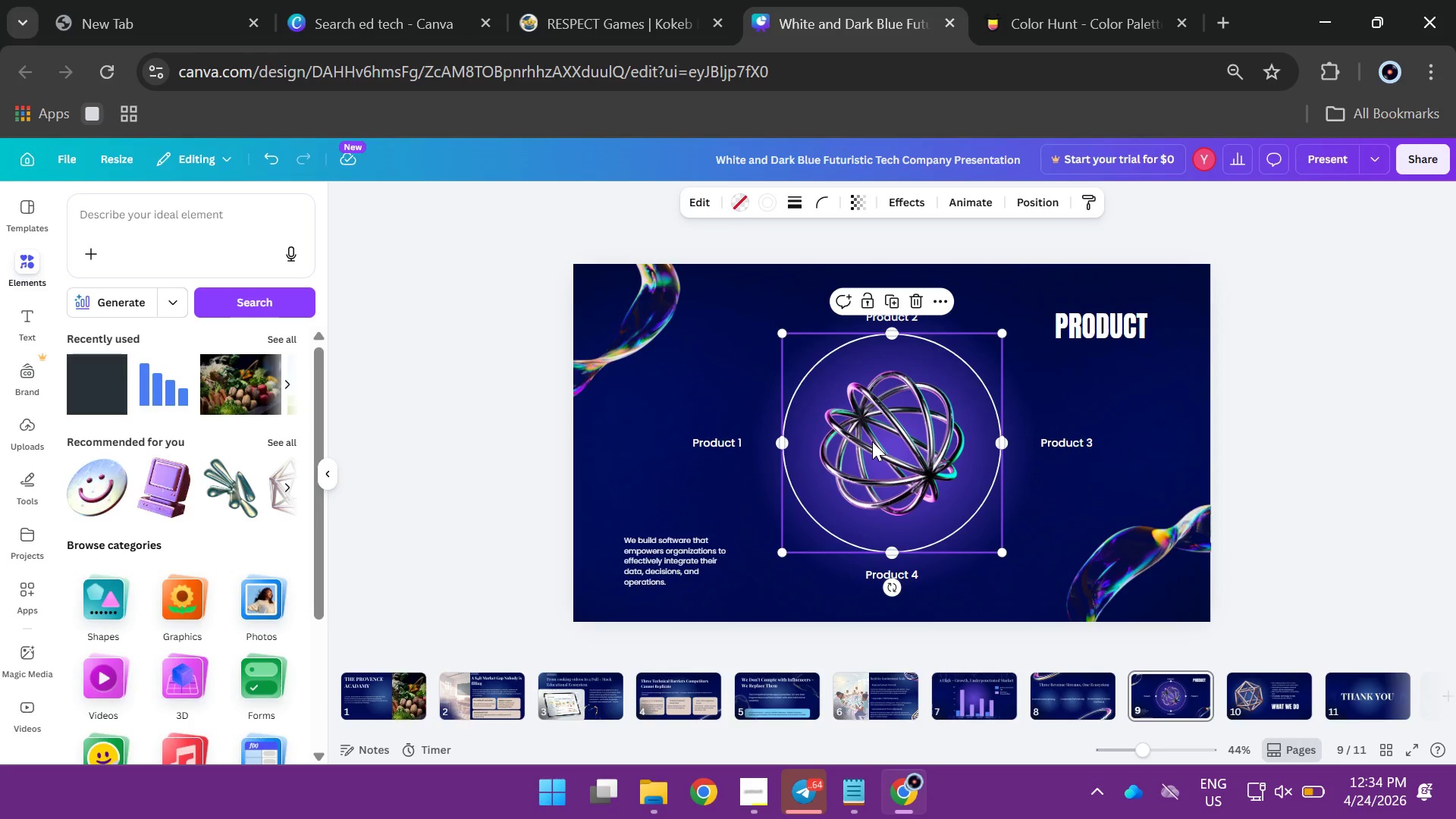 
key(Backspace)
 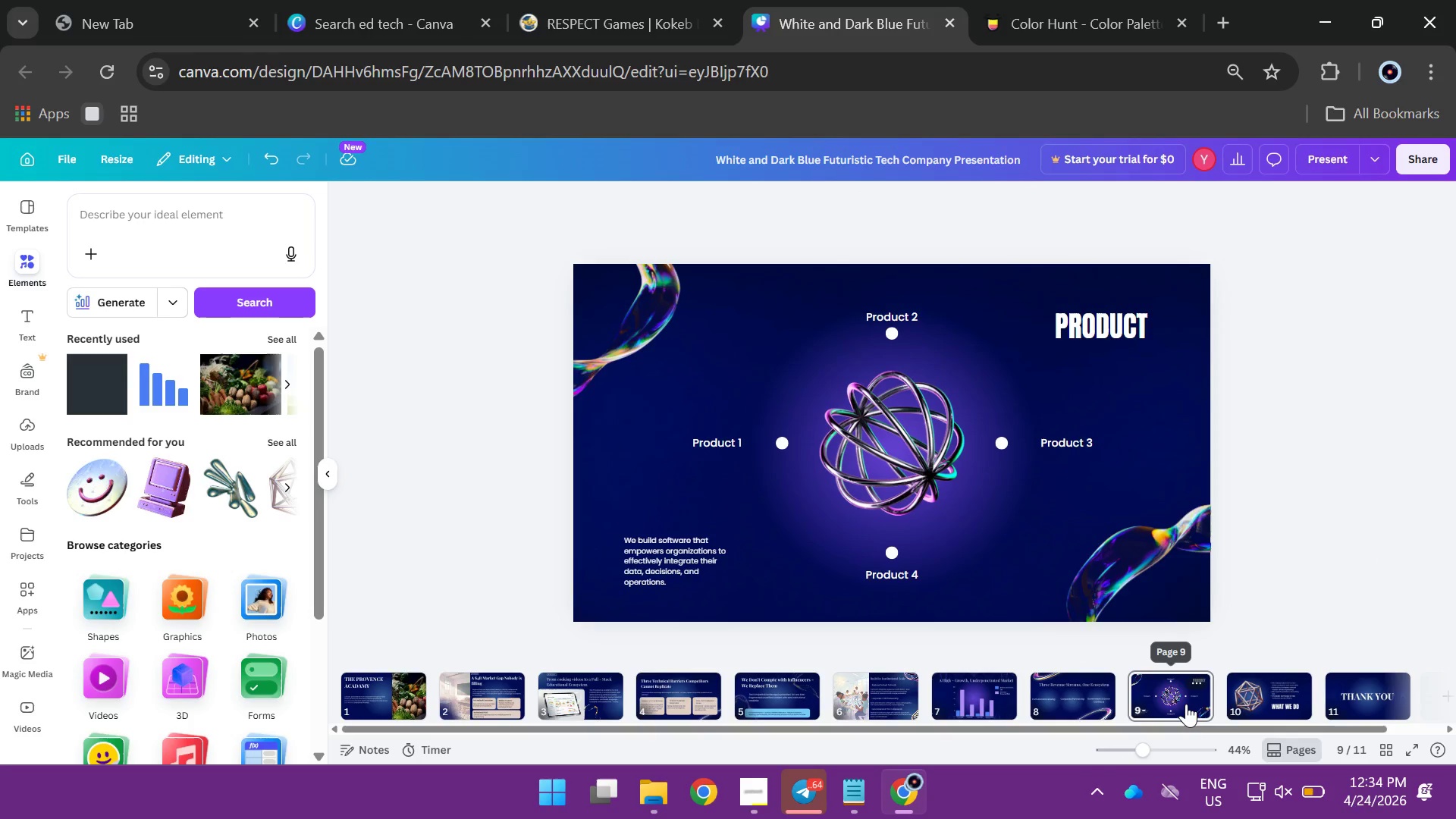 
left_click([1268, 706])
 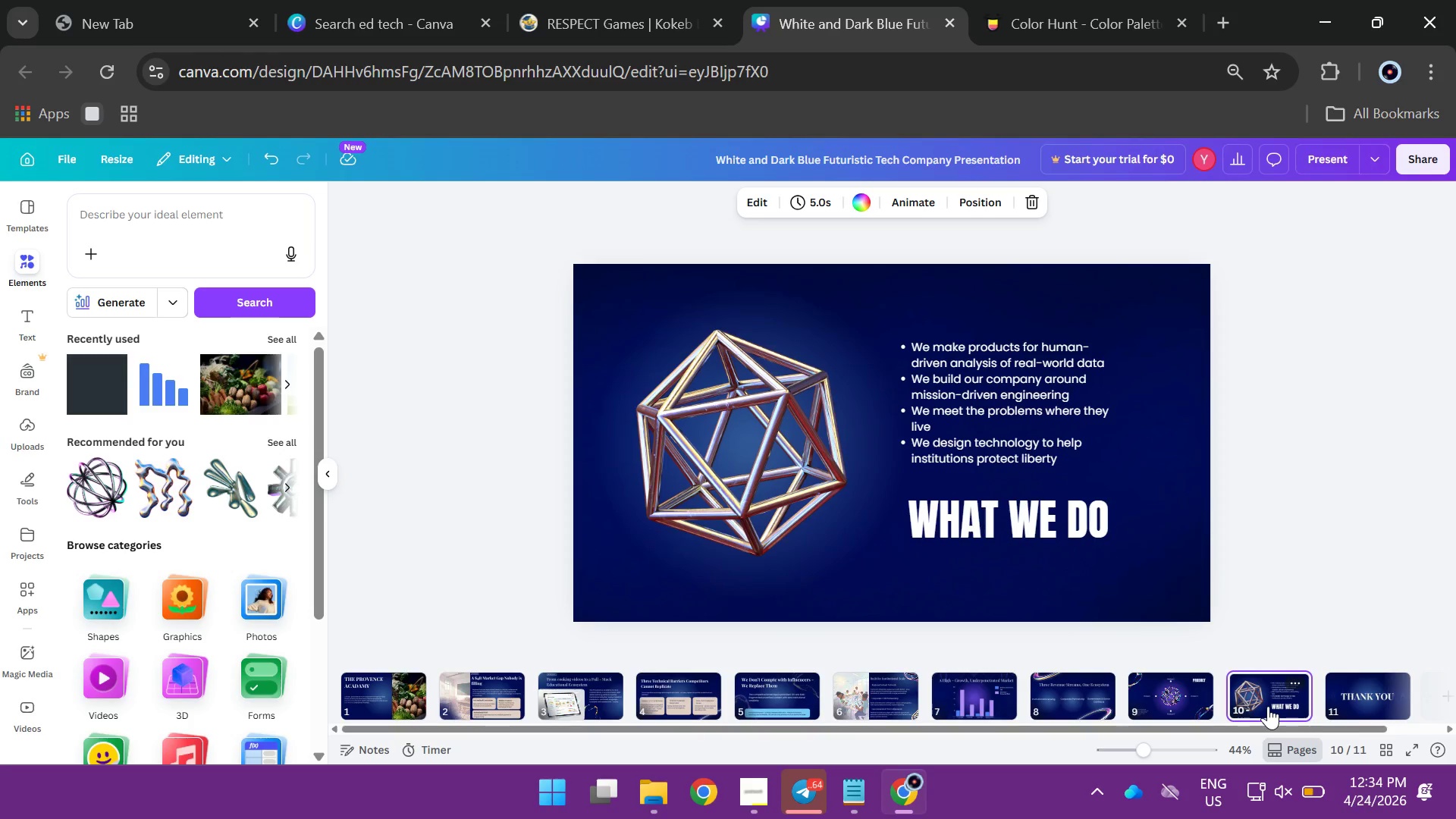 
key(Delete)
 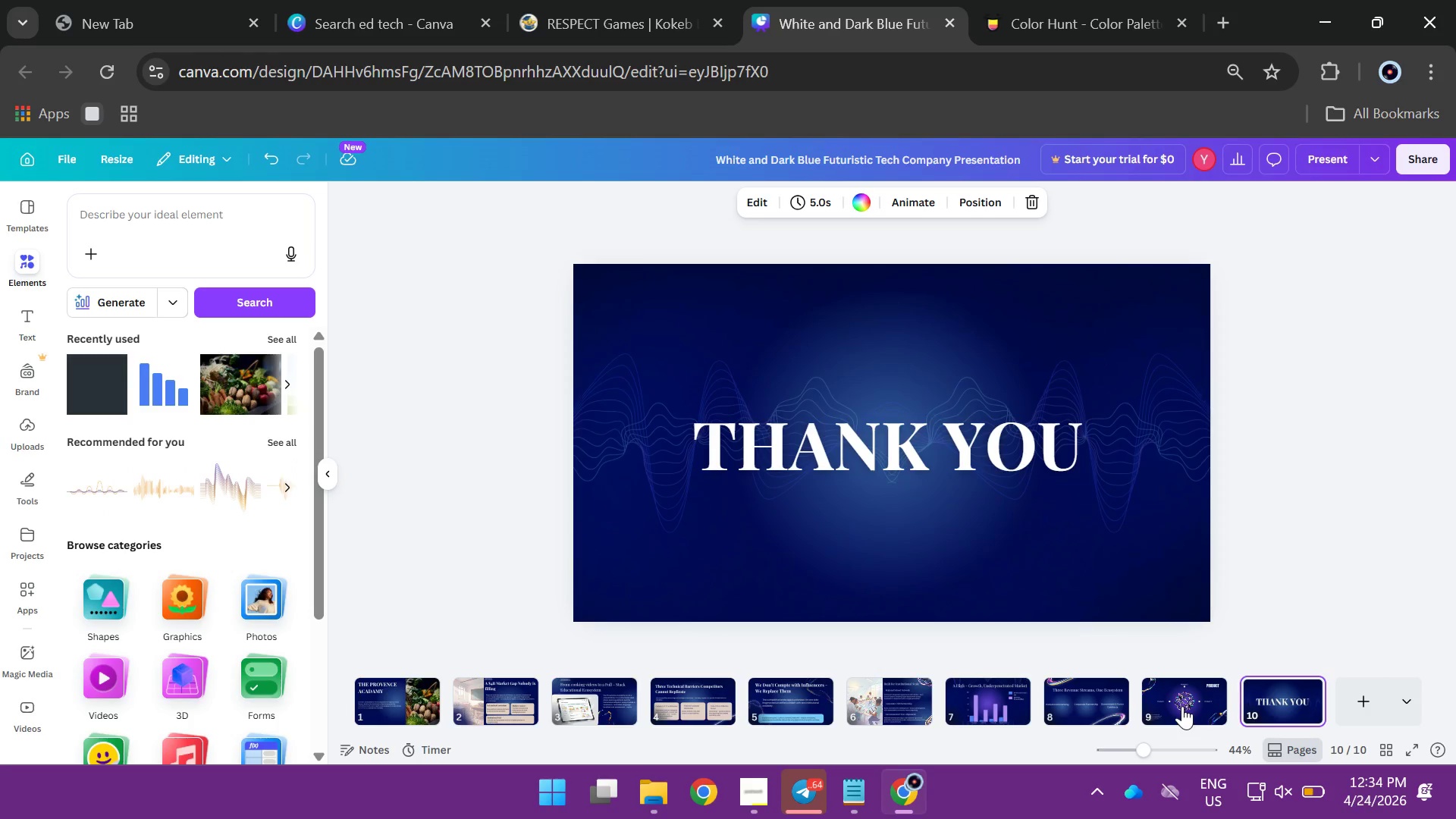 
left_click([1181, 698])
 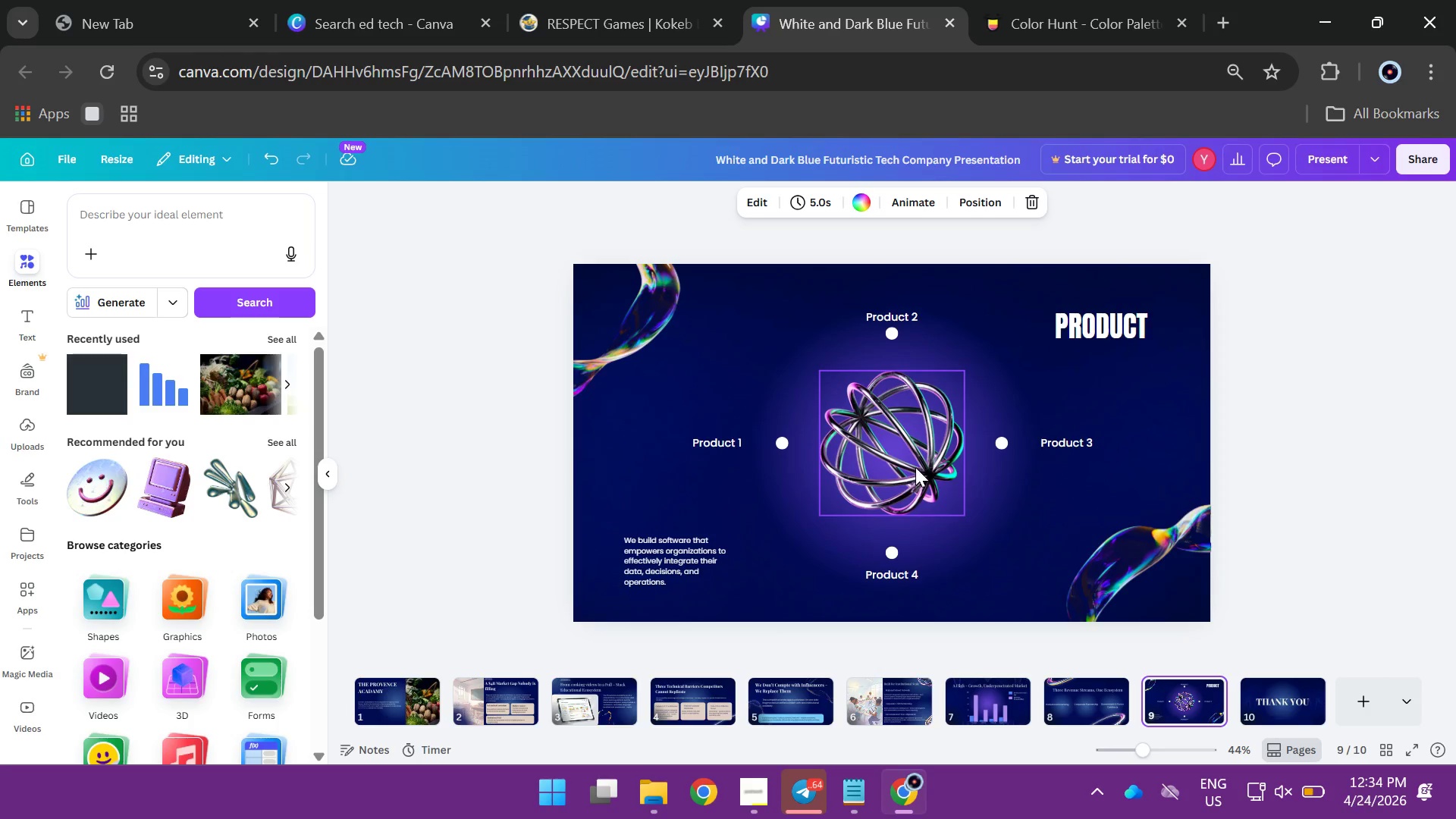 
left_click([914, 465])
 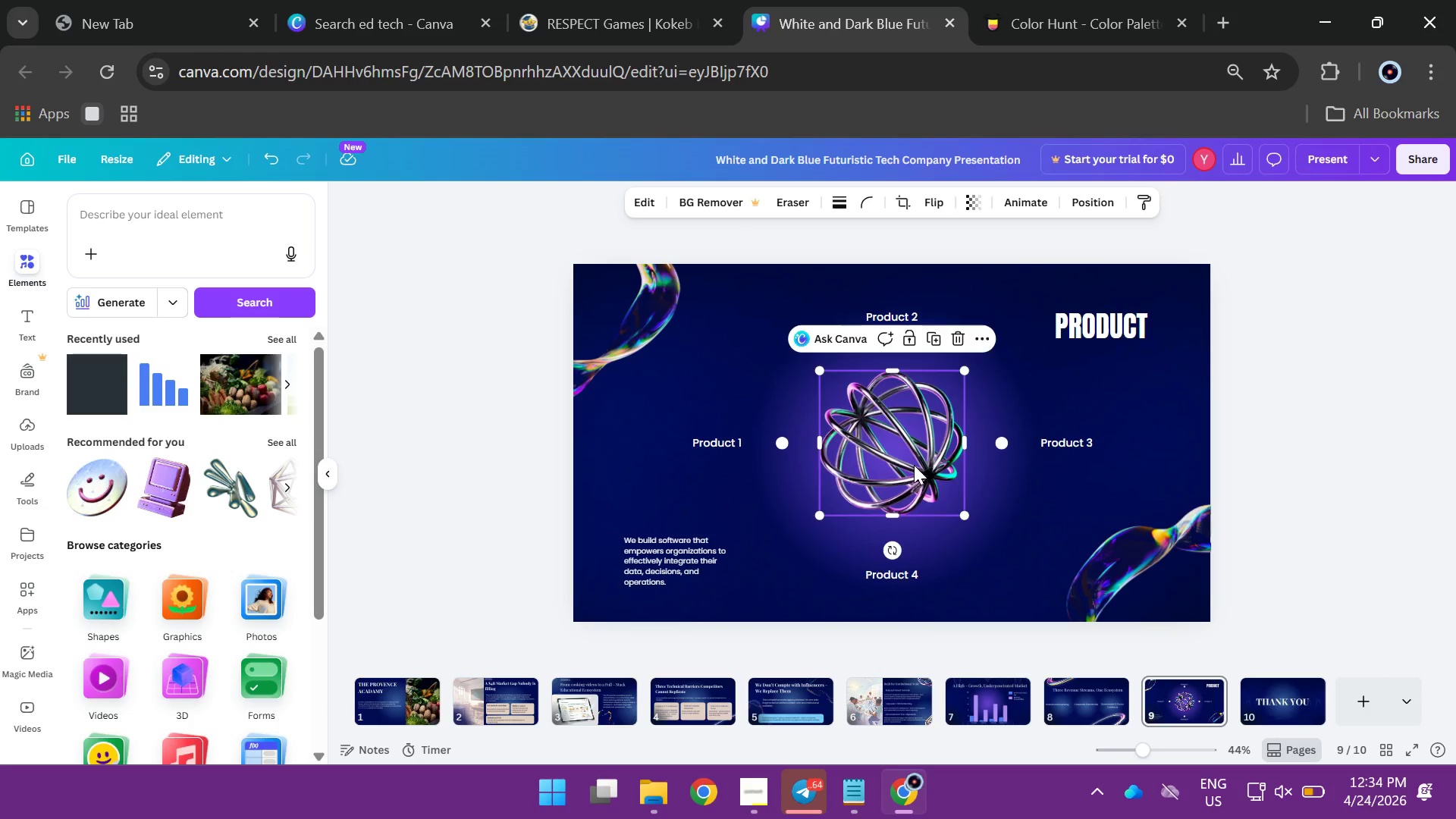 
key(Backspace)
 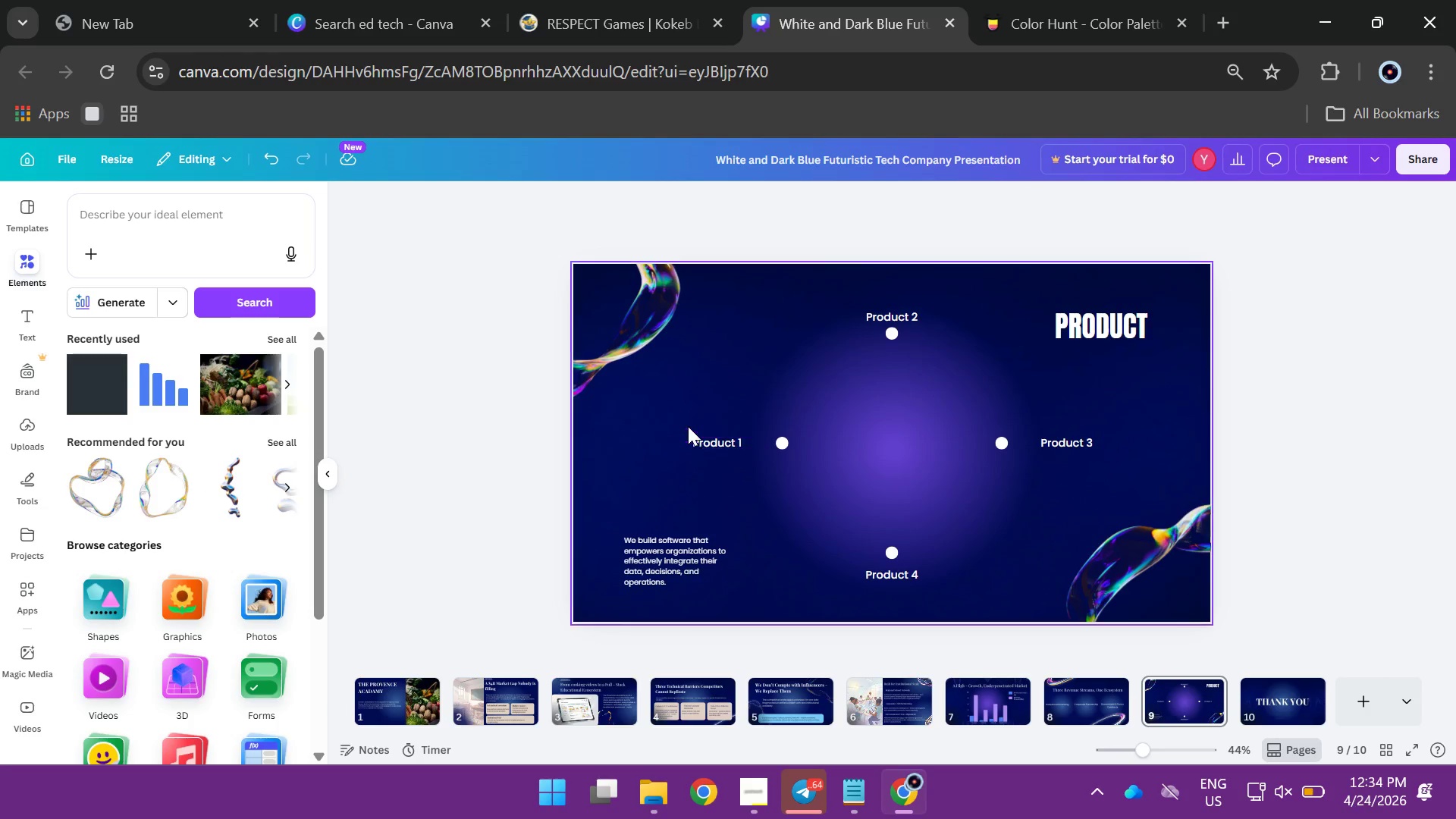 
left_click_drag(start_coordinate=[679, 405], to_coordinate=[695, 569])
 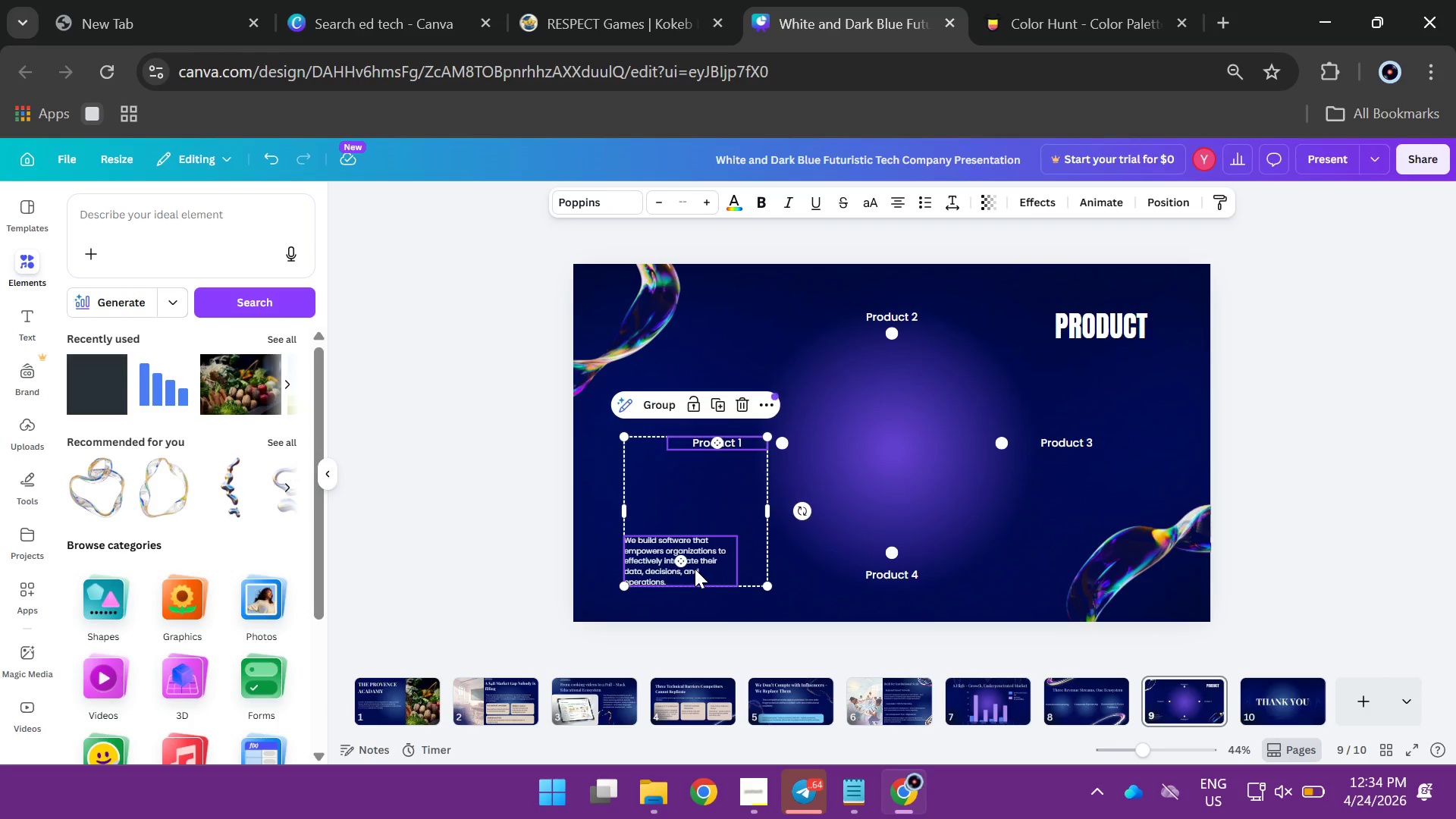 
key(Backspace)
 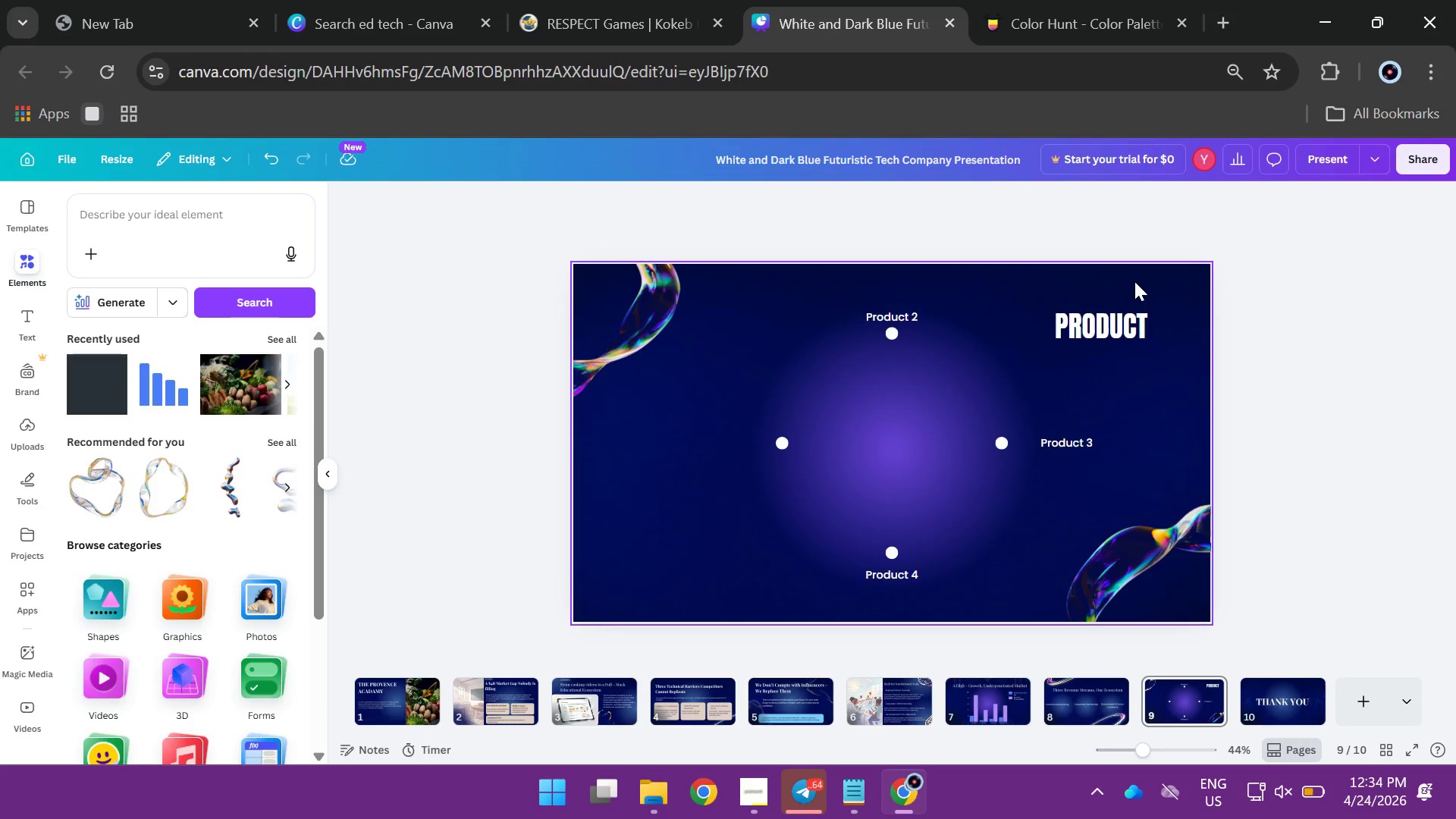 
left_click_drag(start_coordinate=[1186, 305], to_coordinate=[1103, 474])
 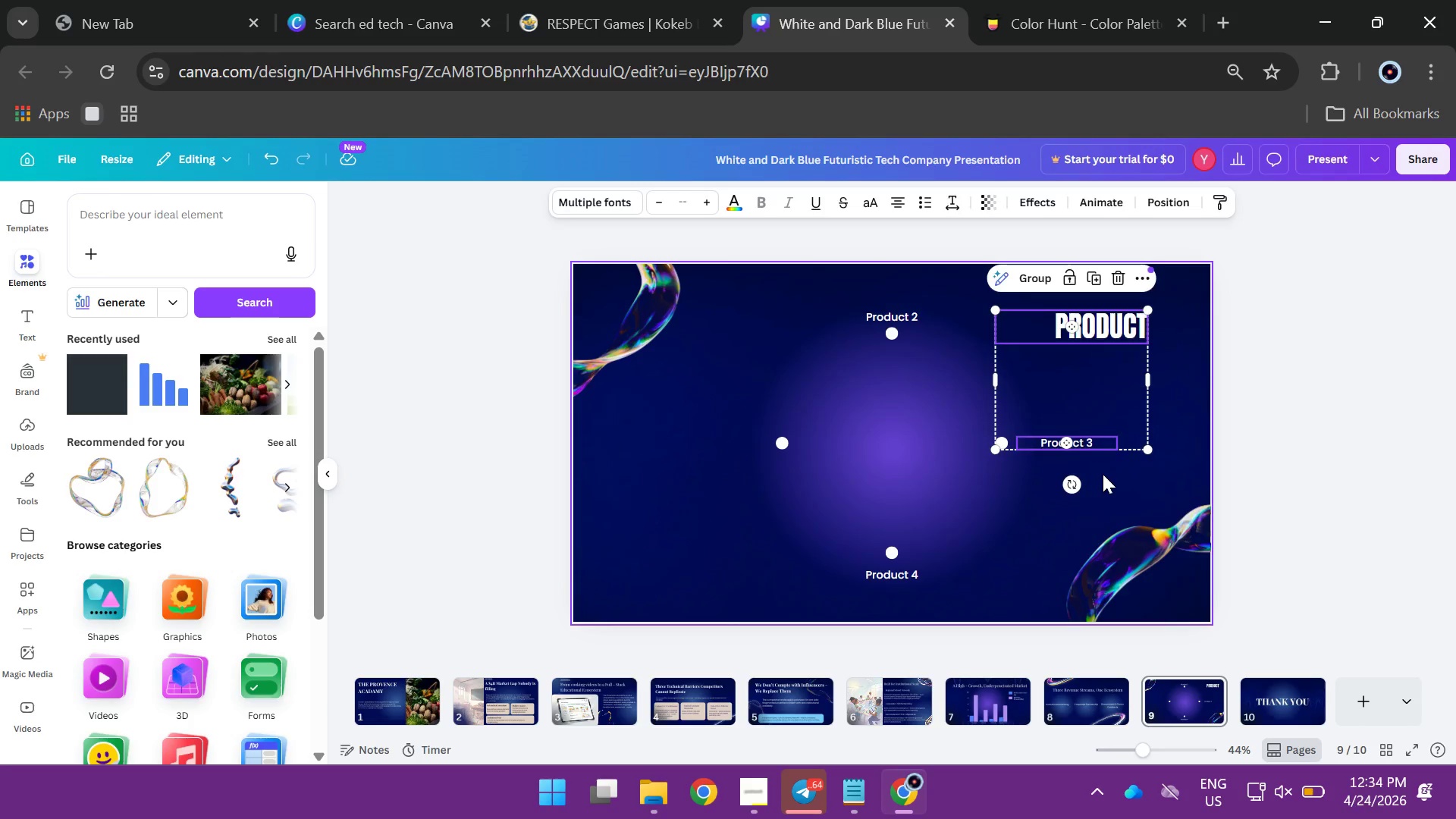 
key(Backspace)
 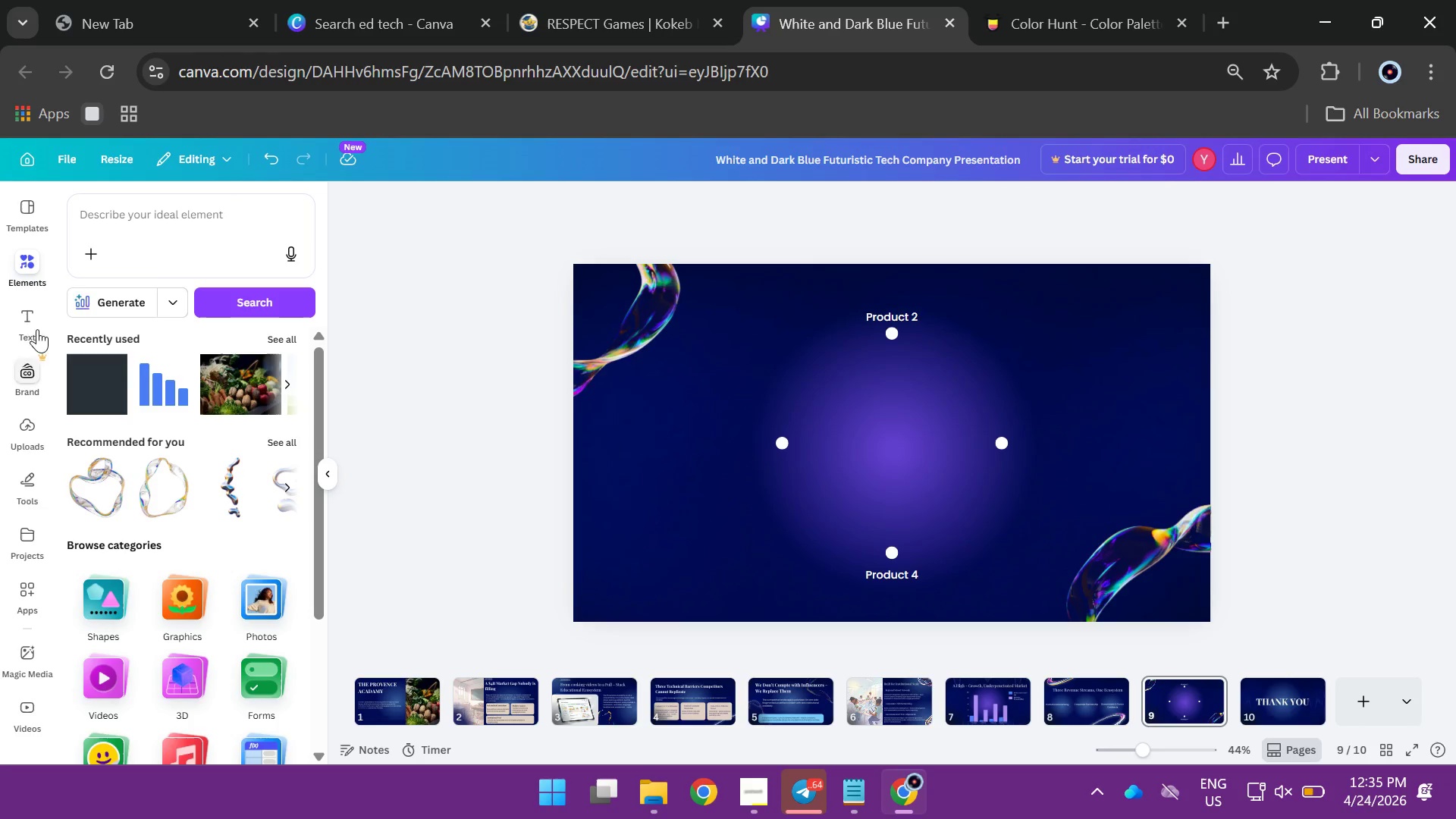 
wait(6.0)
 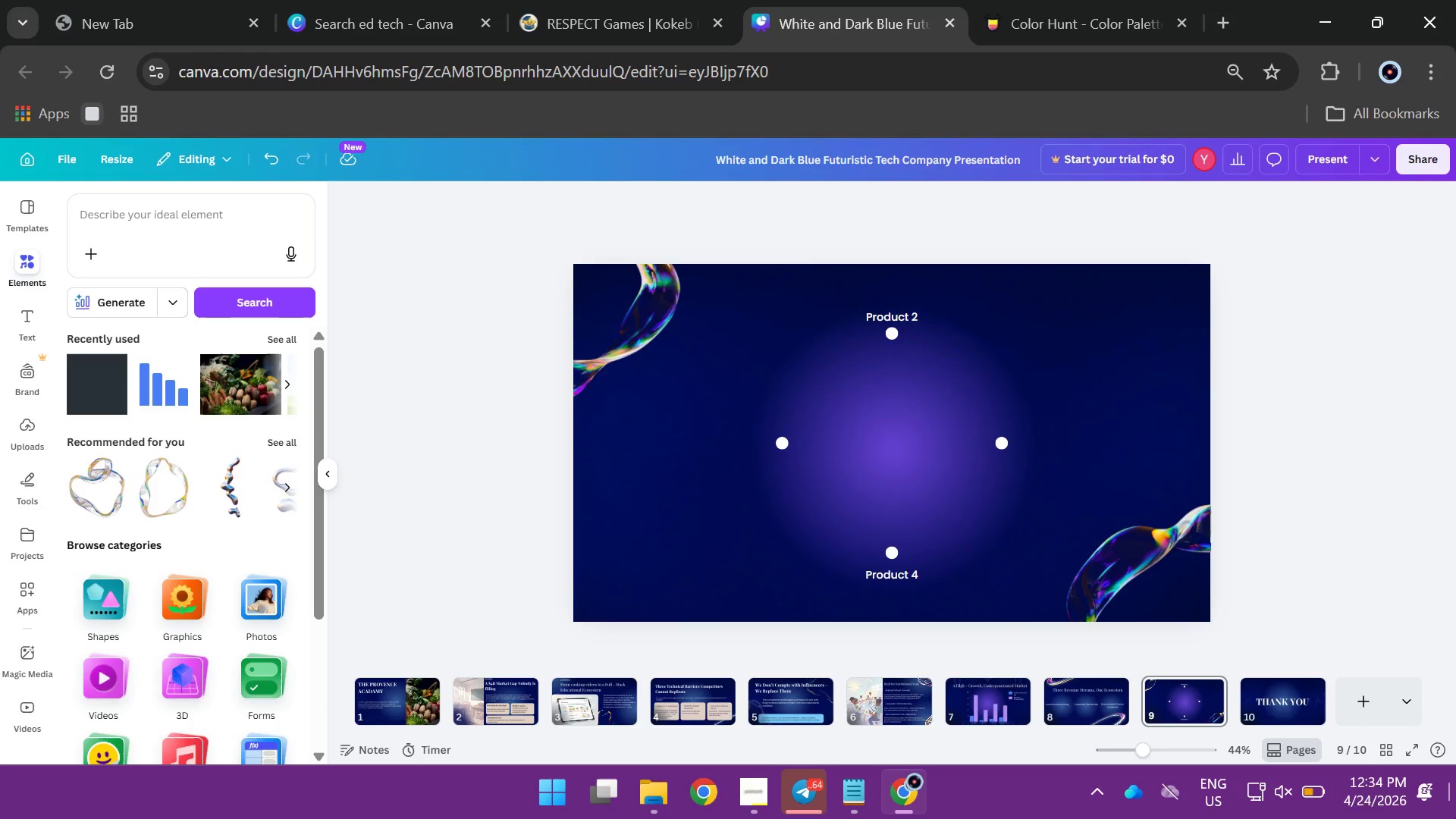 
left_click([891, 338])
 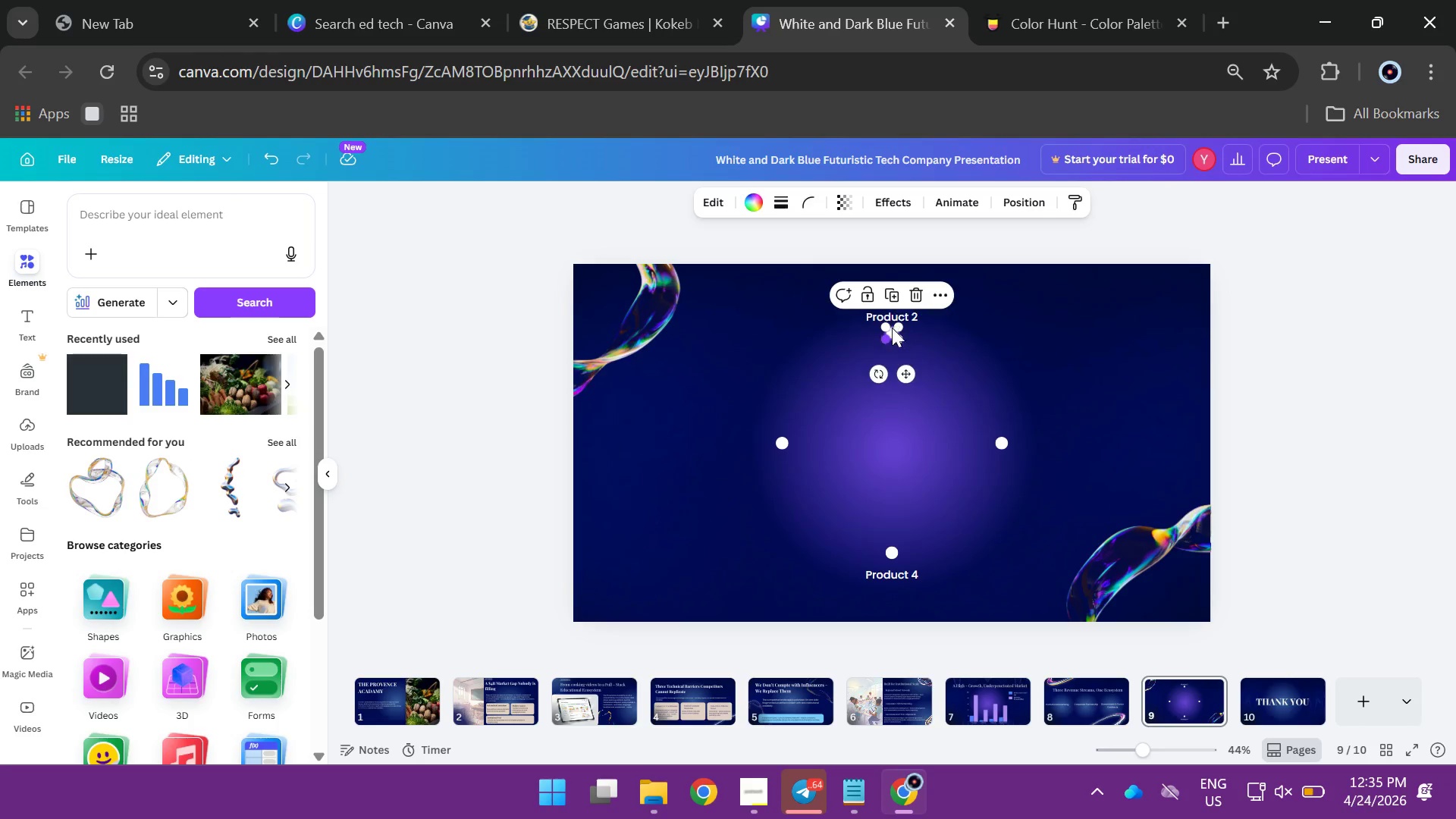 
key(Backspace)
 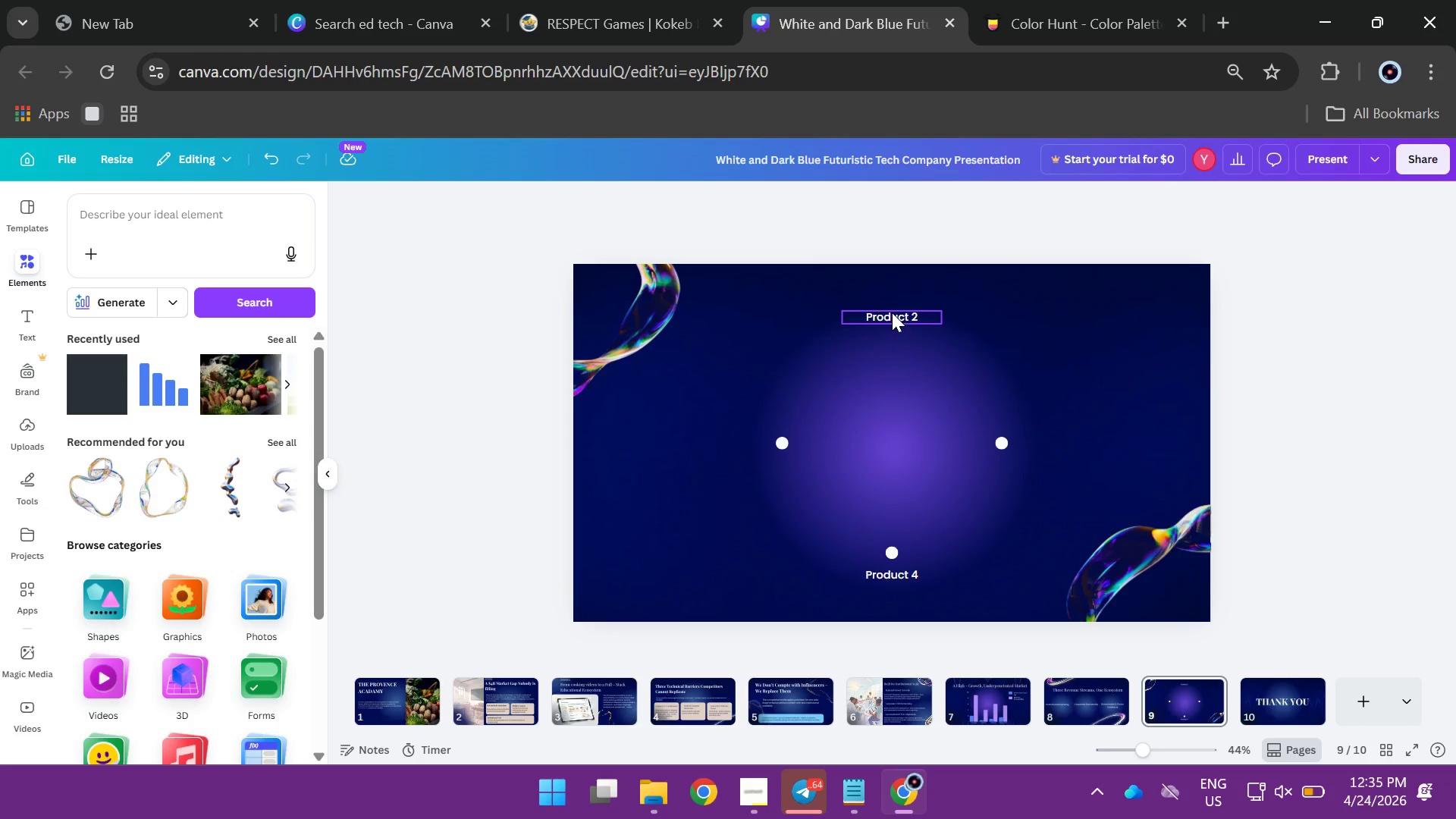 
left_click([892, 312])
 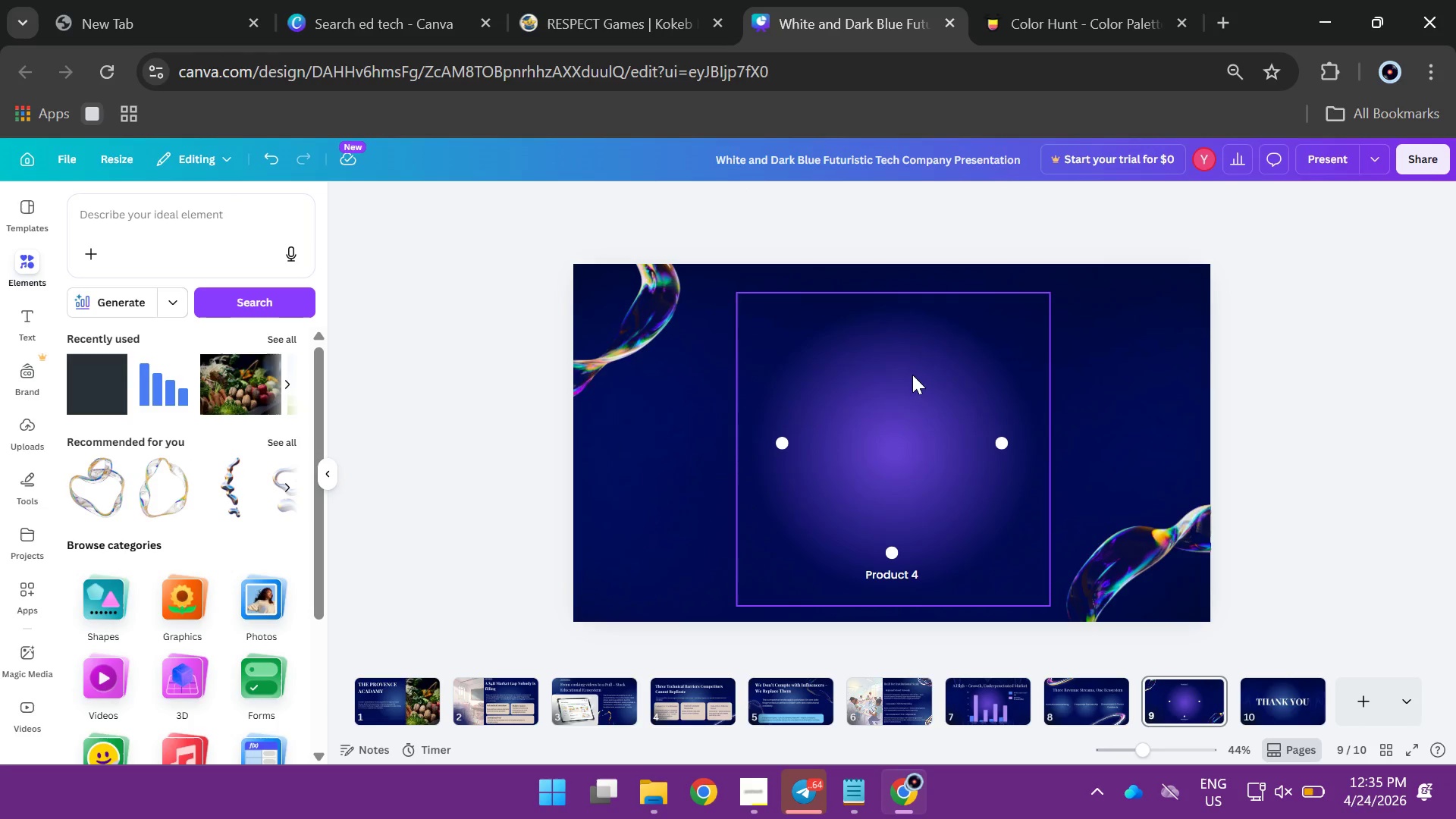 
key(Backspace)
 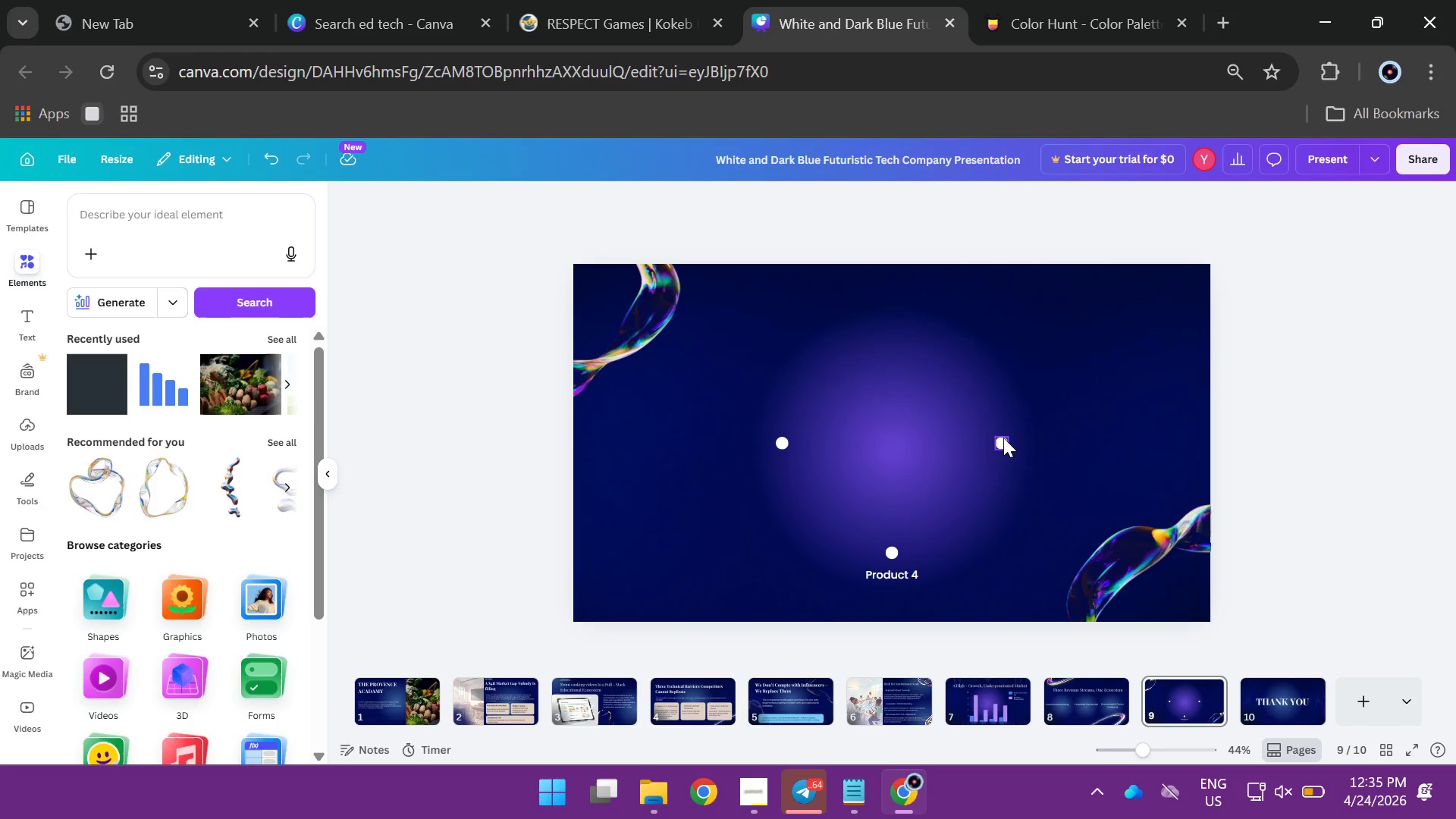 
left_click([1003, 436])
 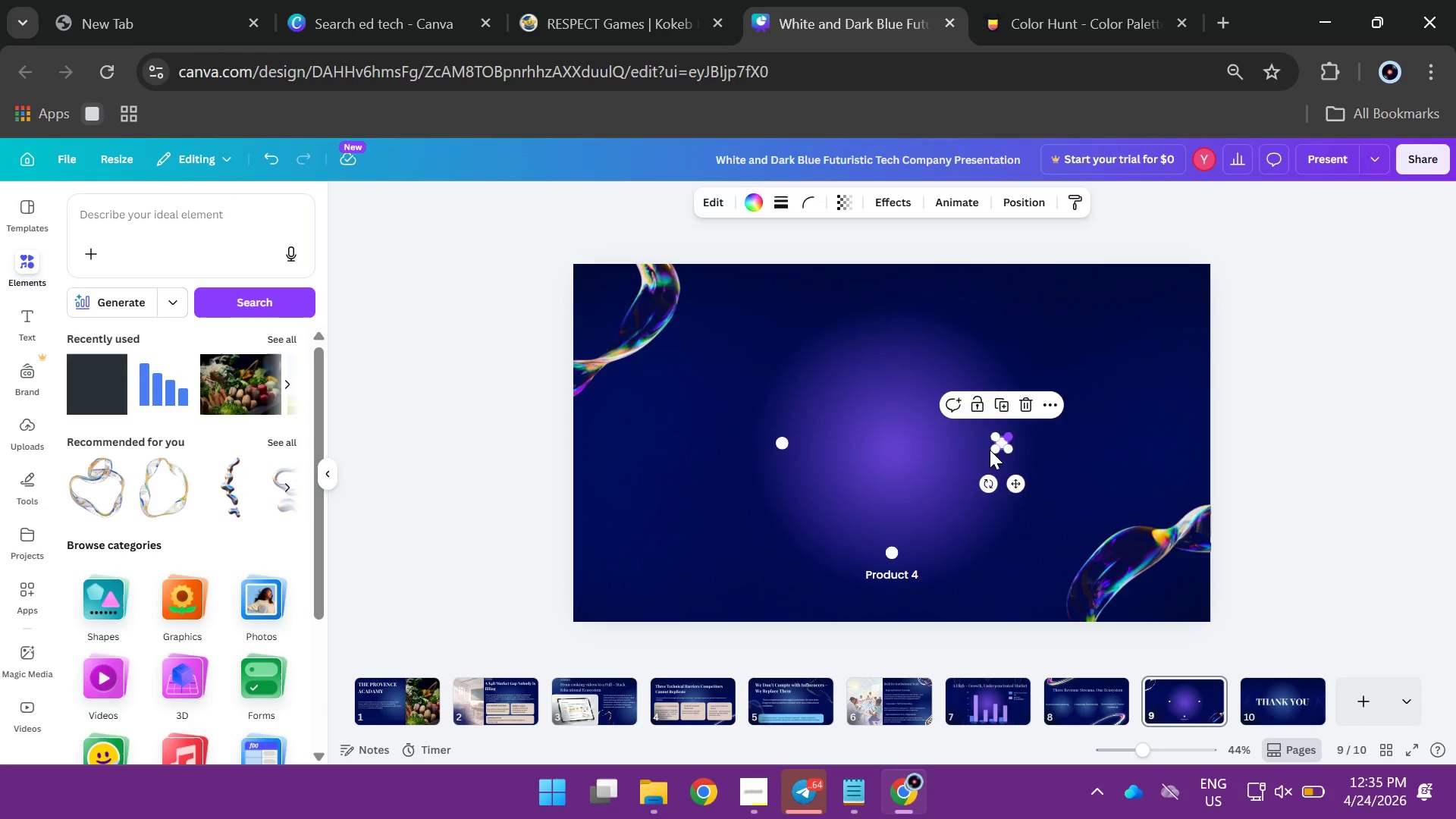 
key(Backspace)
 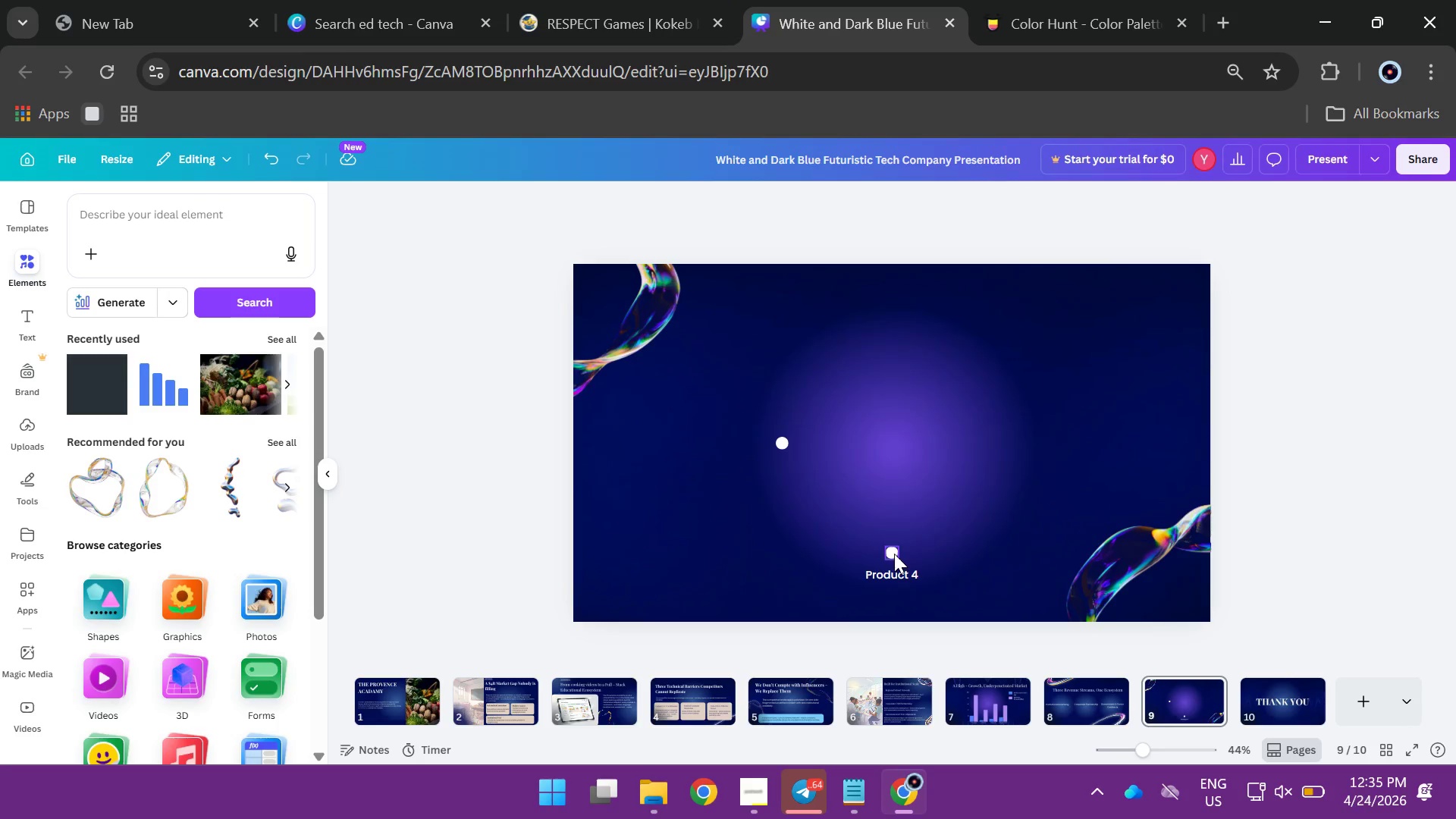 
left_click([891, 554])
 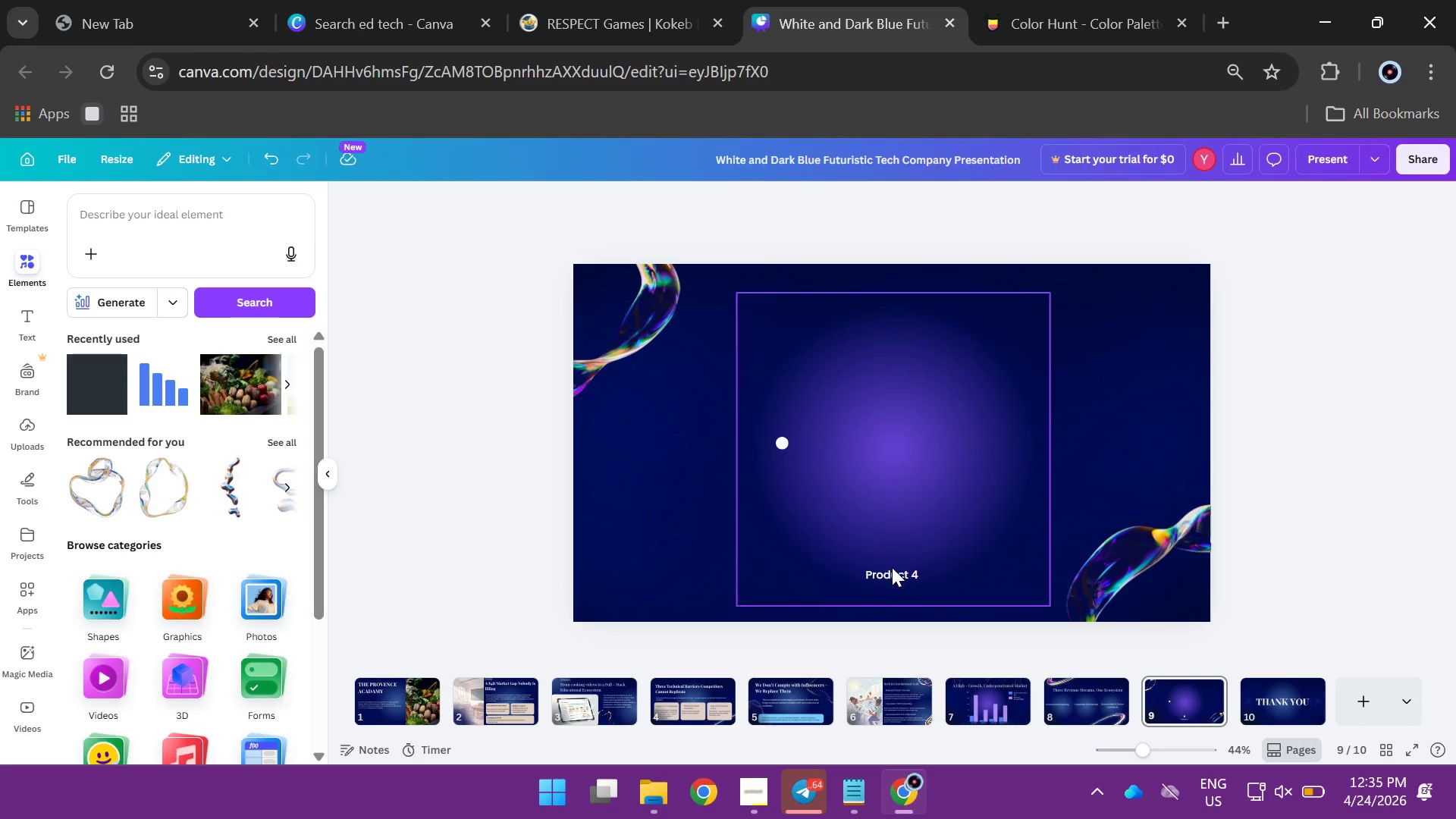 
key(Backspace)
 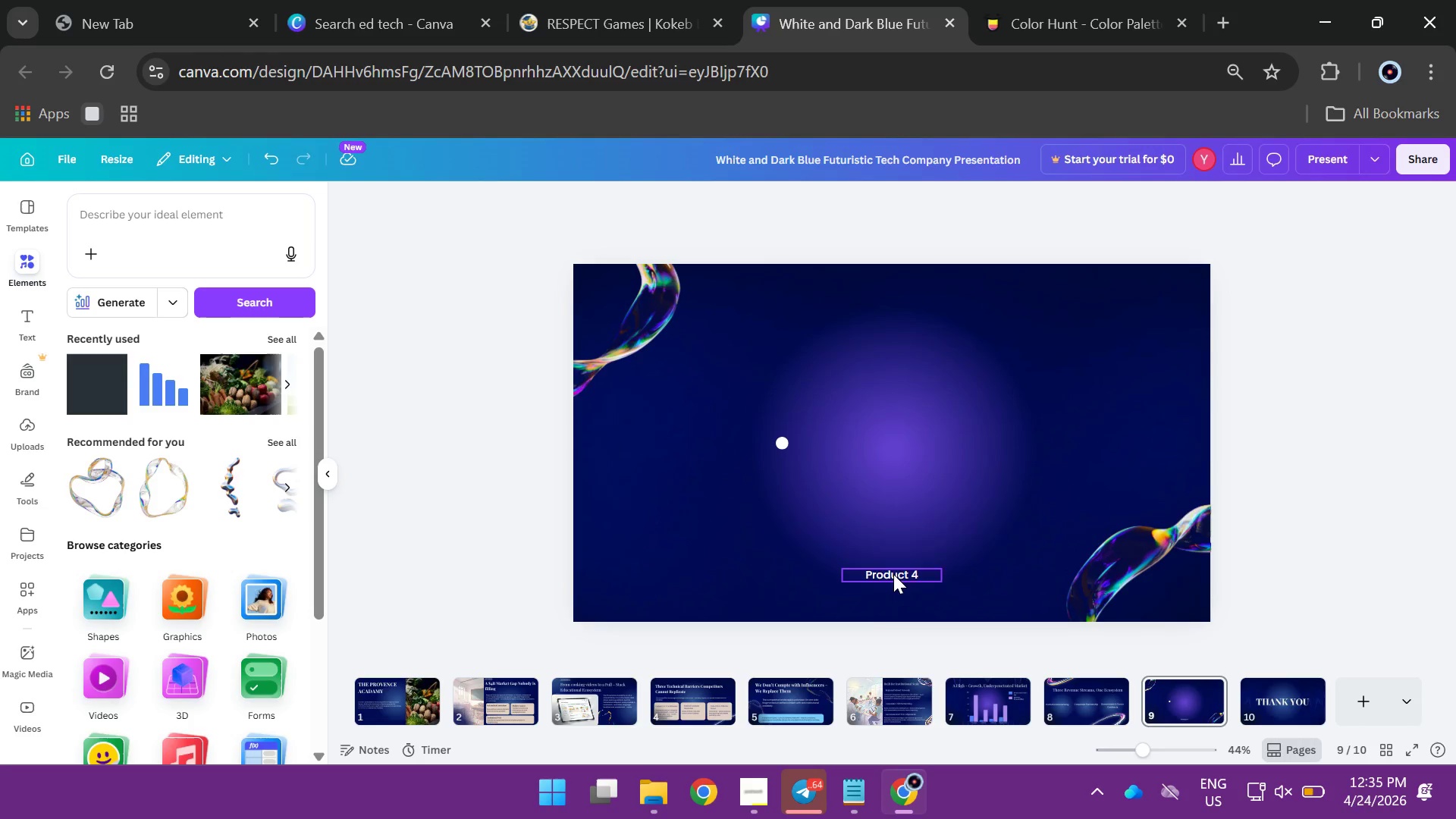 
left_click([893, 574])
 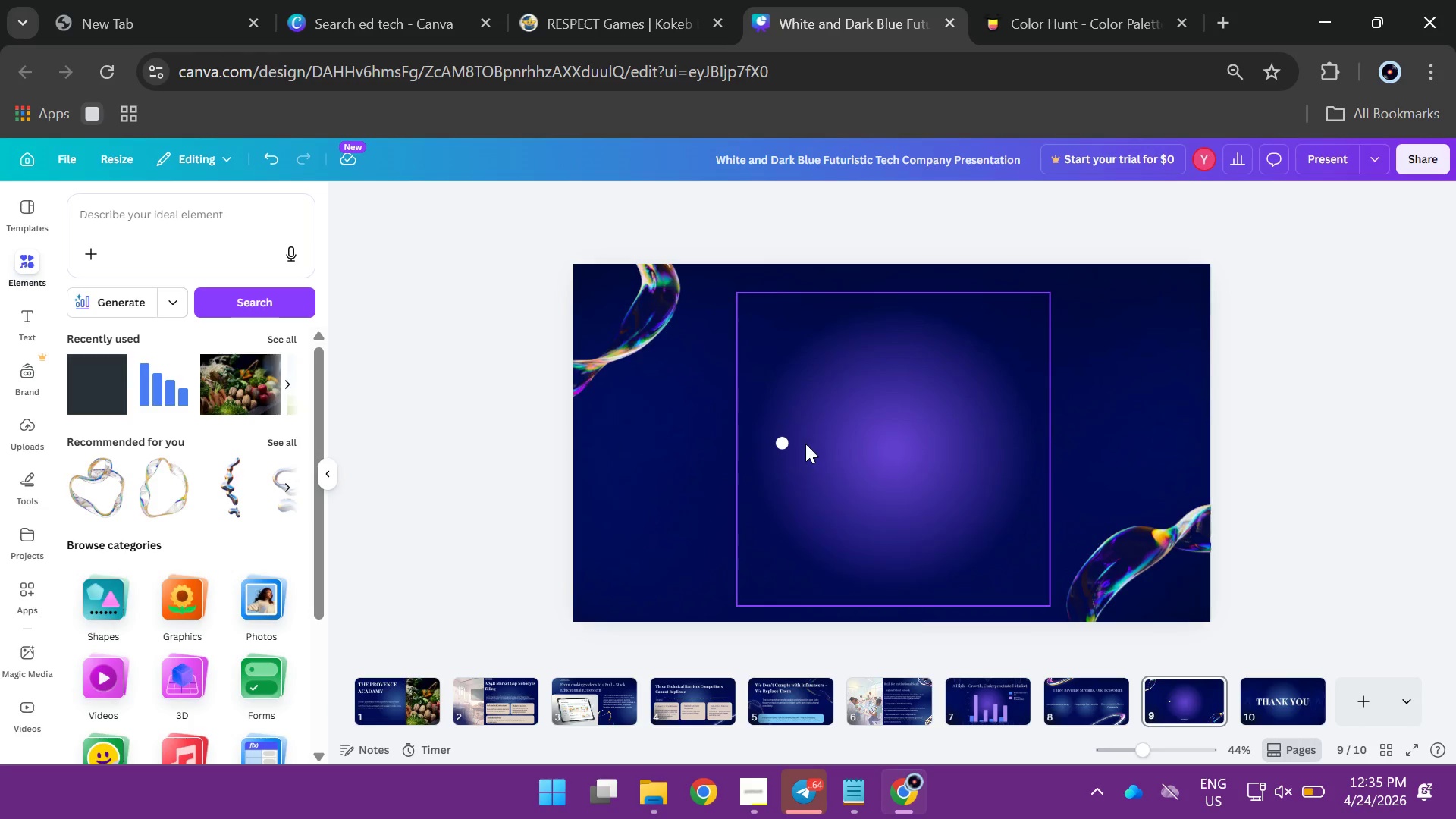 
key(Backspace)
 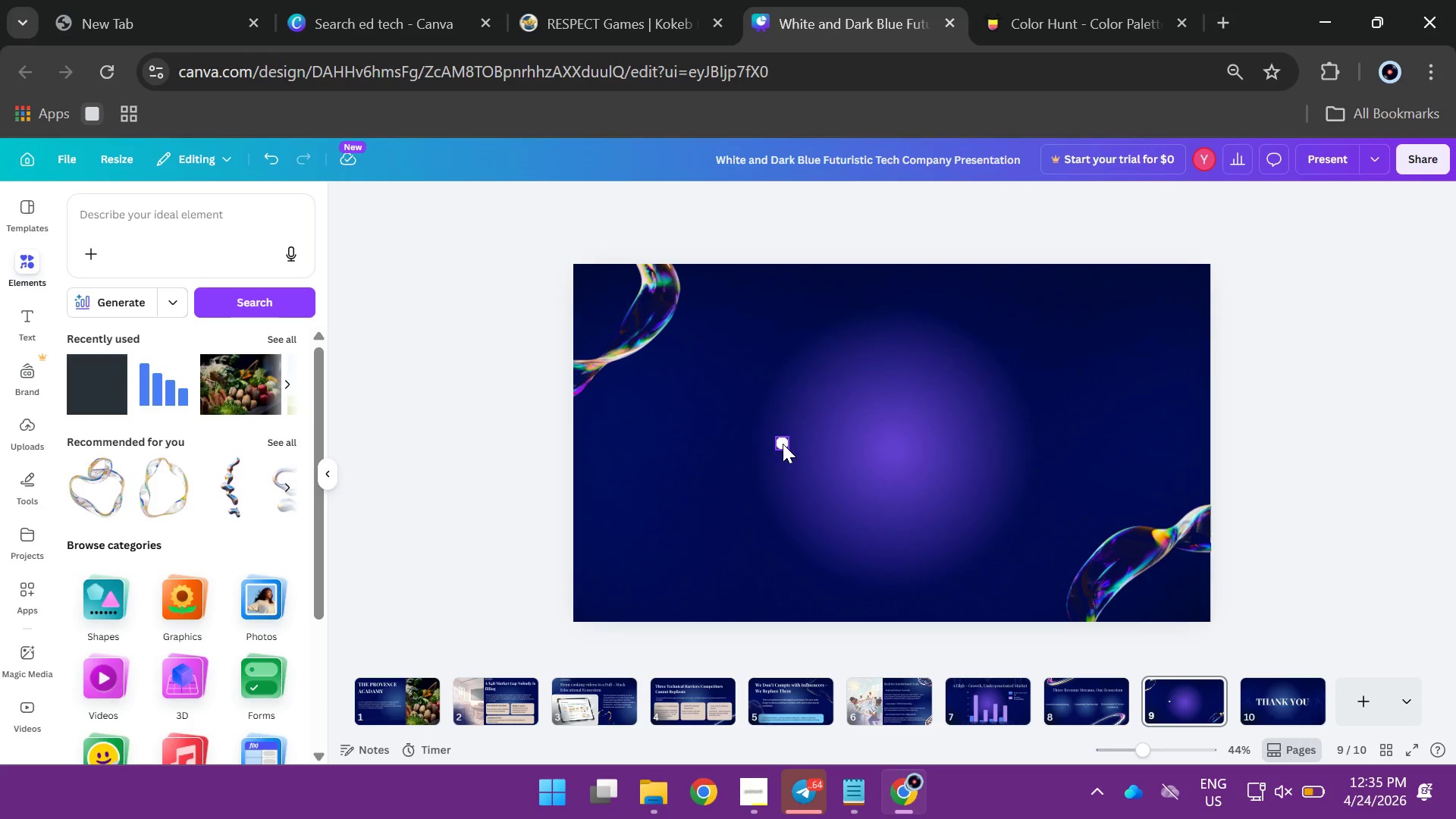 
left_click([783, 444])
 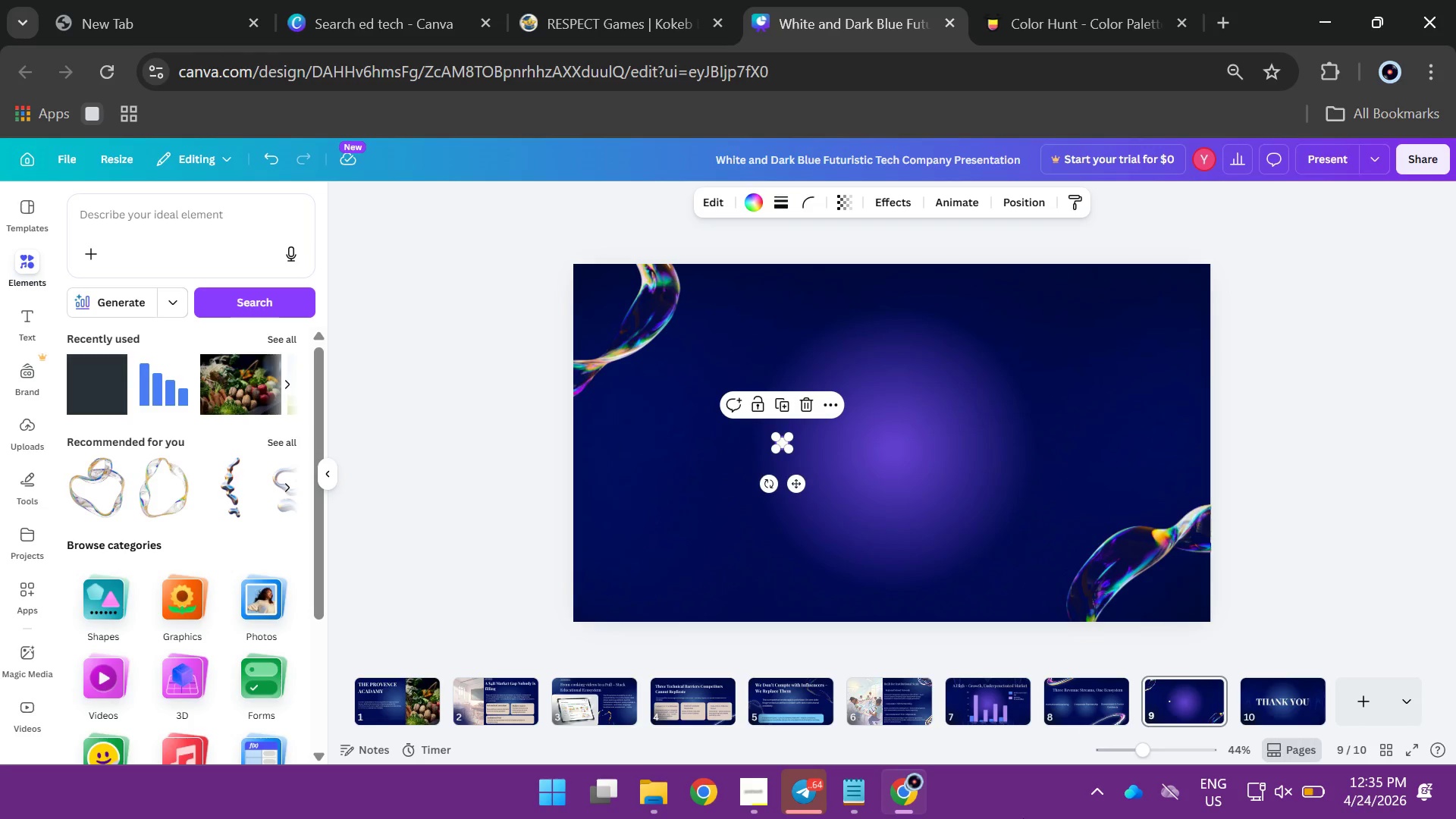 
key(Backspace)
 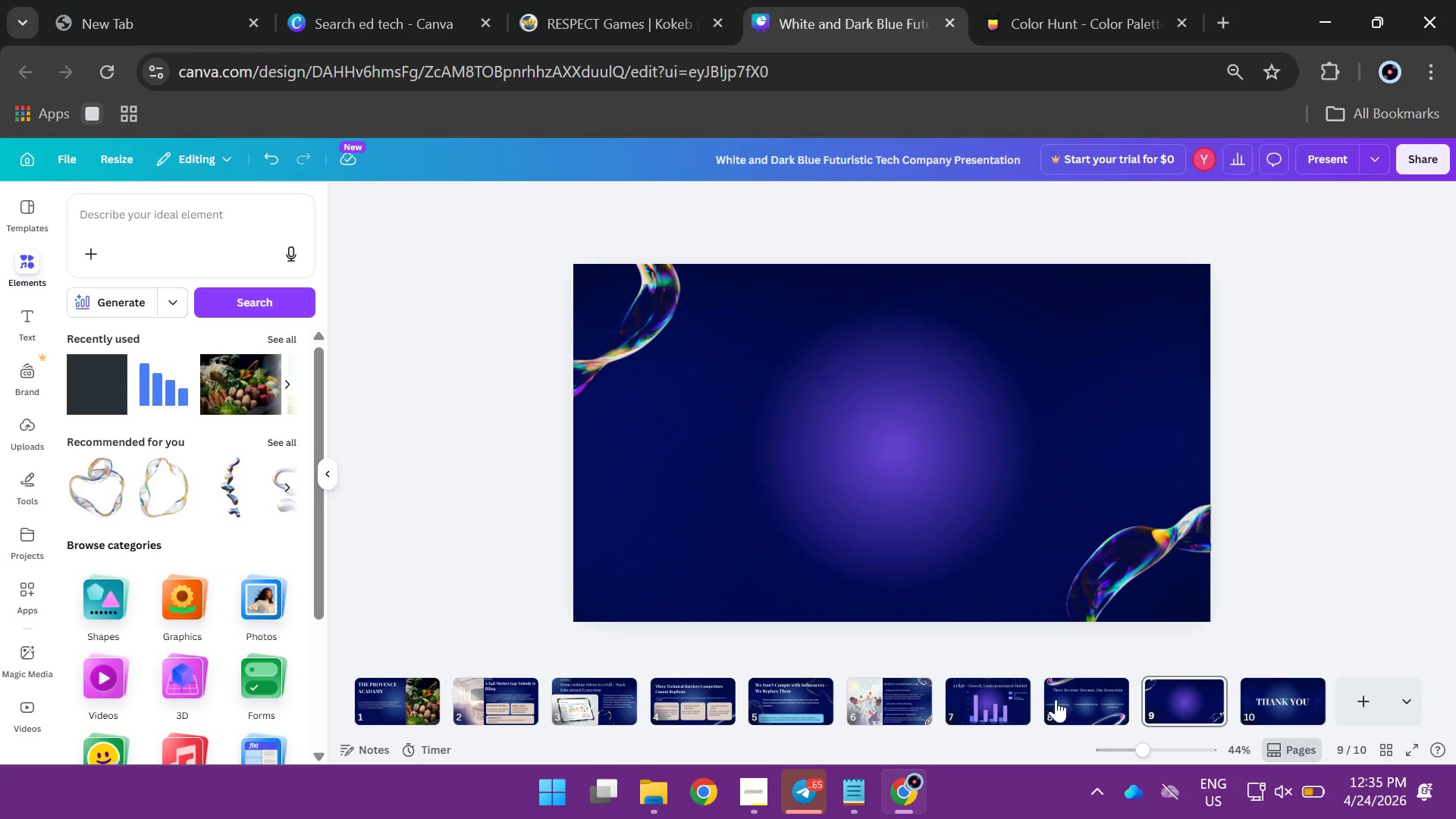 
left_click([1081, 710])
 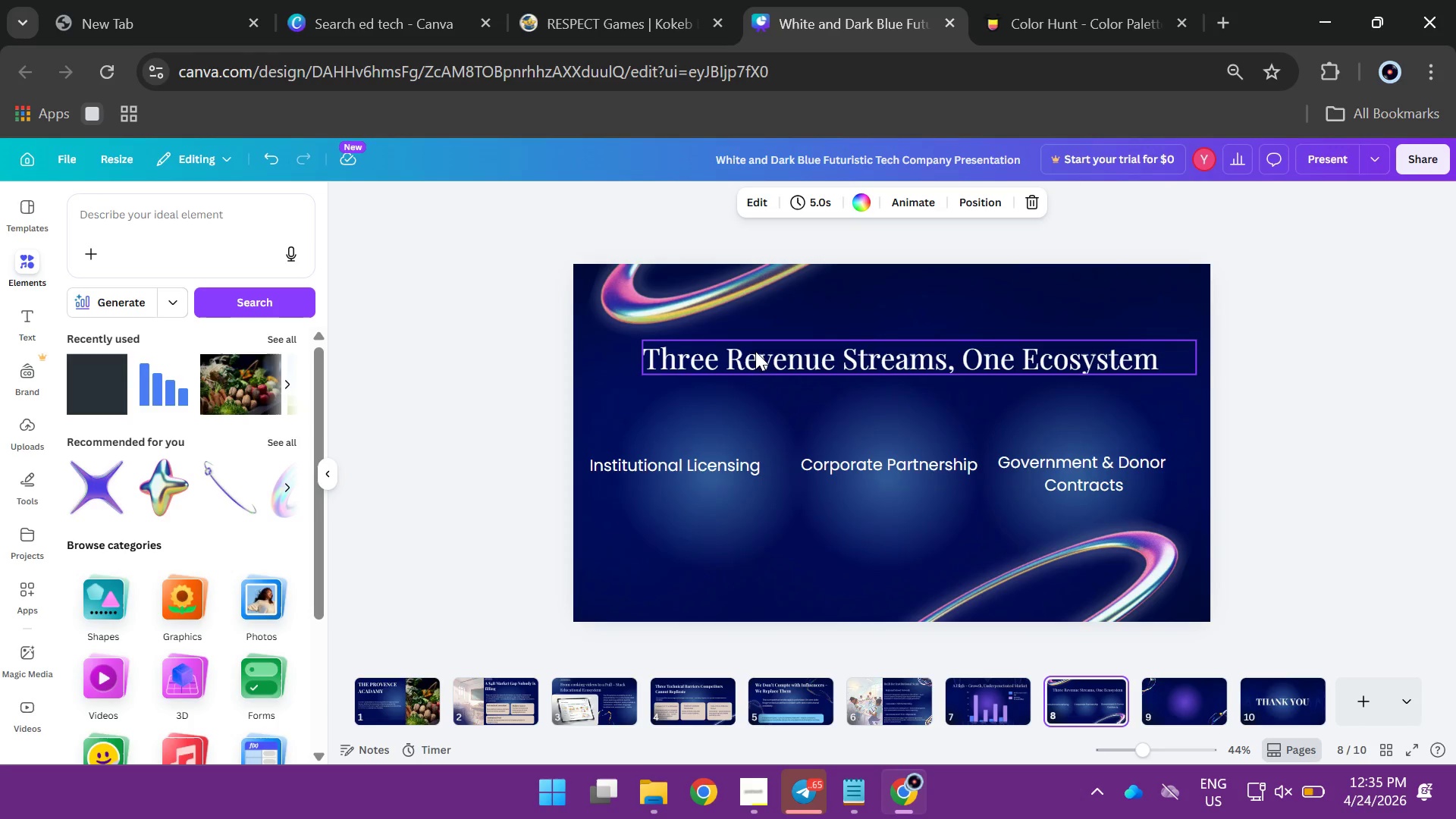 
left_click([760, 369])
 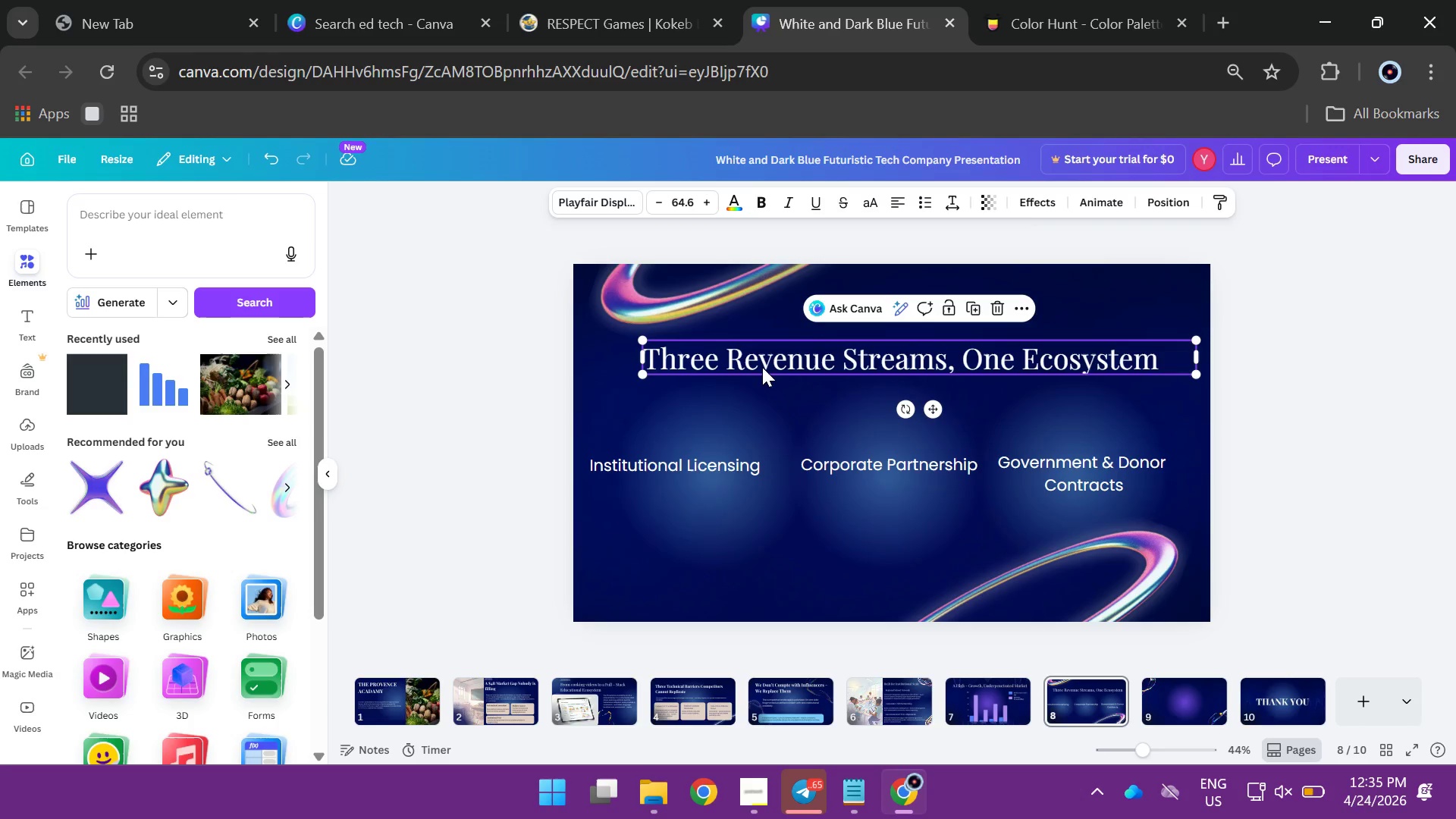 
hold_key(key=AltLeft, duration=1.11)
left_click_drag(start_coordinate=[763, 366], to_coordinate=[1130, 609])
 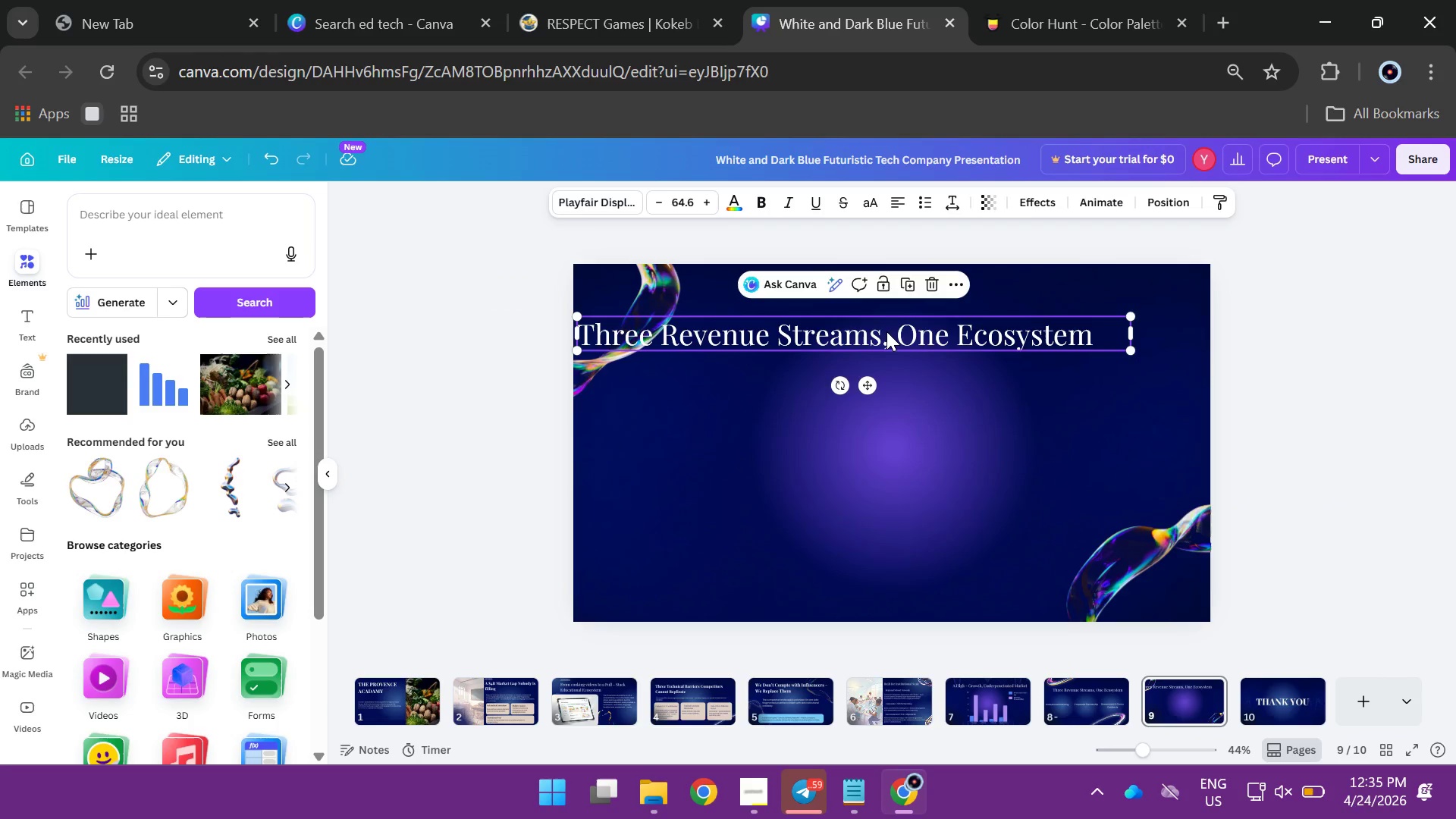 
double_click([885, 331])
 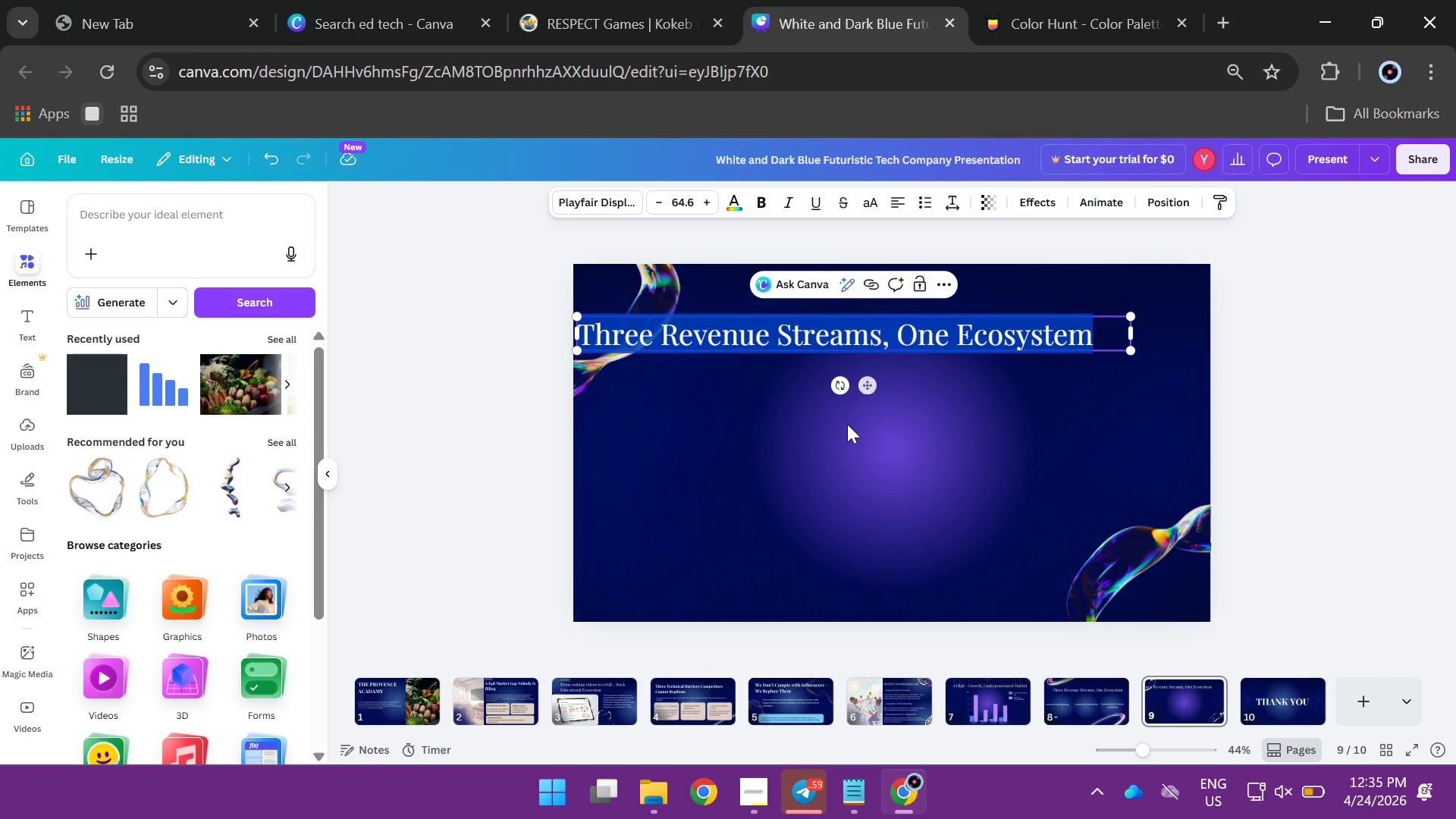 
type(Join Us in Building The )
key(Backspace)
key(Backspace)
key(Backspace)
key(Backspace)
type(the S)
key(Backspace)
 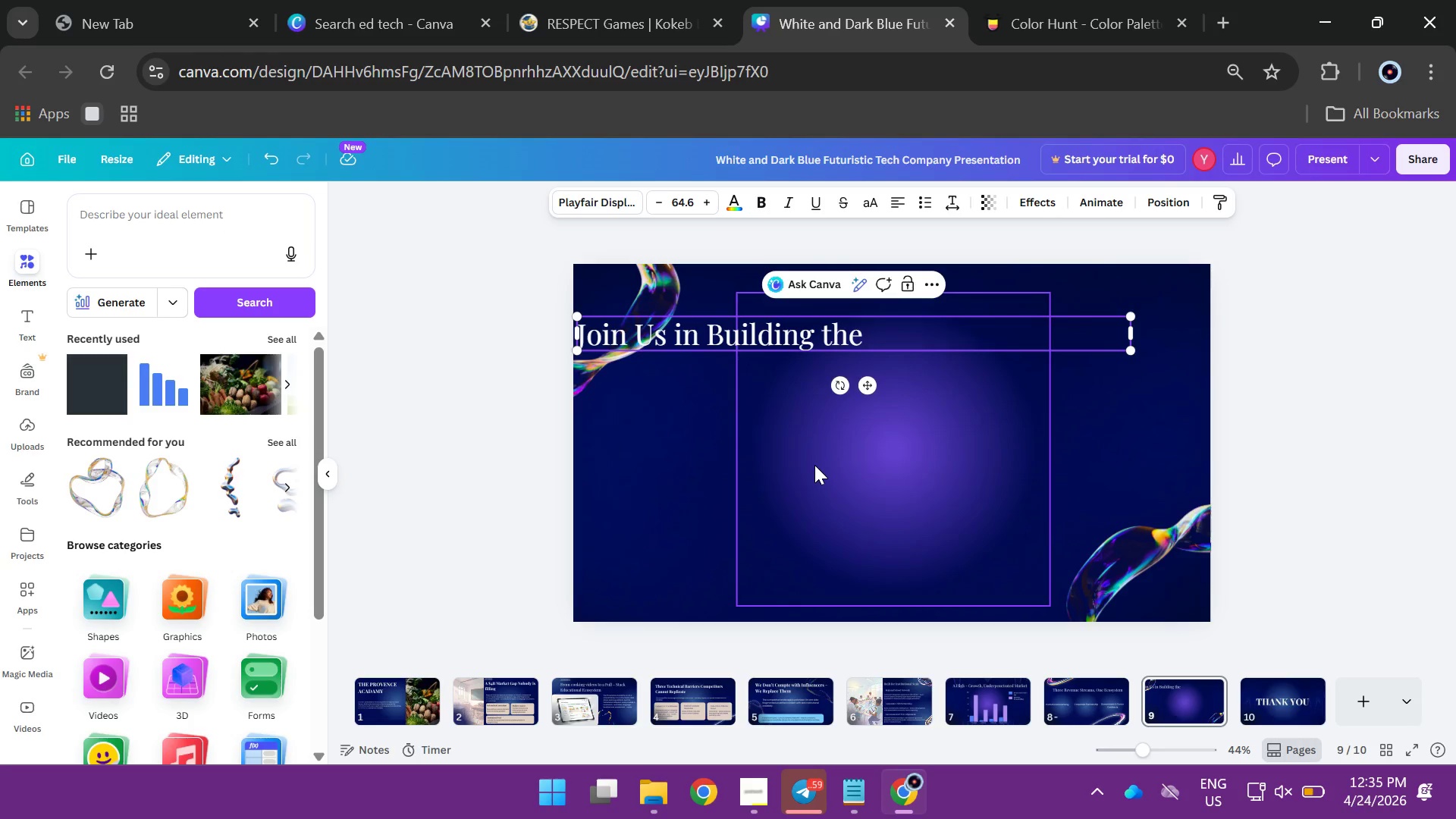 
key(Enter)
 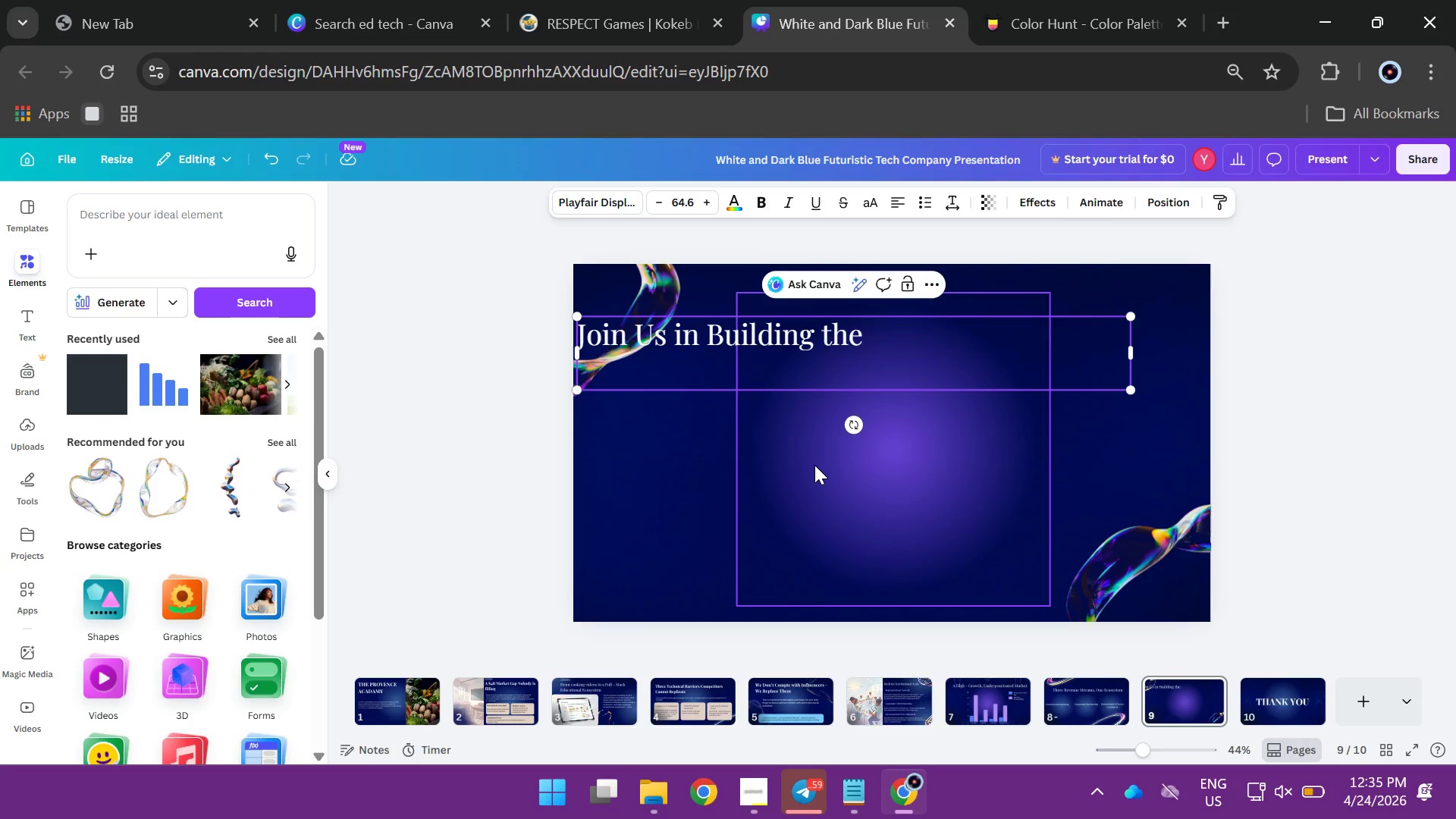 
type(Standarf)
key(Backspace)
type(d For)
key(Backspace)
key(Backspace)
key(Backspace)
type(for Regional Food)
 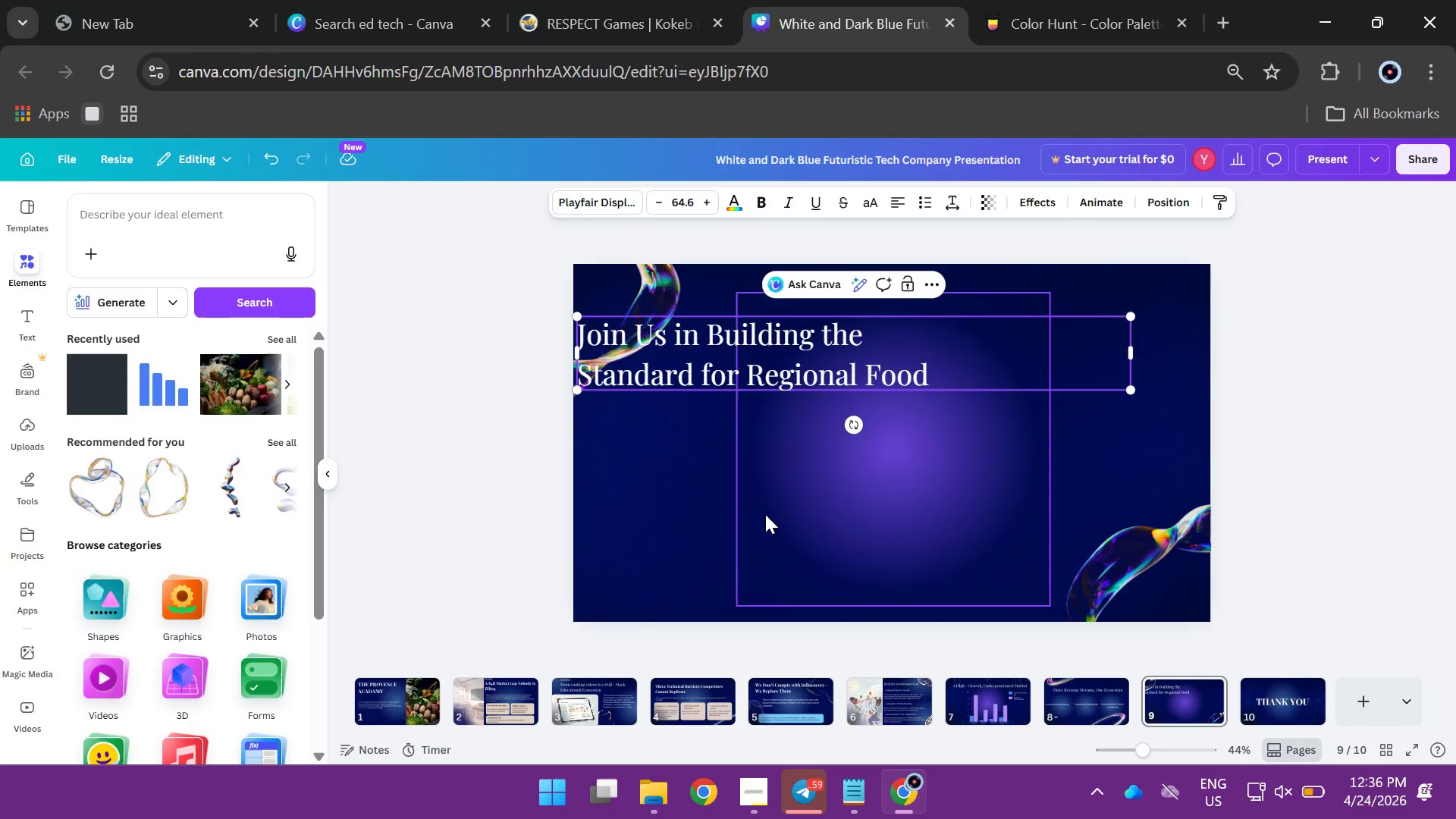 
key(Enter)
 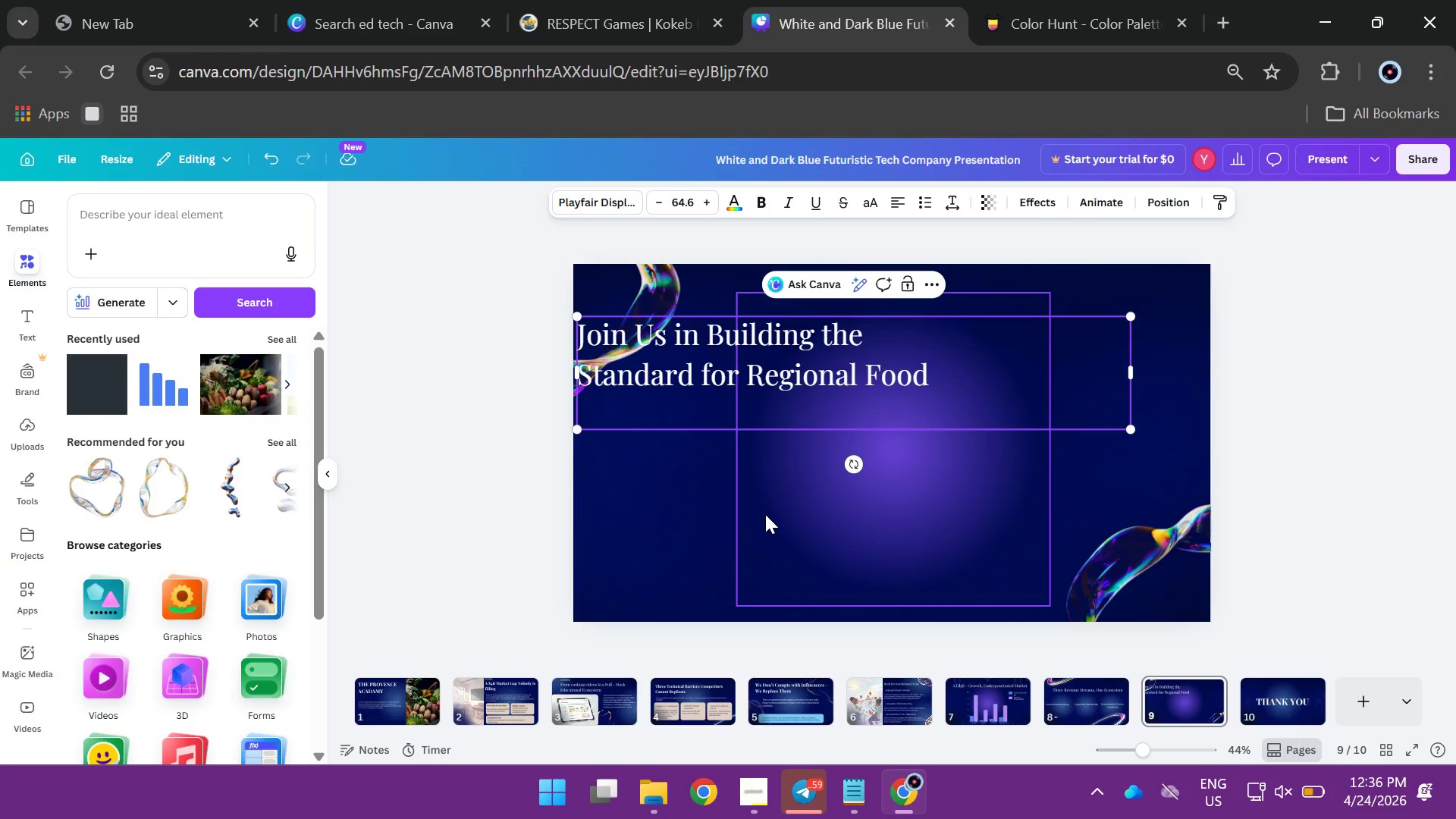 
type(Literacy)
 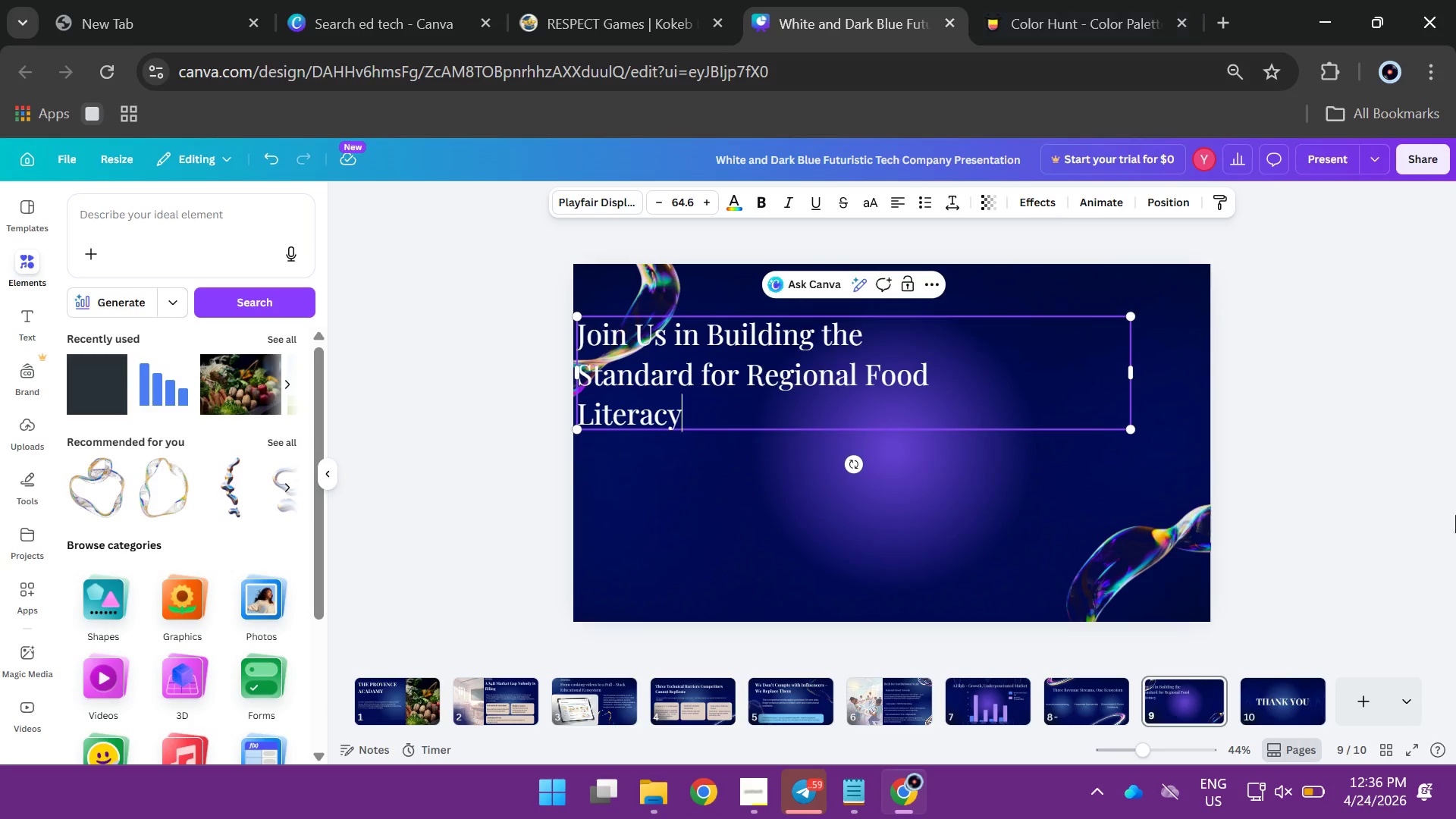 
left_click([1381, 445])
 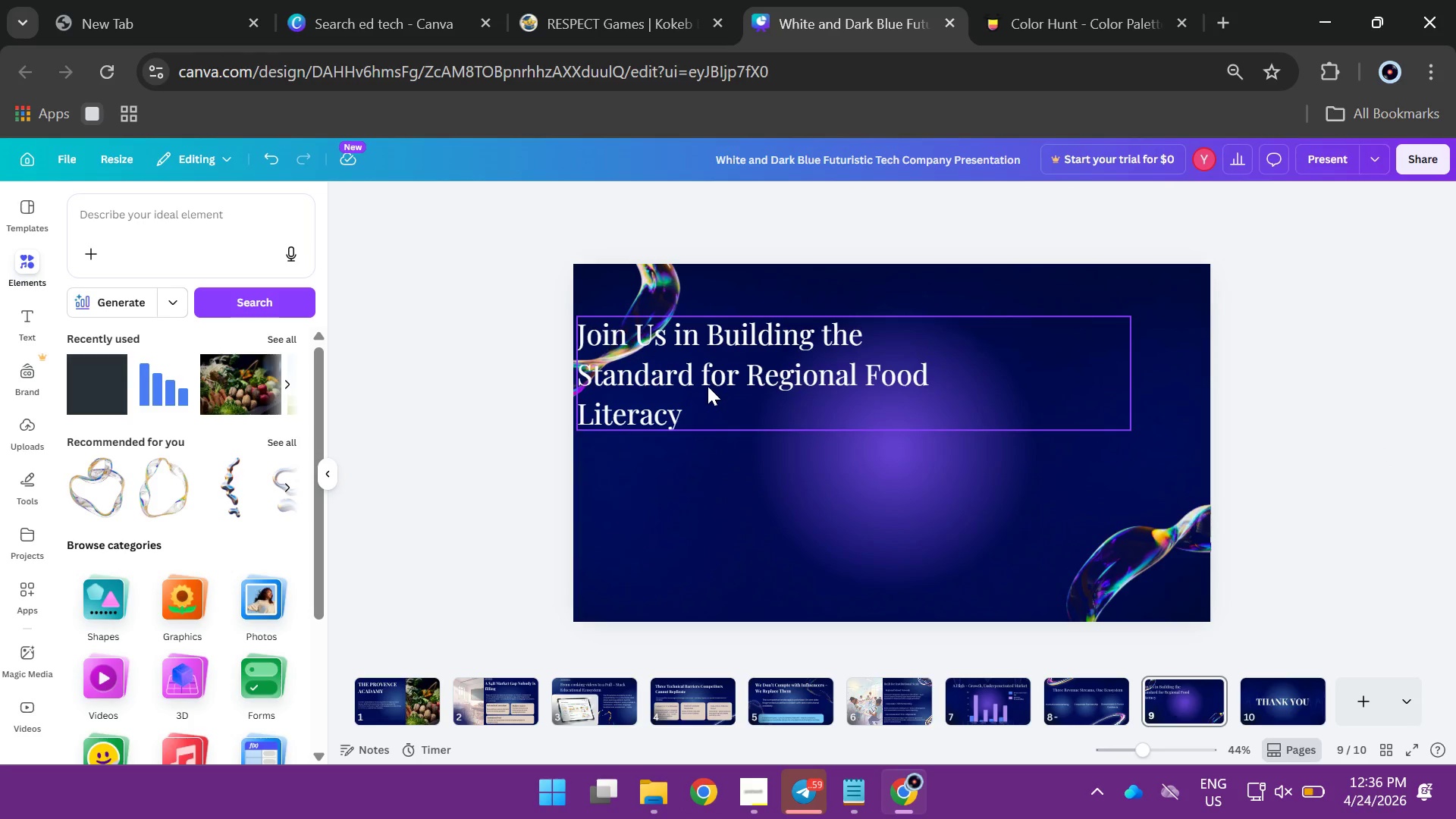 
left_click_drag(start_coordinate=[695, 380], to_coordinate=[786, 380])
 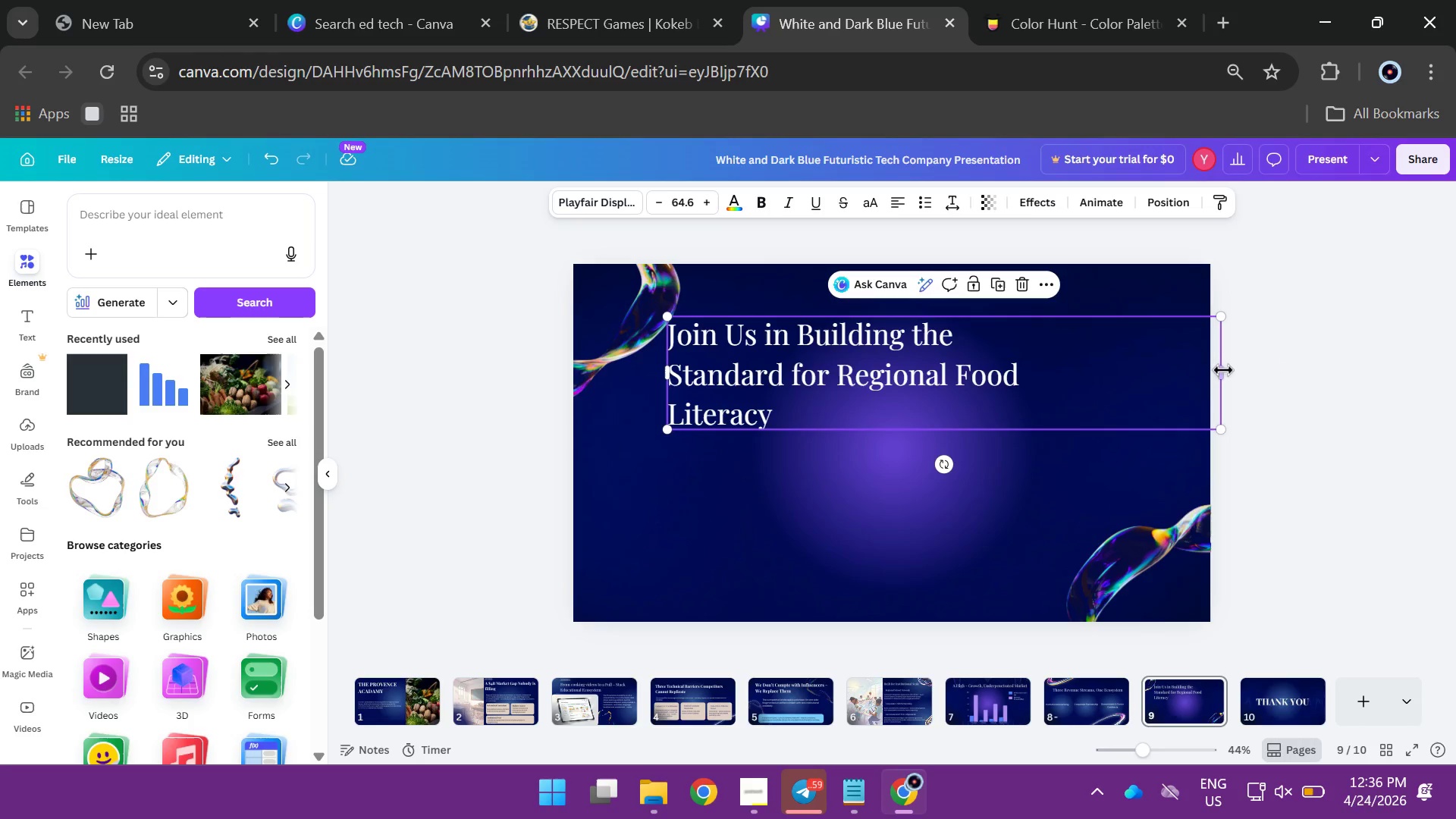 
left_click_drag(start_coordinate=[1223, 370], to_coordinate=[1063, 356])
 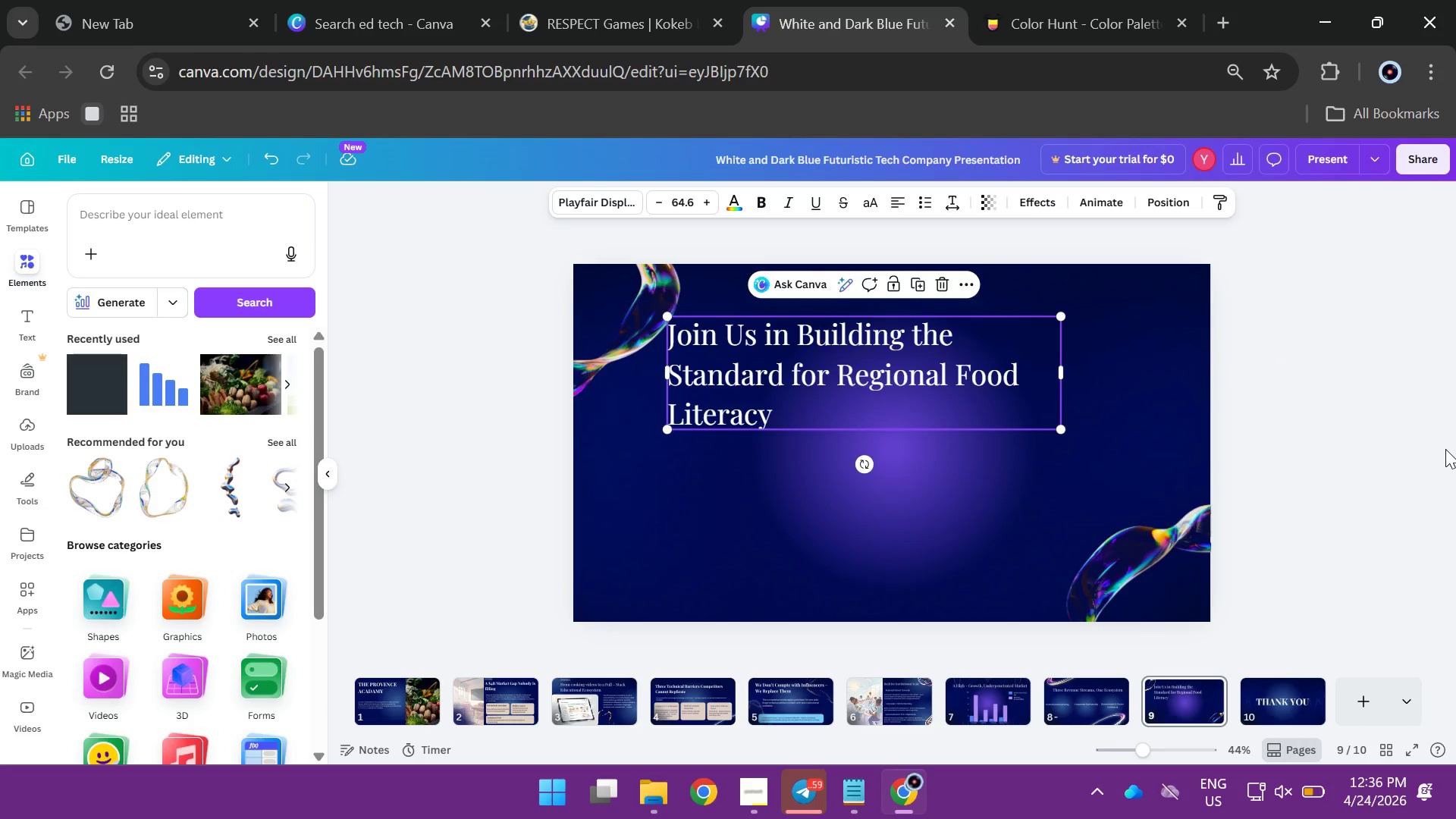 
wait(8.75)
 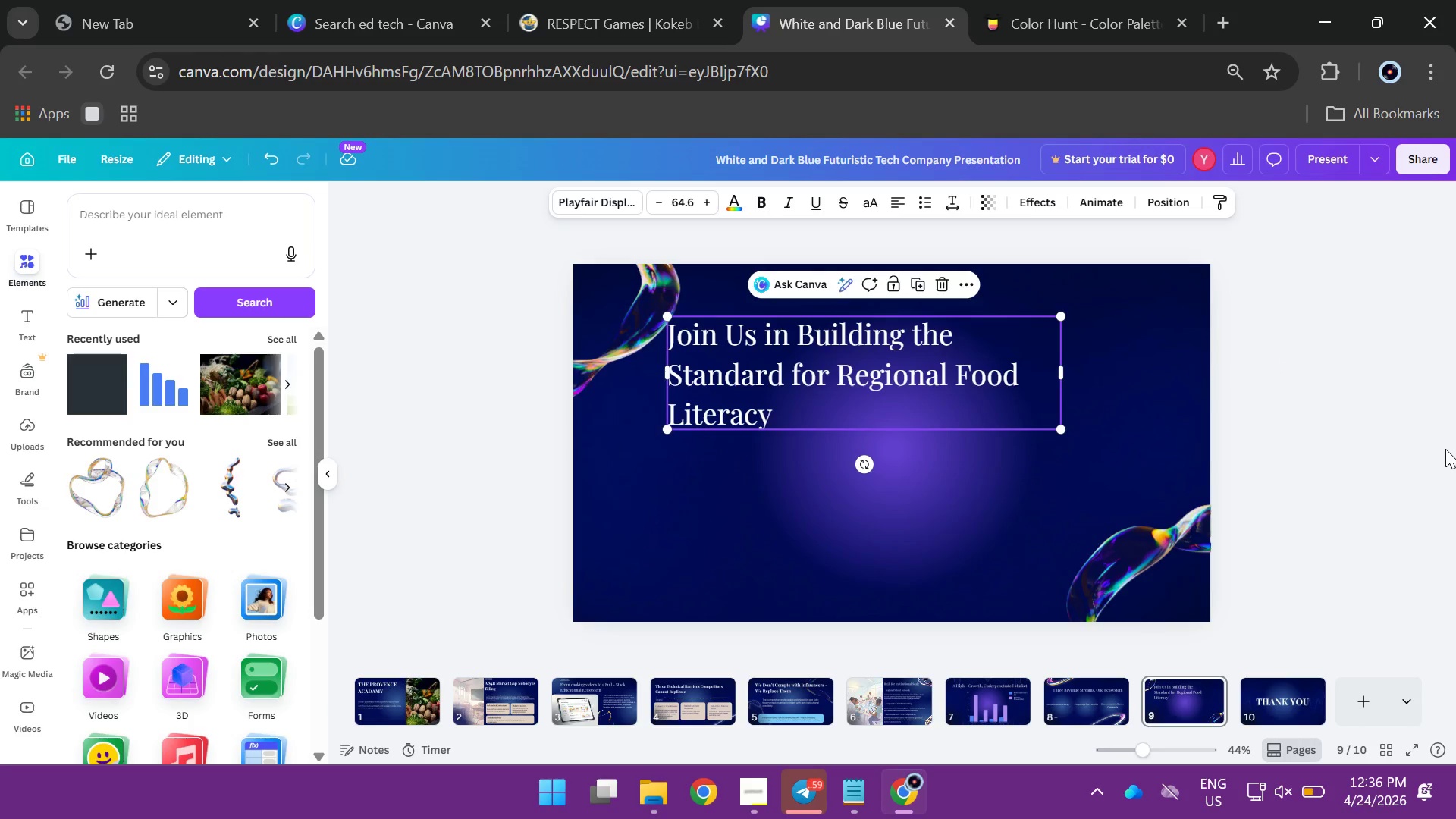 
left_click([1086, 700])
 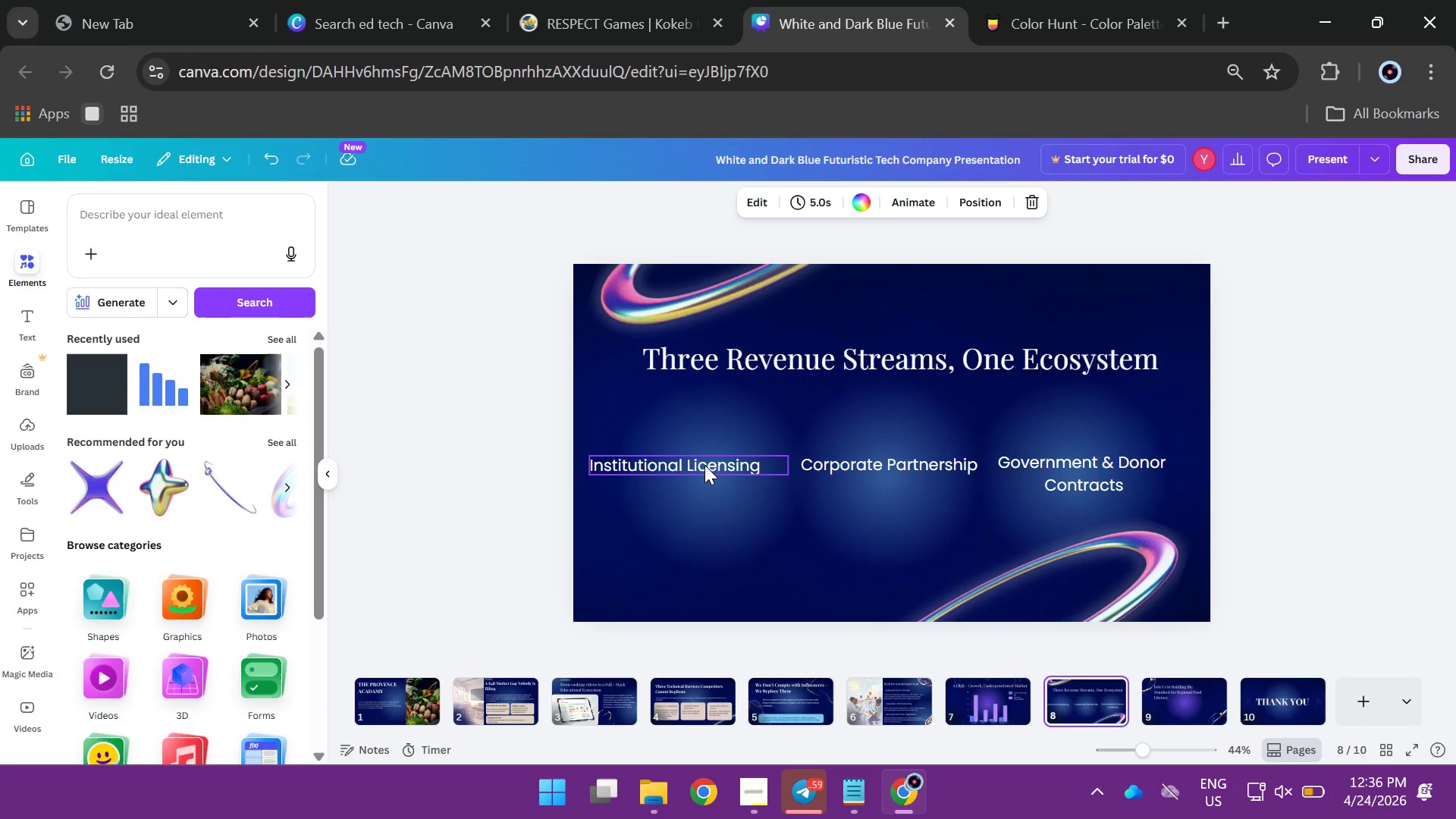 
hold_key(key=AltLeft, duration=0.72)
left_click_drag(start_coordinate=[704, 465], to_coordinate=[704, 489])
 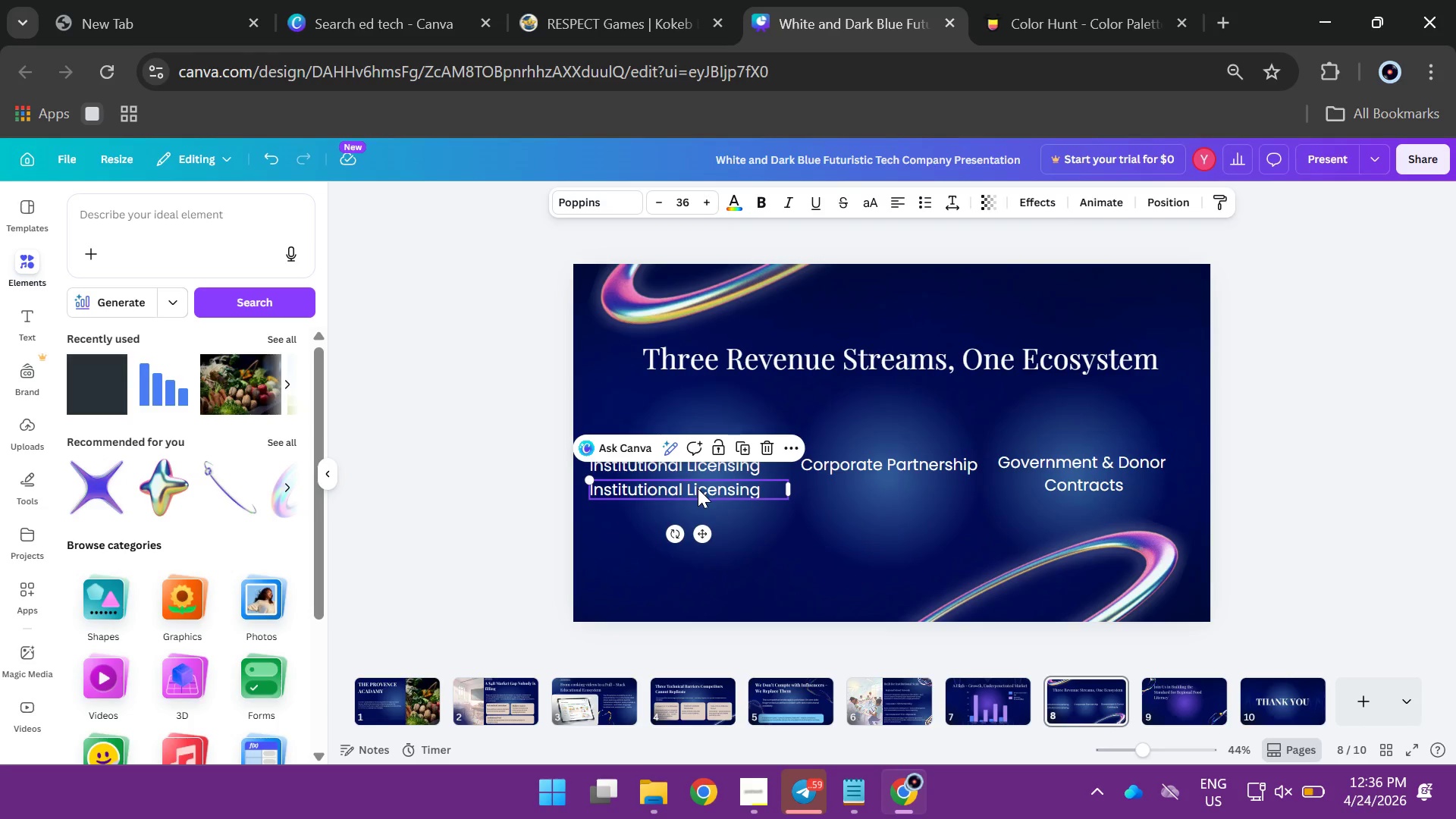 
left_click_drag(start_coordinate=[698, 488], to_coordinate=[1050, 730])
 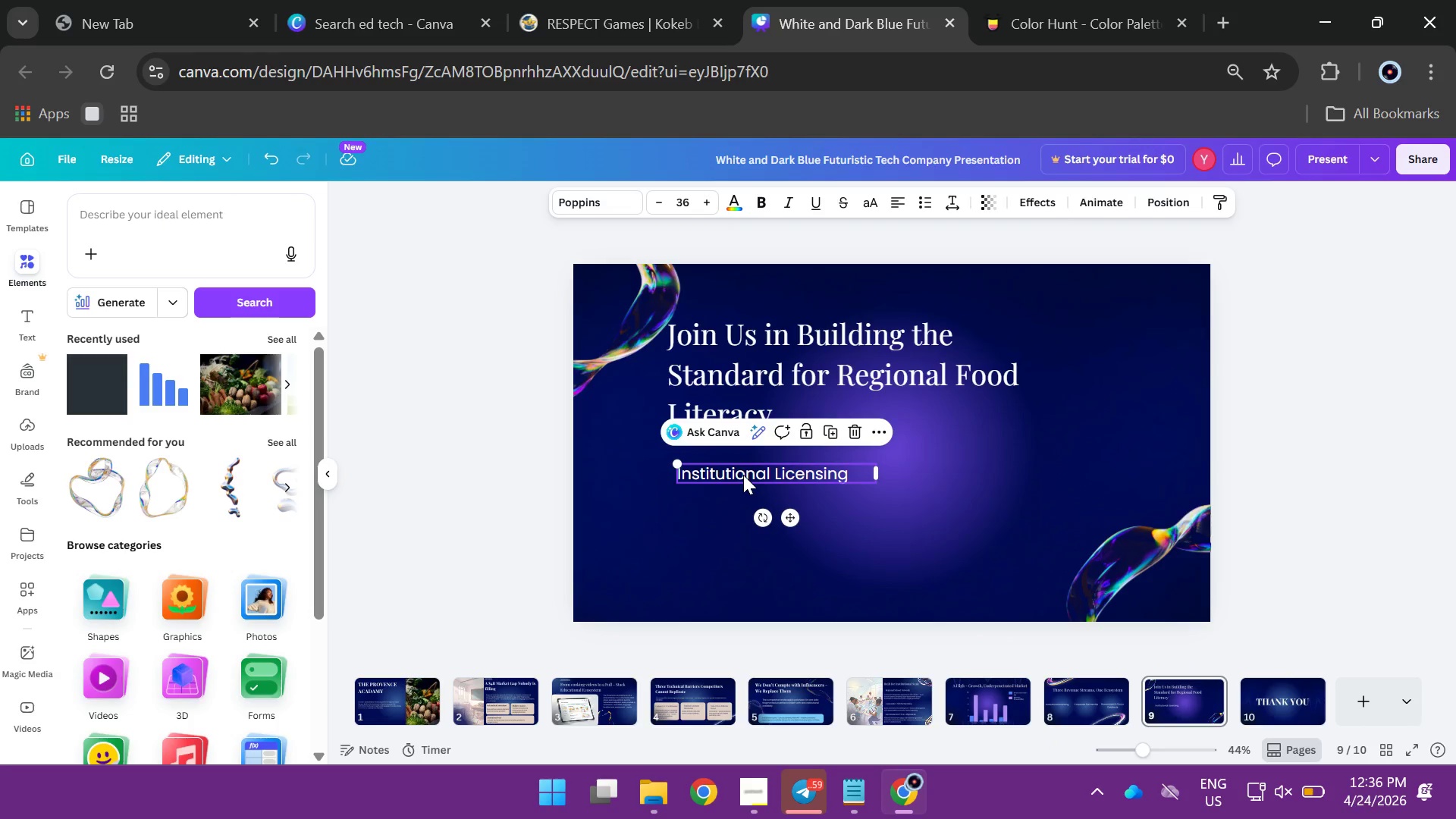 
double_click([743, 475])
 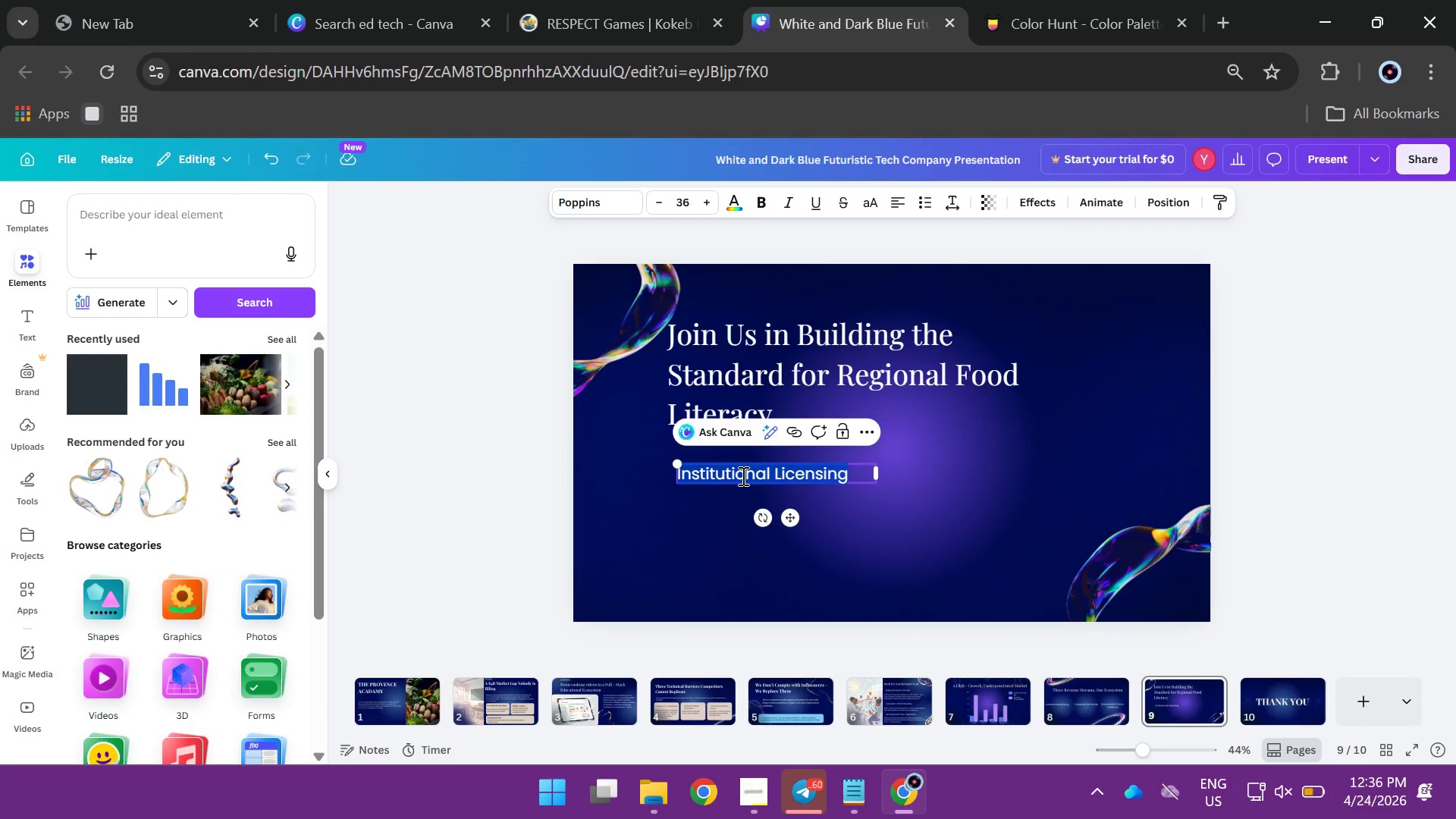 
type(We are raising )
 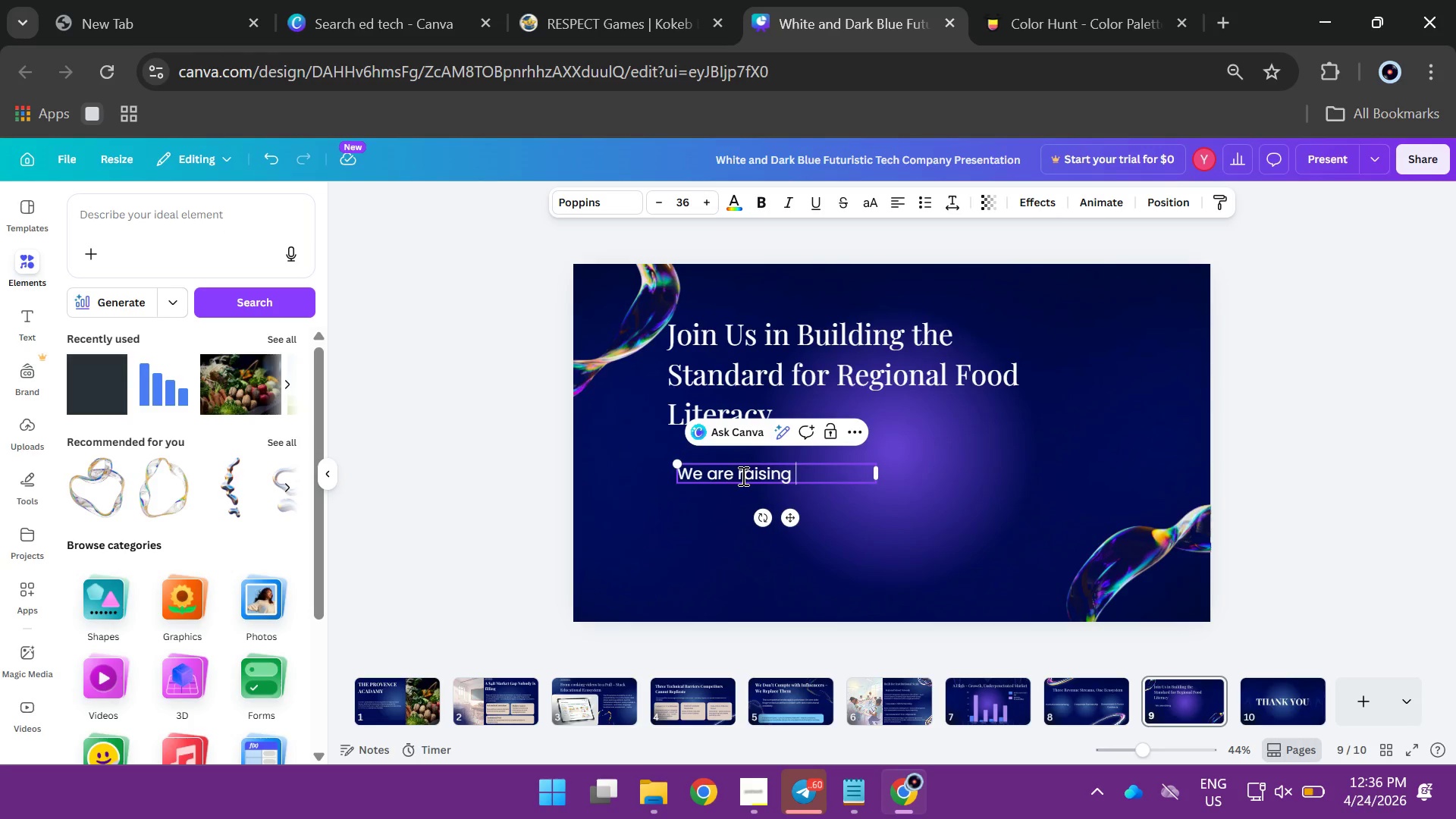 
hold_key(key=A, duration=0.44)
 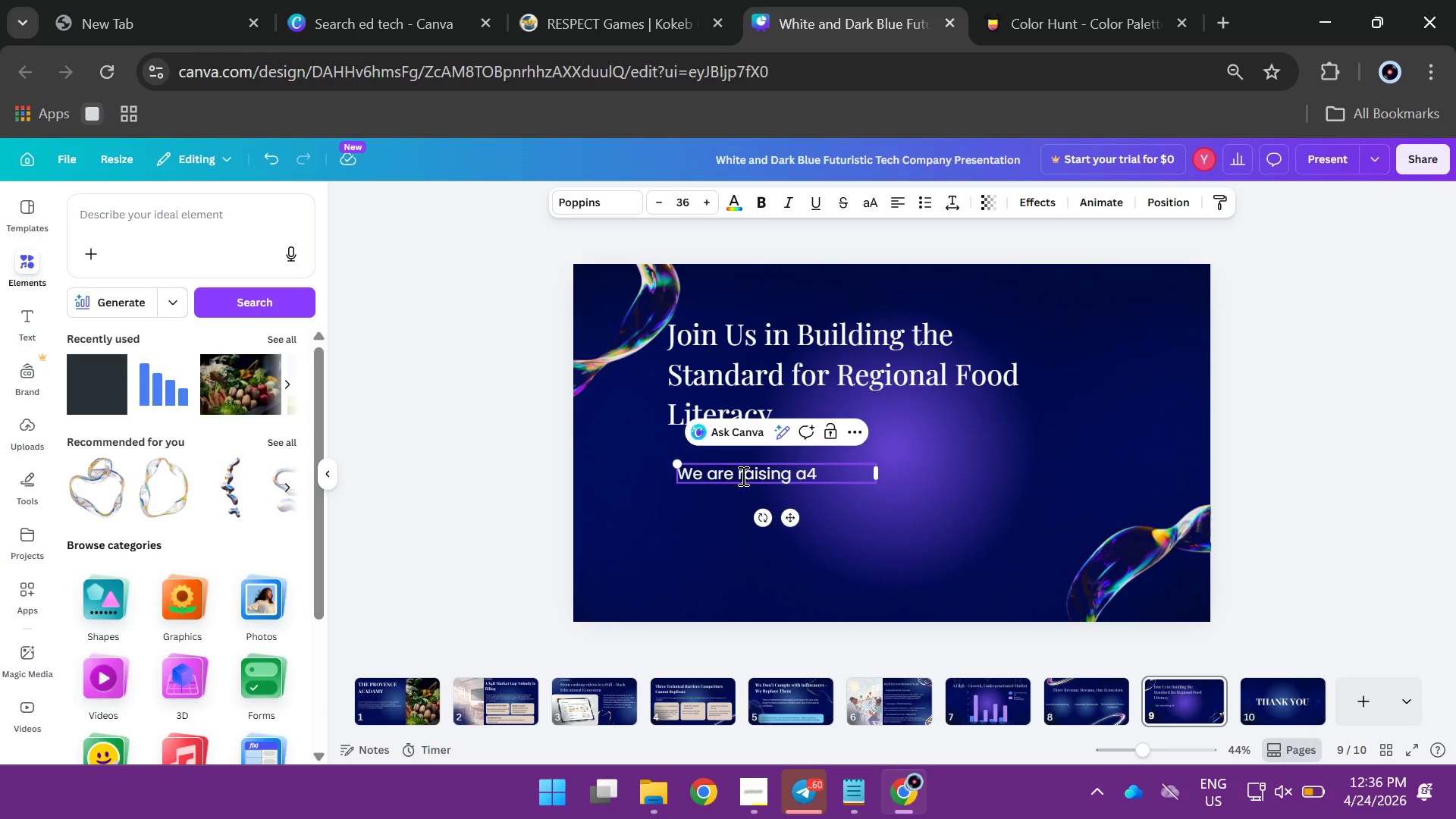 
key(4)
 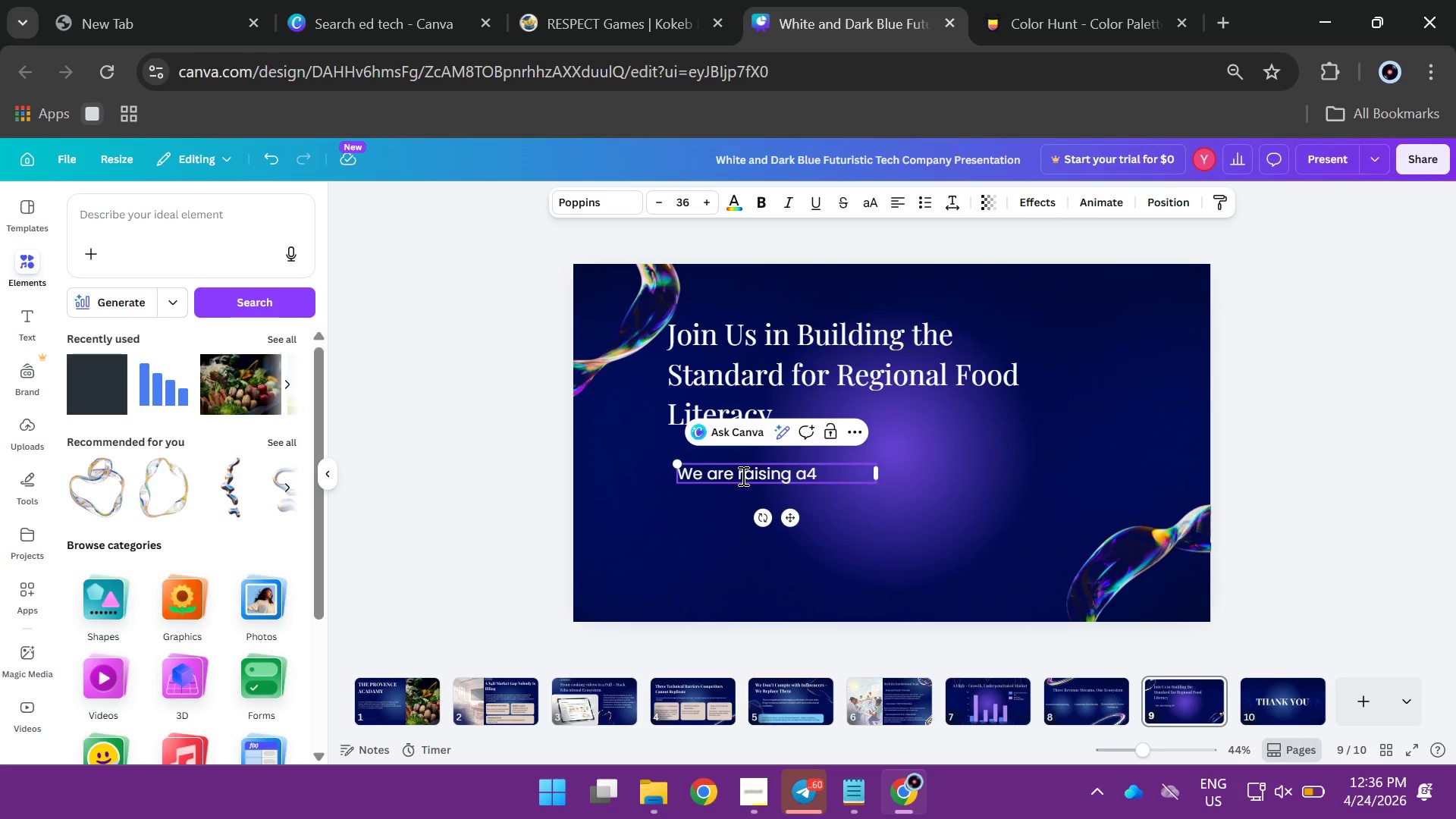 
key(Backspace)
 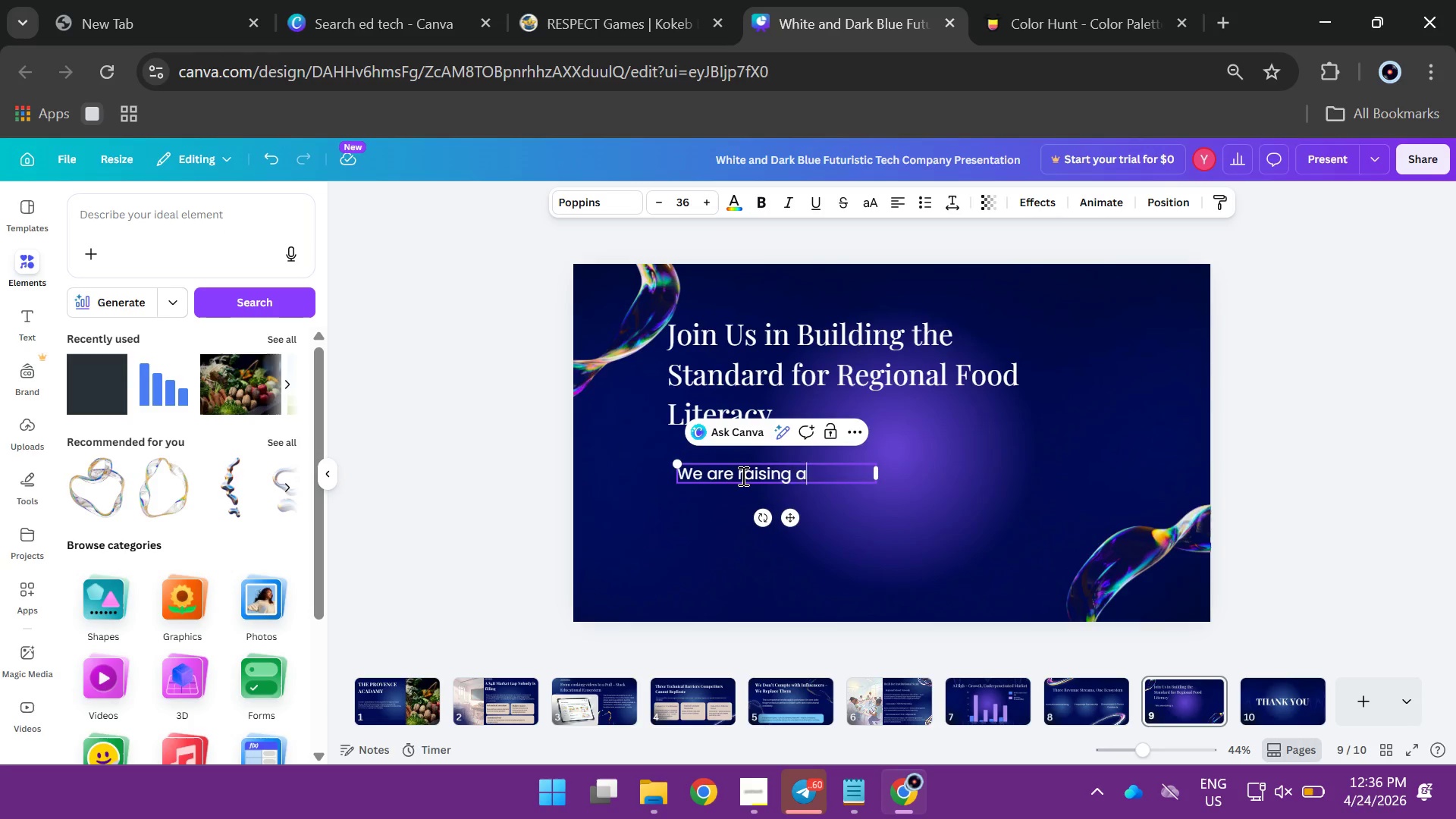 
key(Backspace)
 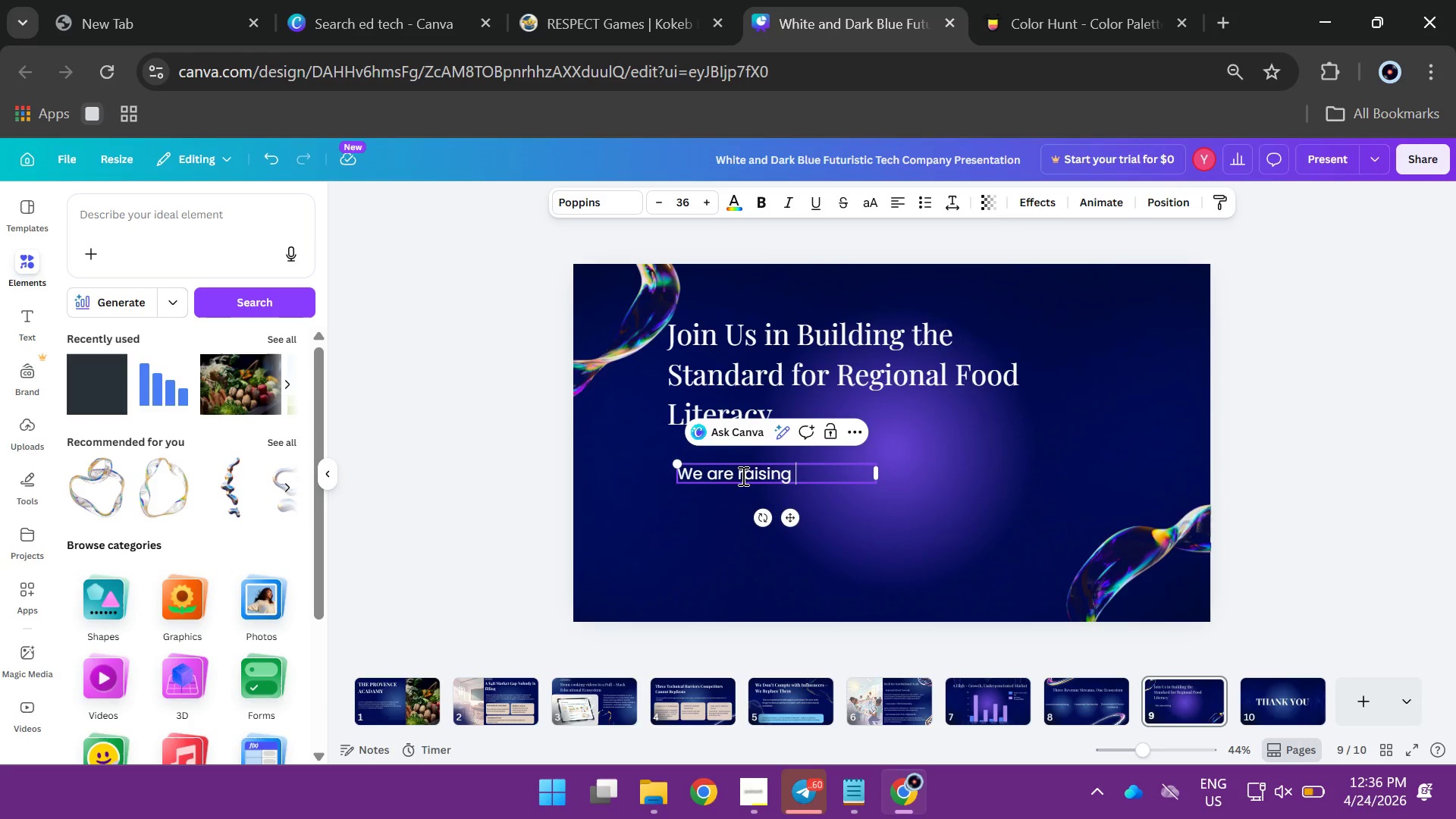 
key(Shift+4)
 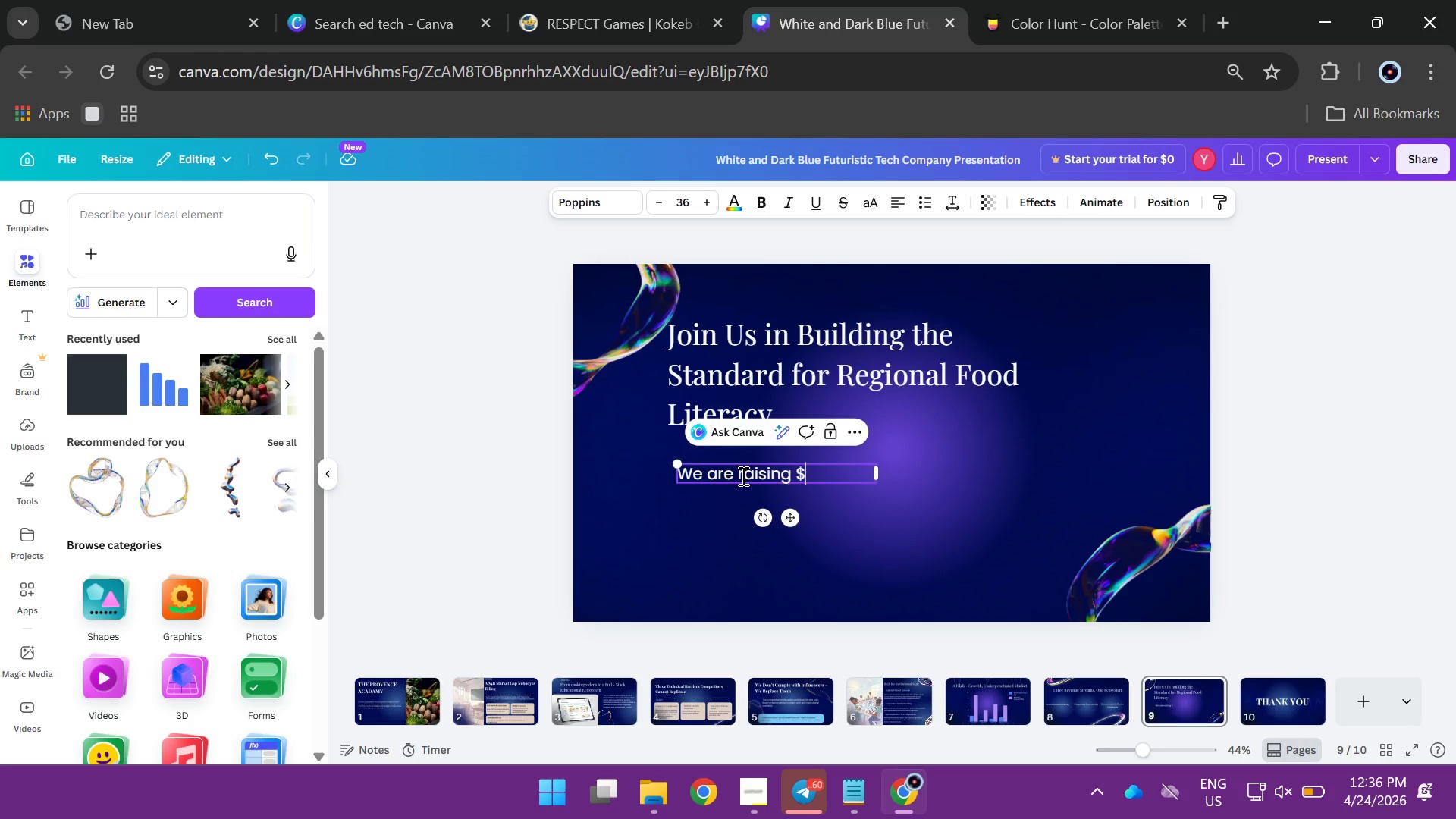 
type(3.5M in seeds)
key(Backspace)
type( funding to accelerate platform)
 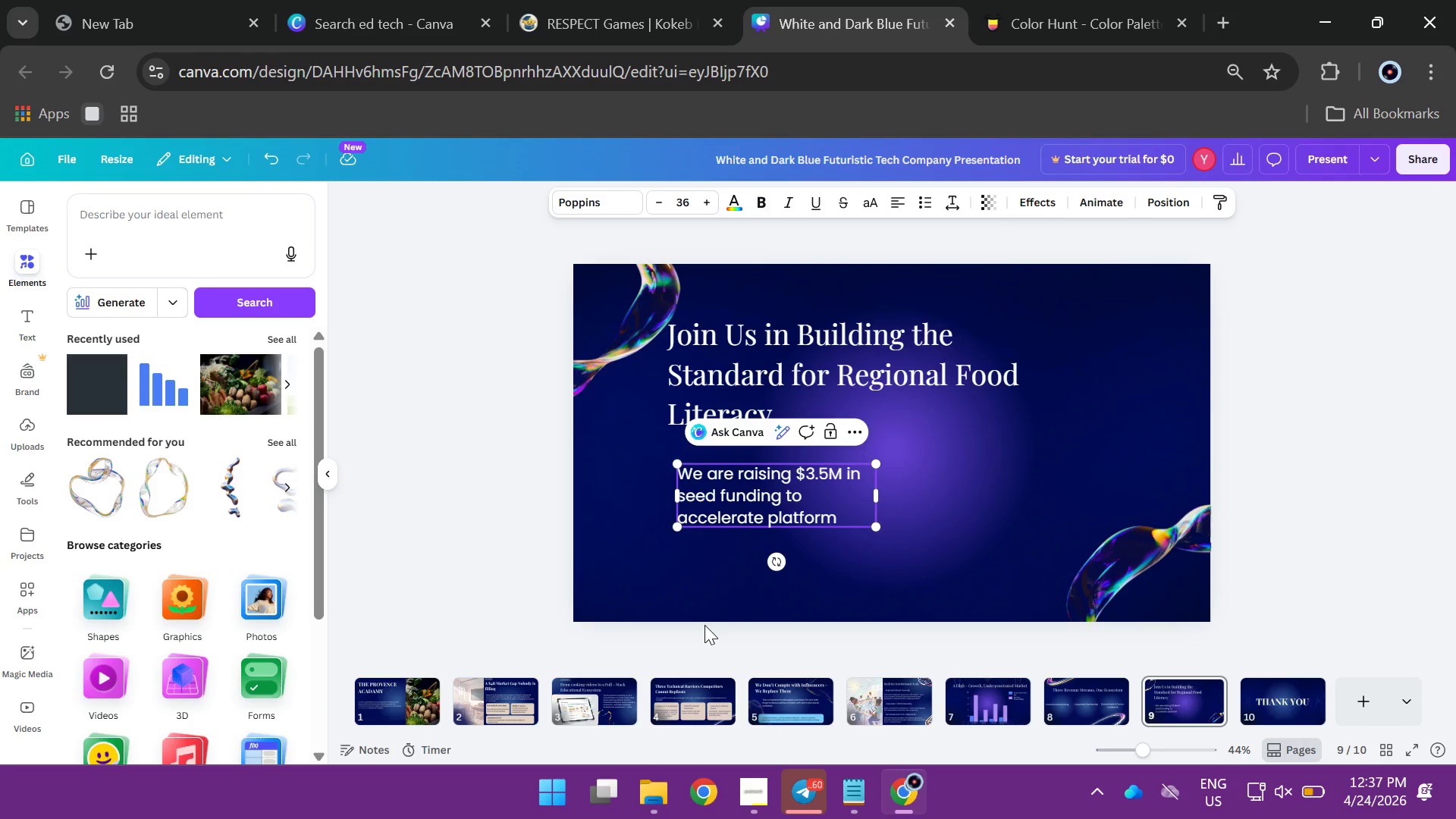 
wait(5.33)
 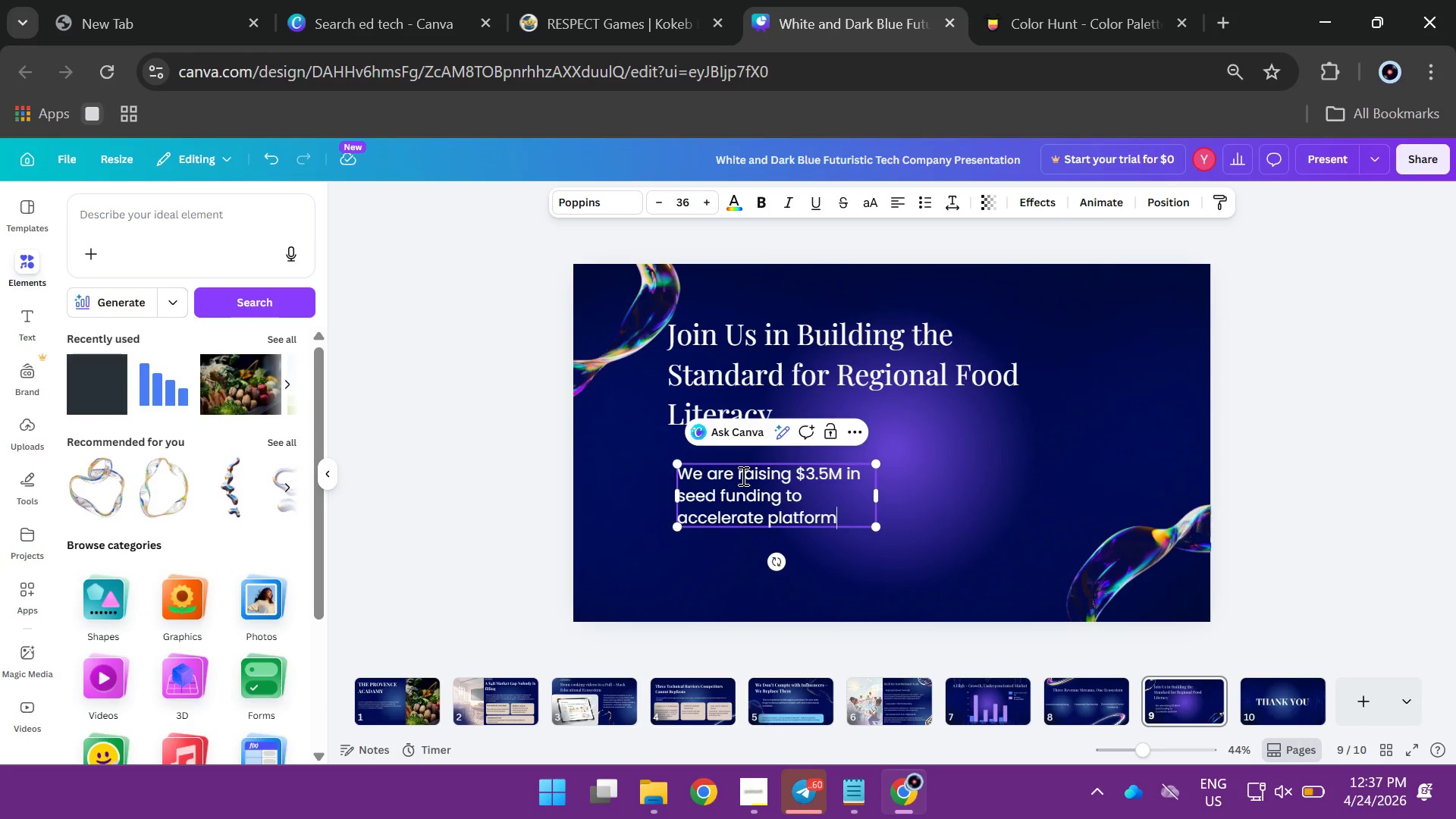 
type( development)
 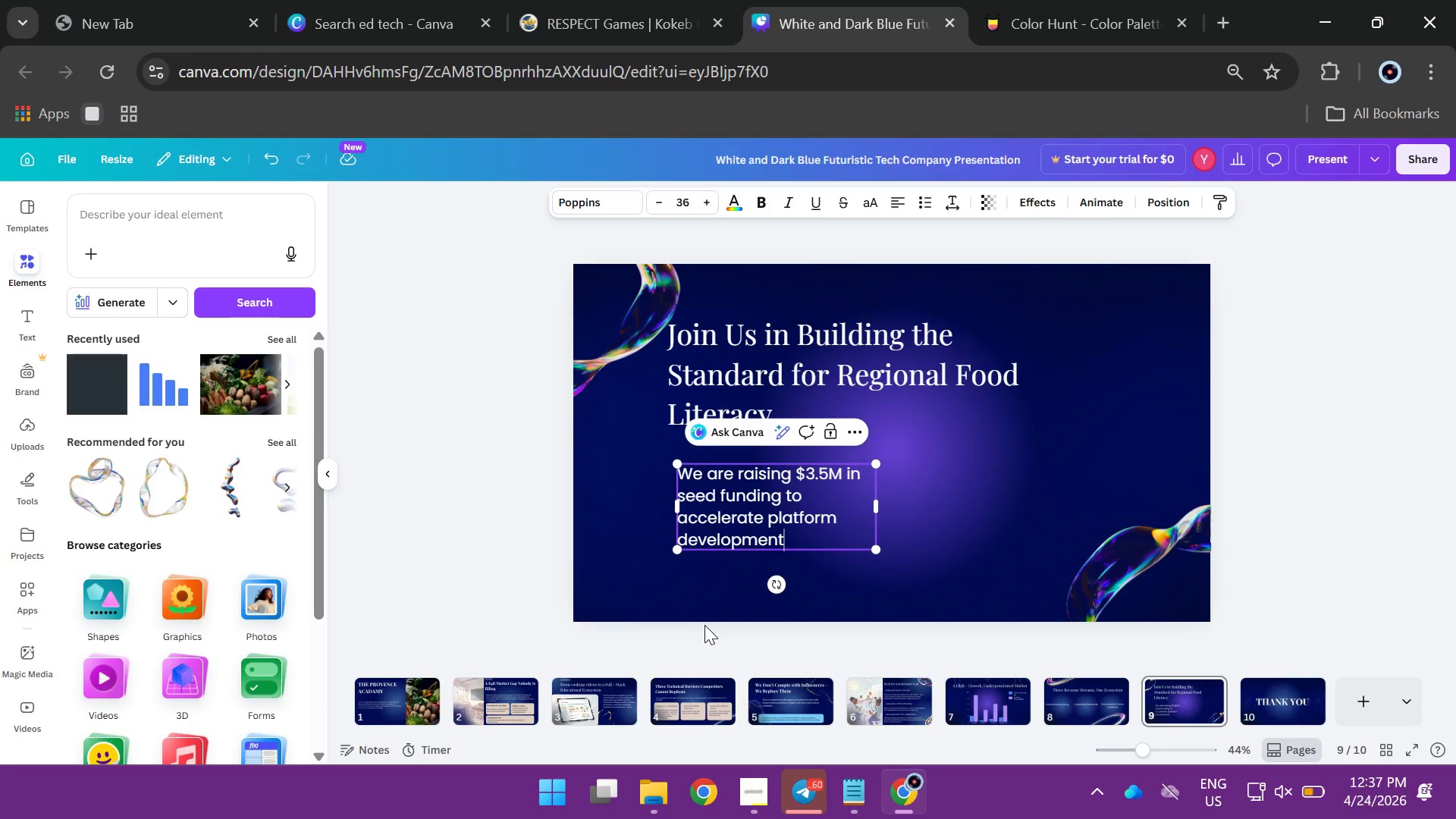 
type(, secure ins)
 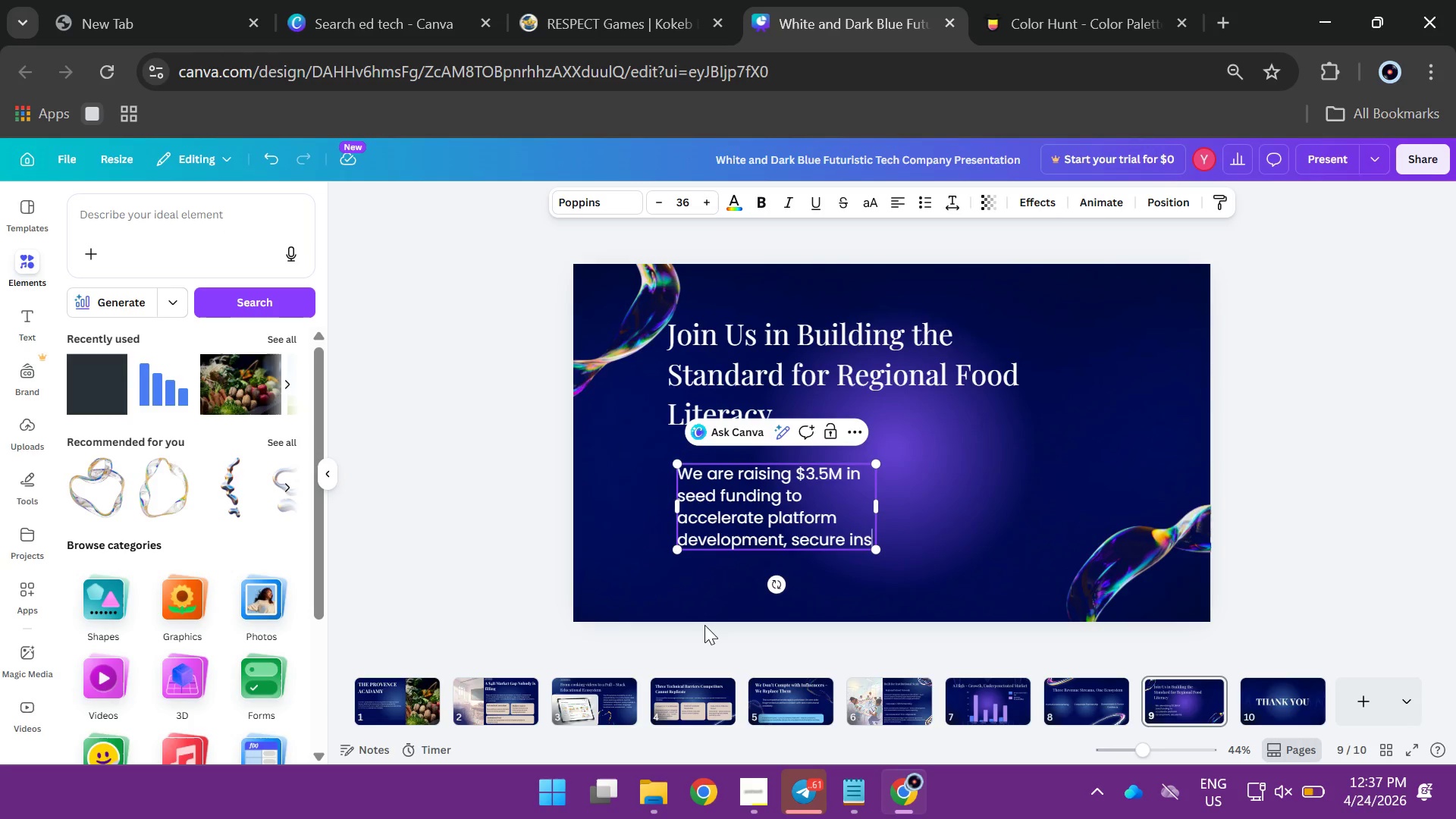 
type(ti)
 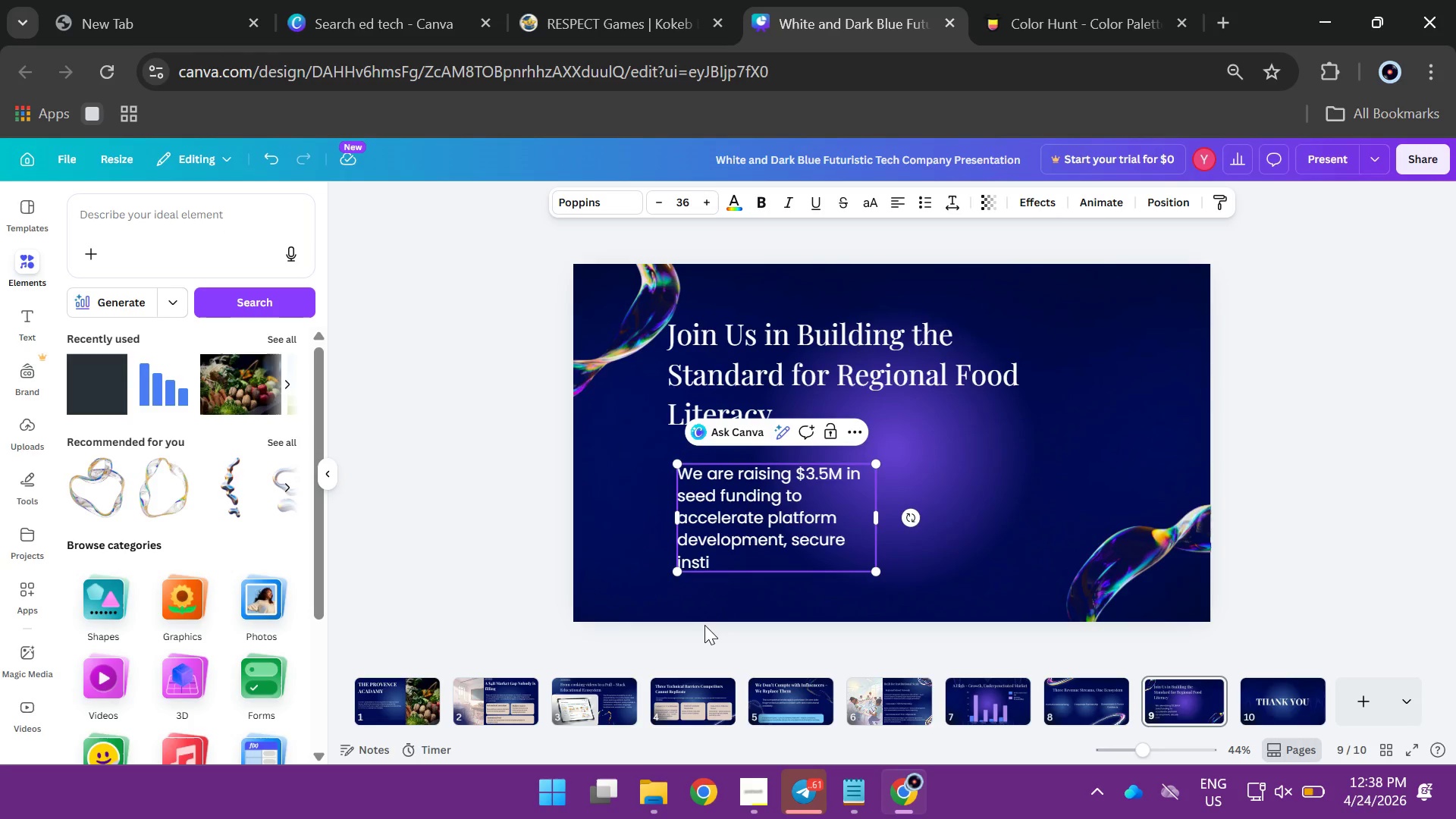 
wait(23.53)
 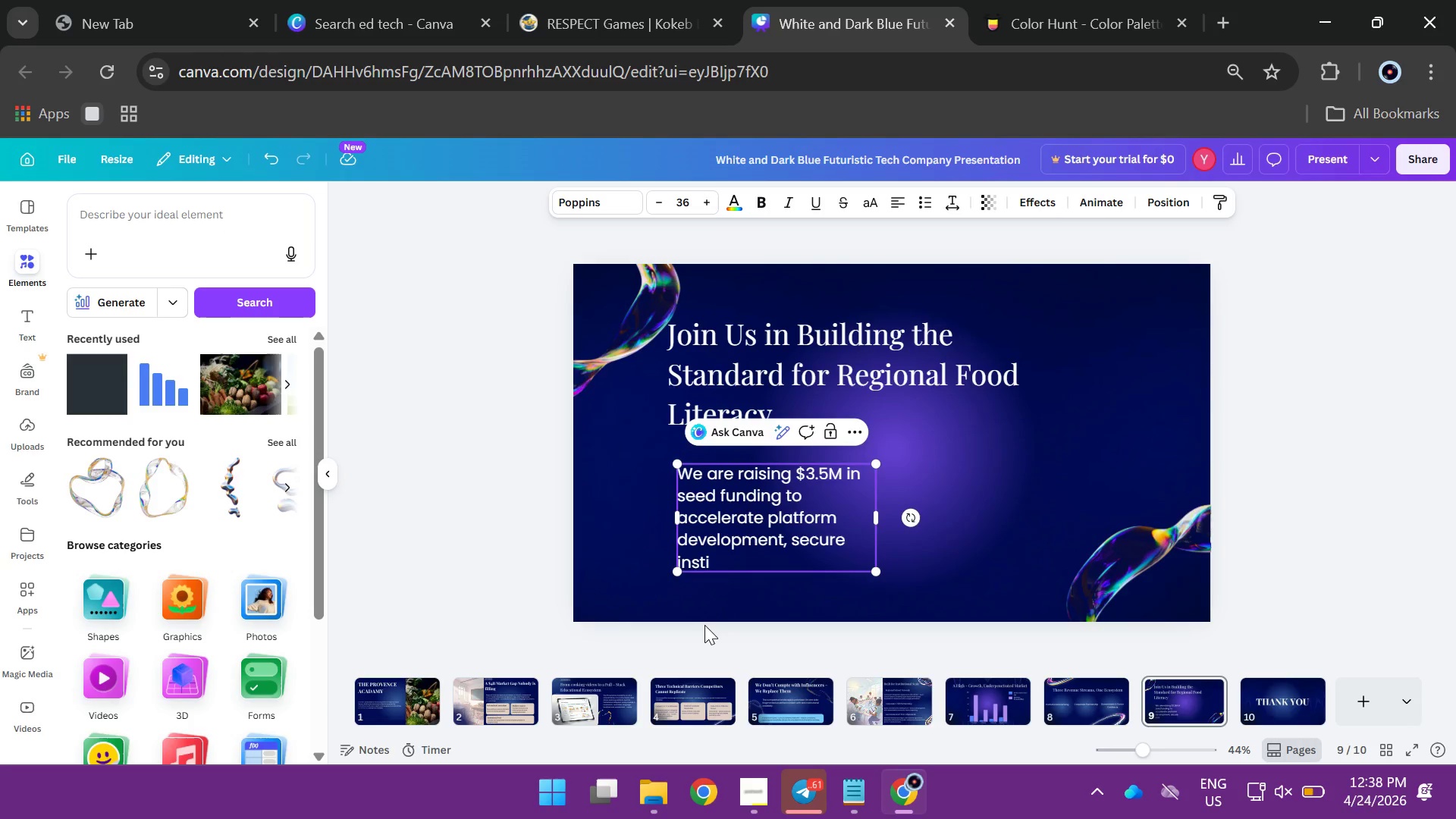 
type(tuational partnerships, and )
 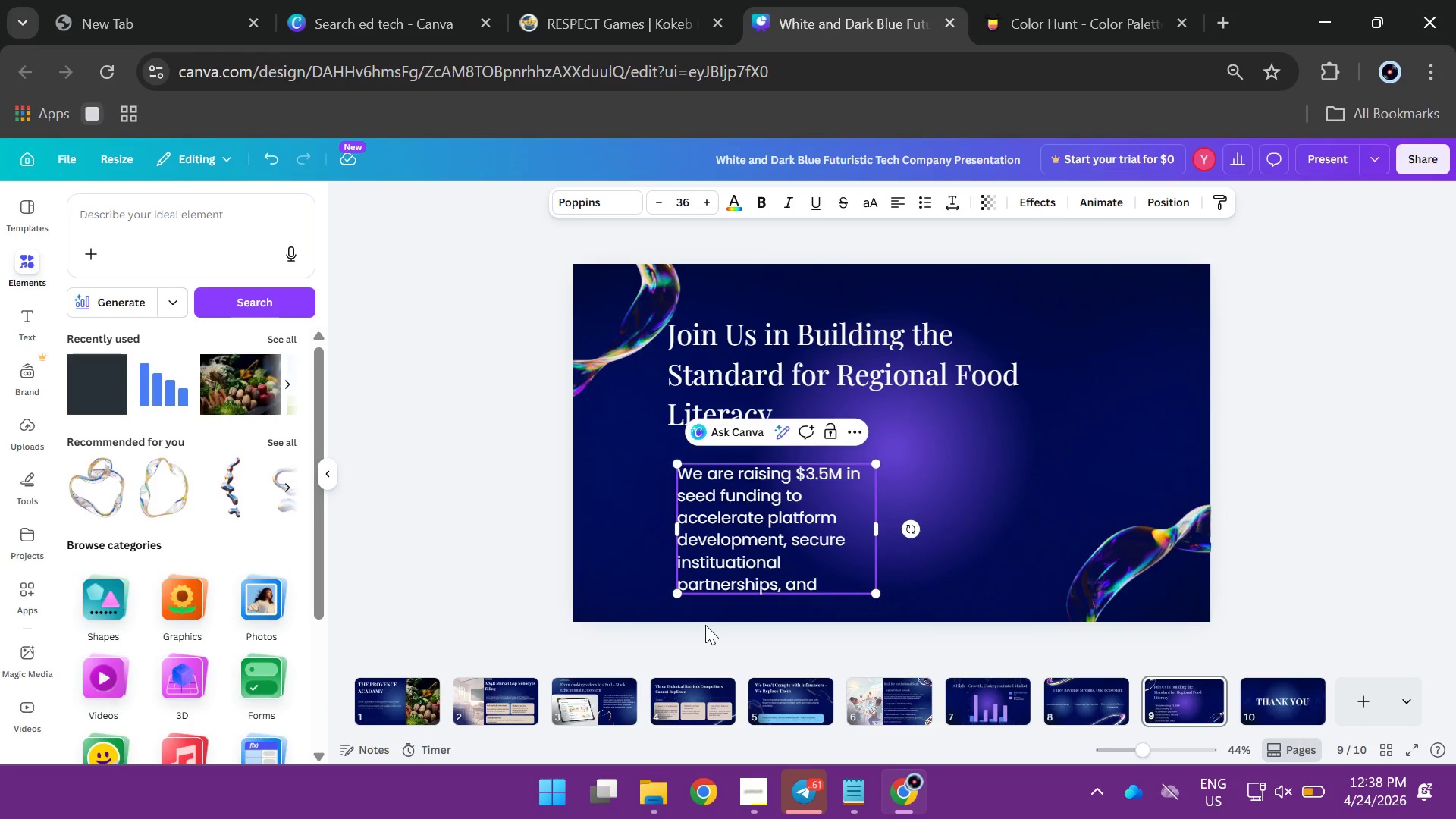 
type(achieve regional scale with in )
 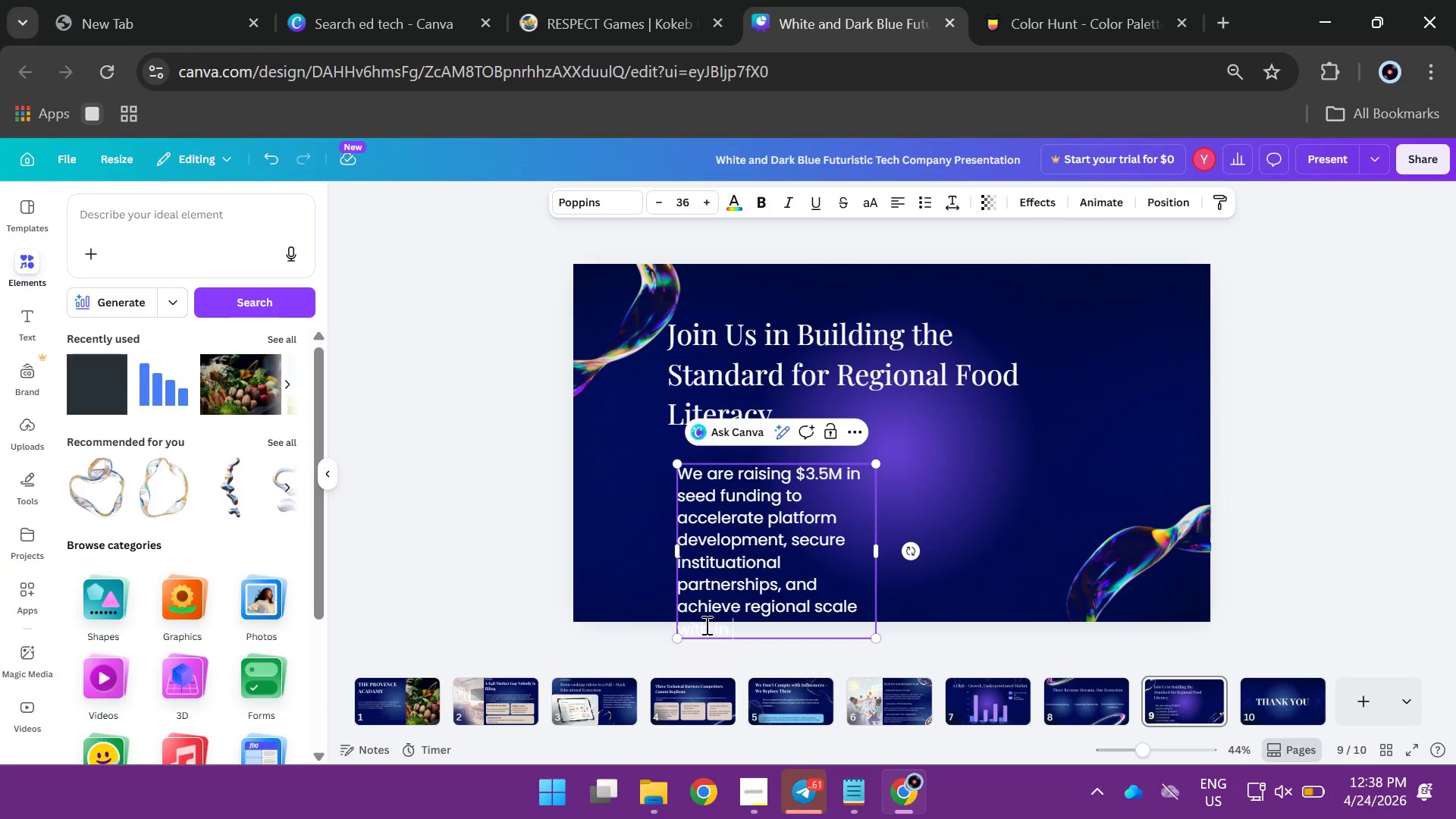 
type(s)
key(Backspace)
type(24 )
 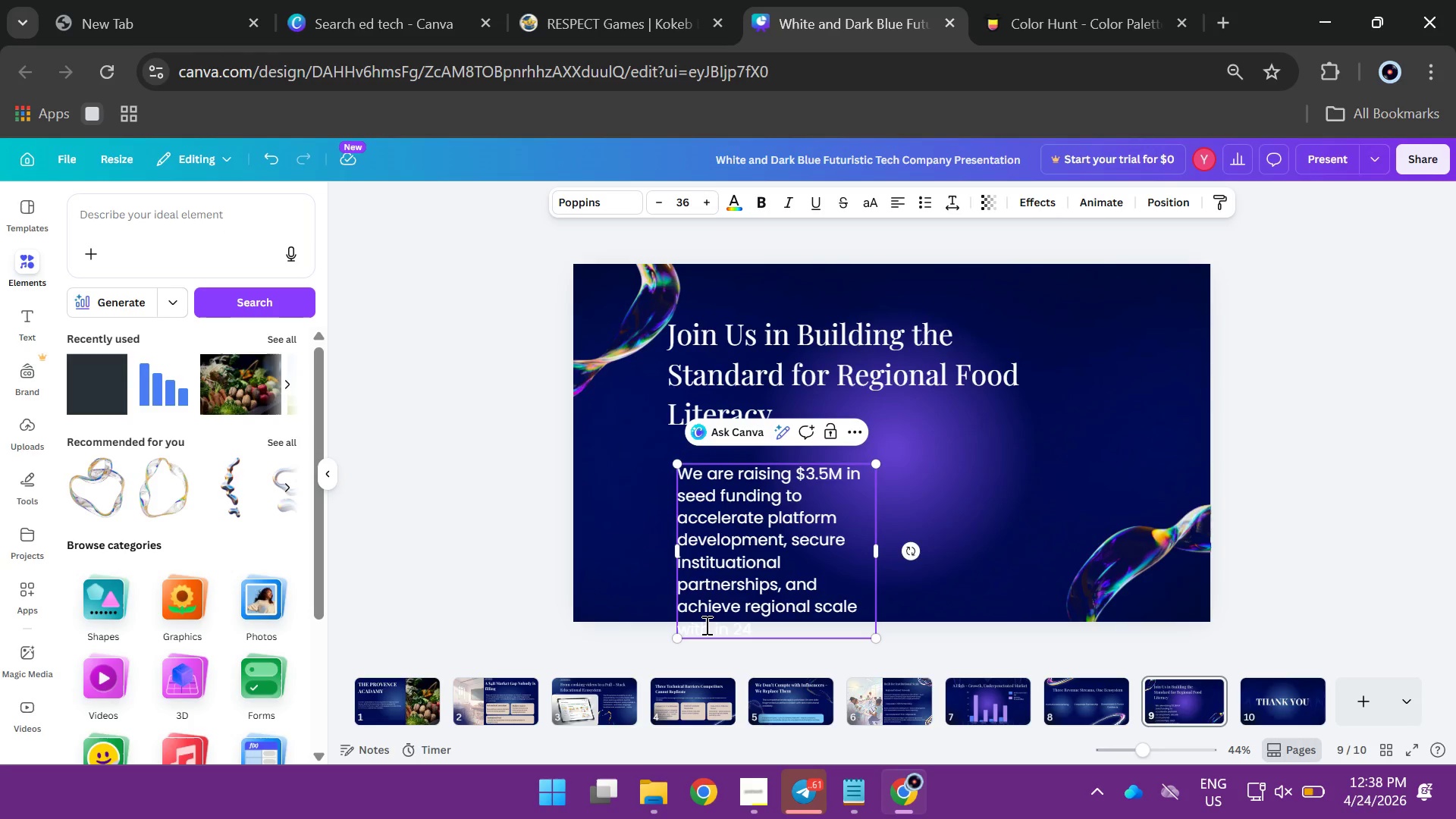 
type(months.)
 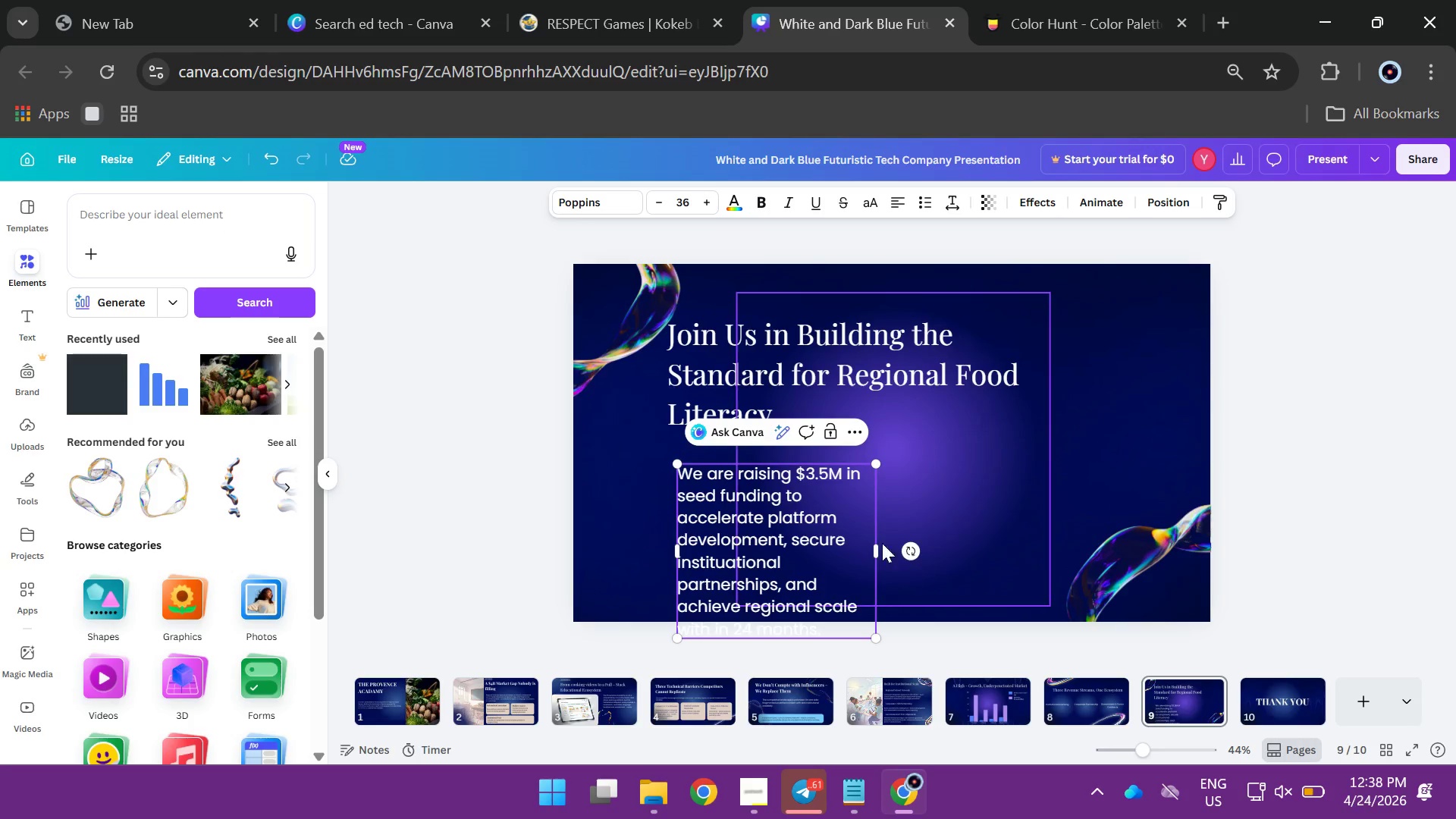 
left_click_drag(start_coordinate=[880, 548], to_coordinate=[1112, 506])
 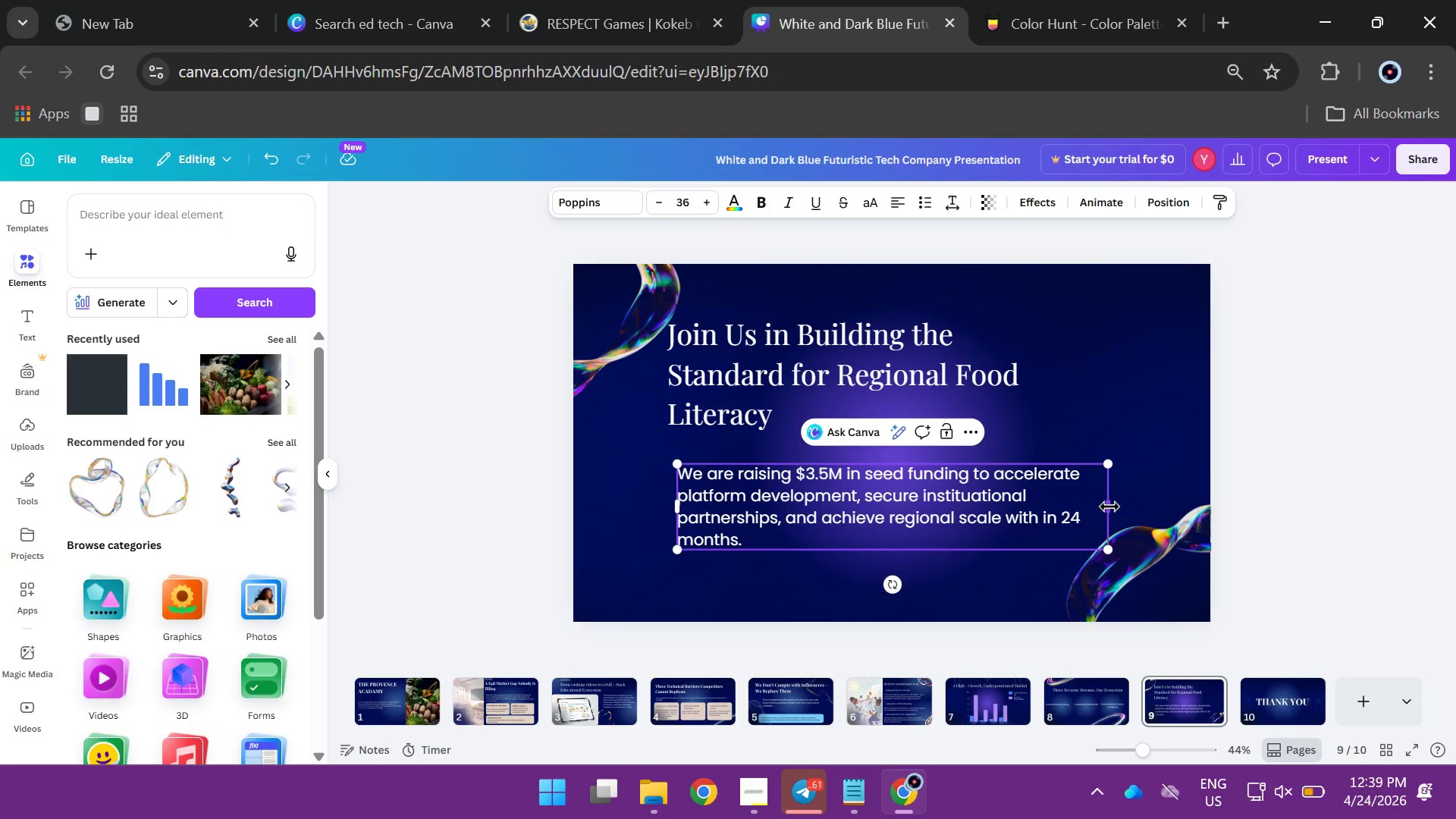 
wait(8.53)
 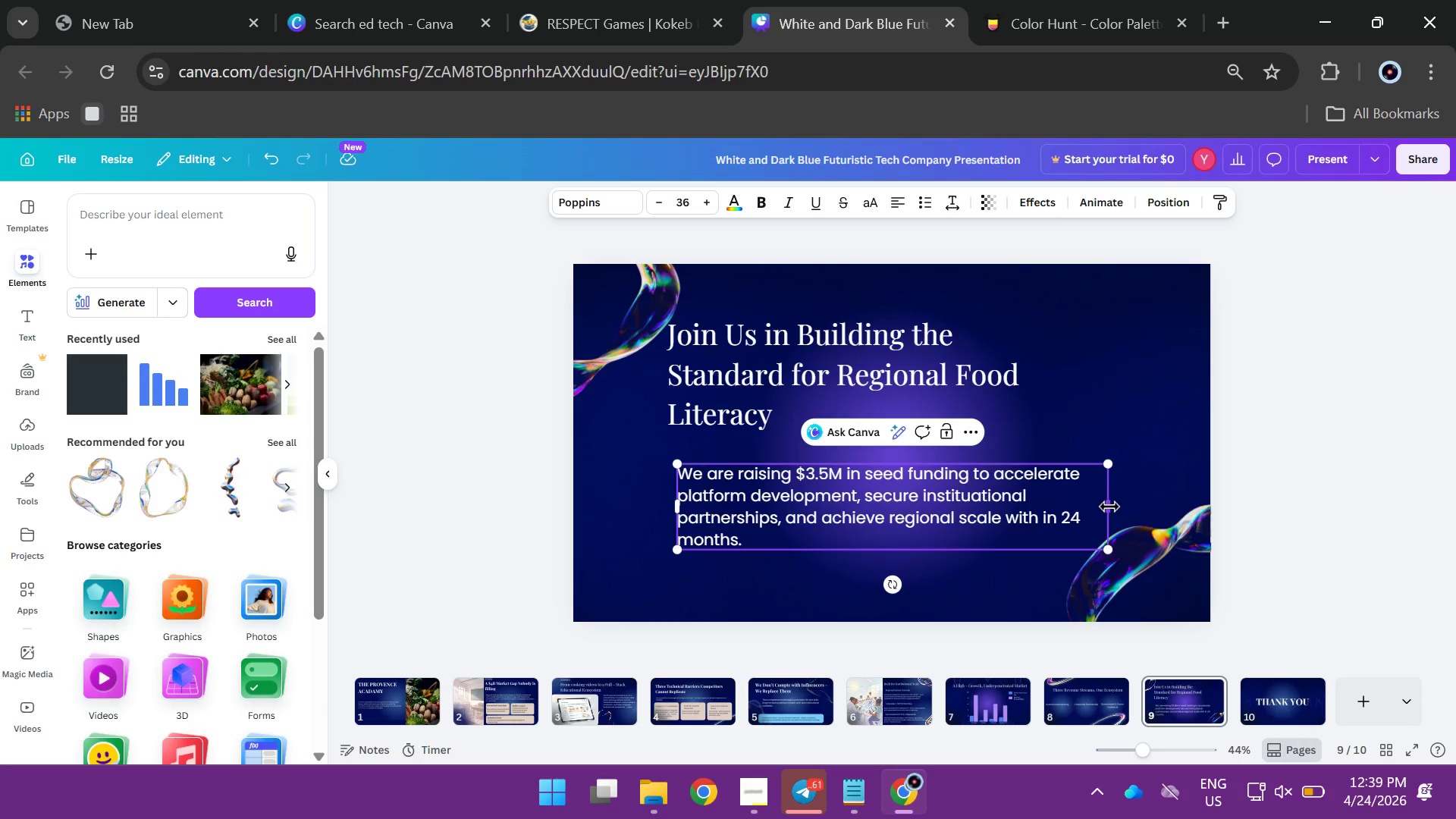 
left_click([1287, 388])
 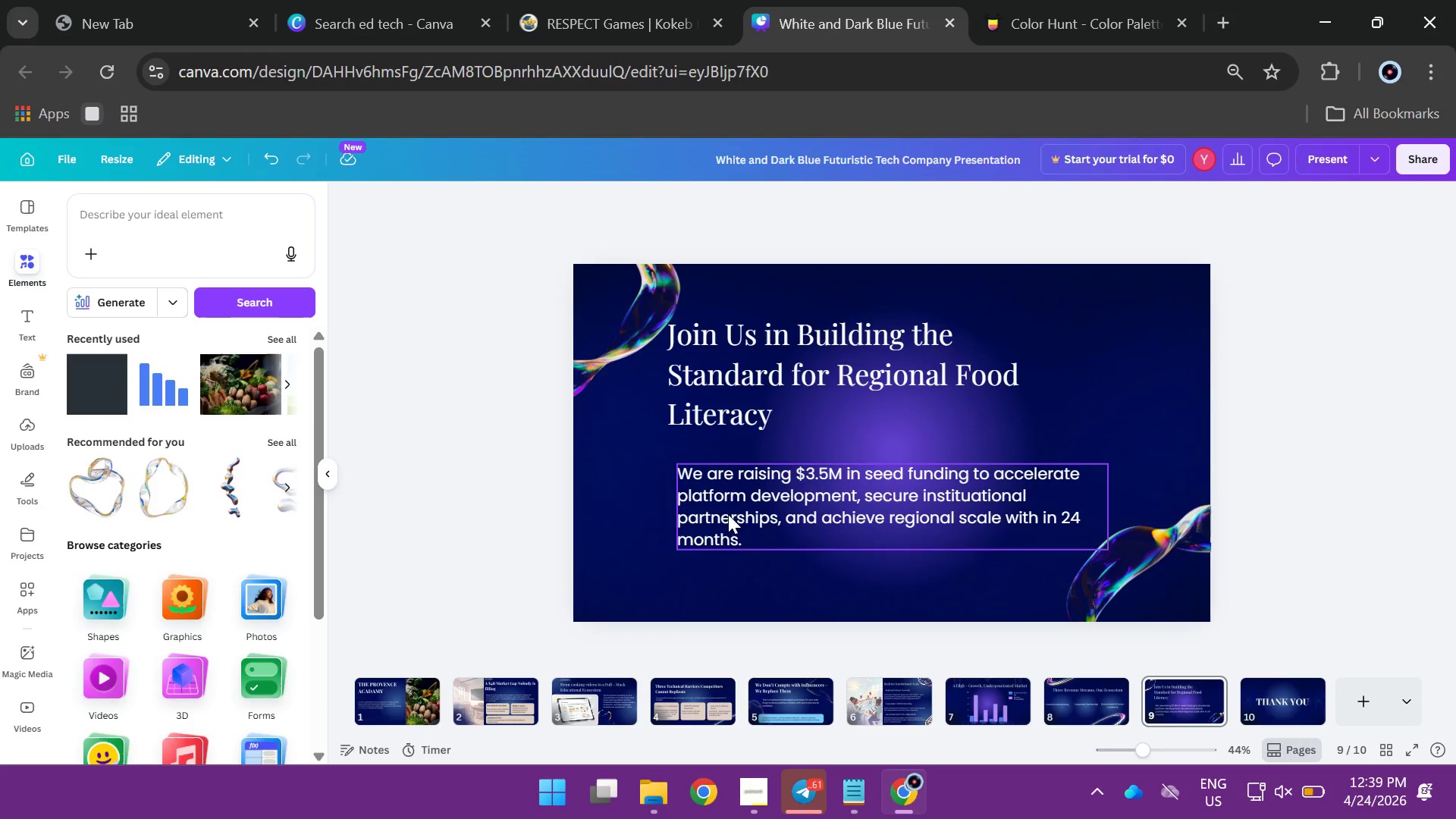 
left_click_drag(start_coordinate=[732, 512], to_coordinate=[732, 499])
 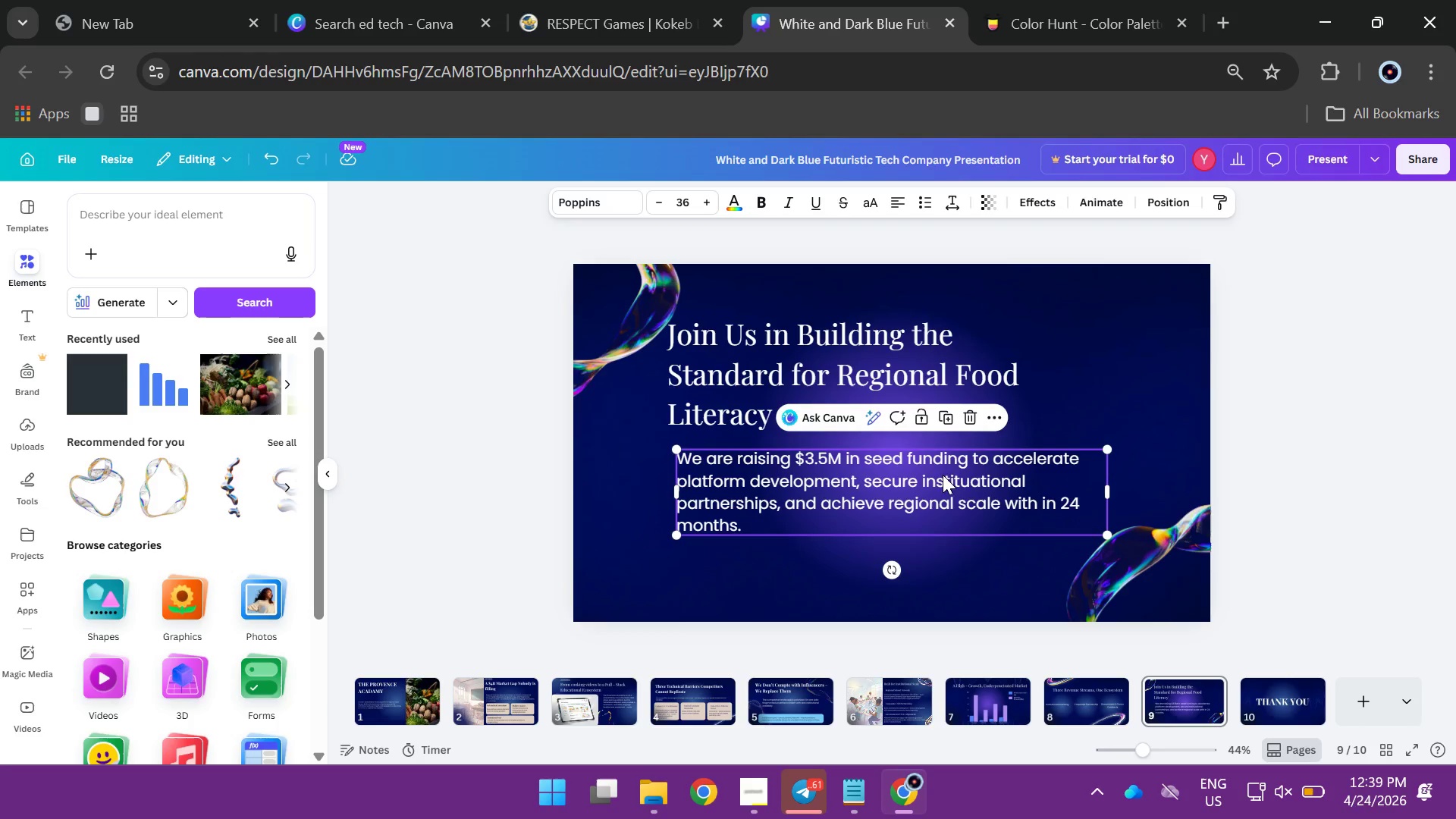 
wait(5.47)
 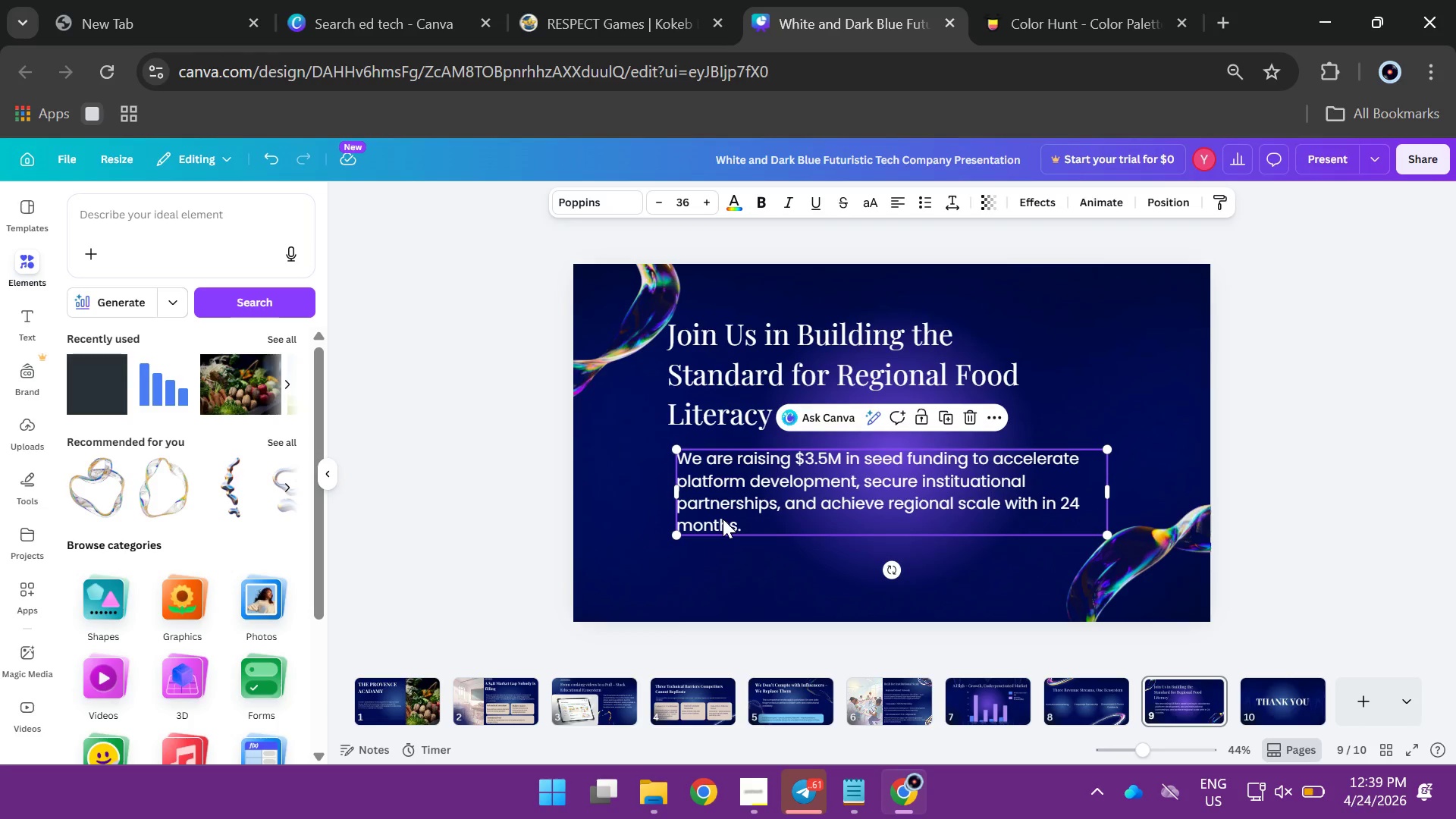 
left_click([1340, 380])
 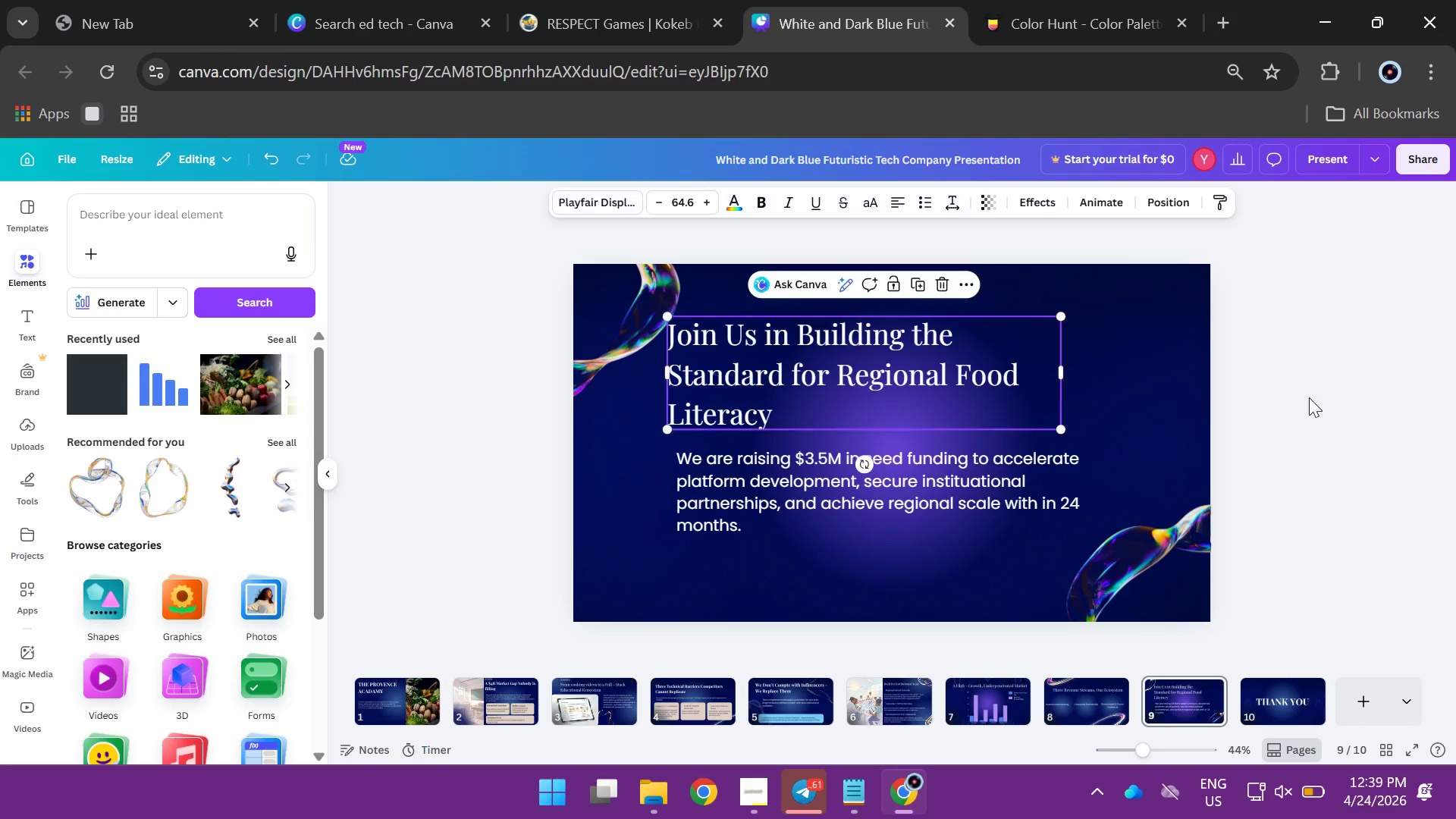 
left_click([1409, 458])
 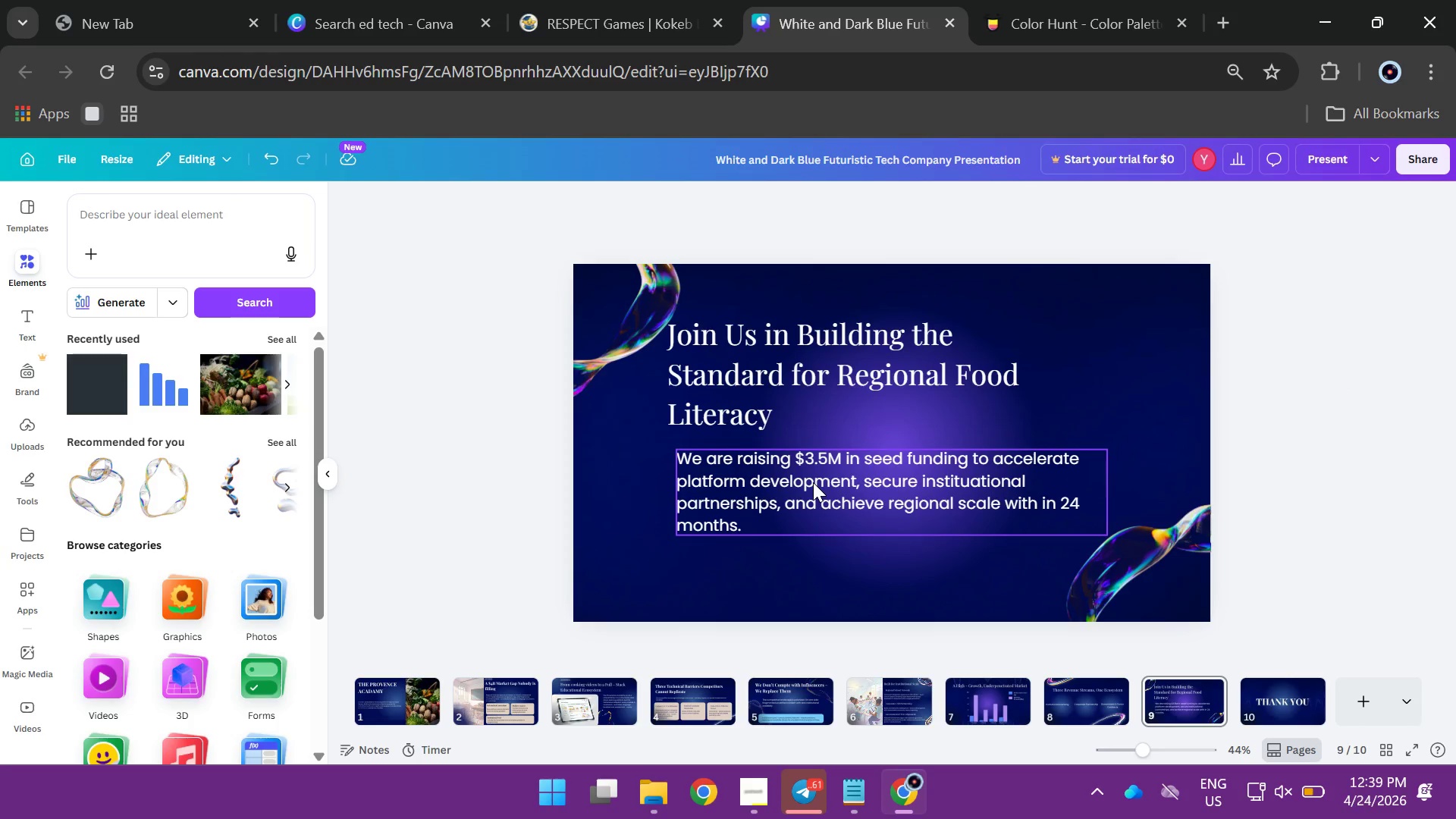 
left_click_drag(start_coordinate=[813, 482], to_coordinate=[806, 503])
 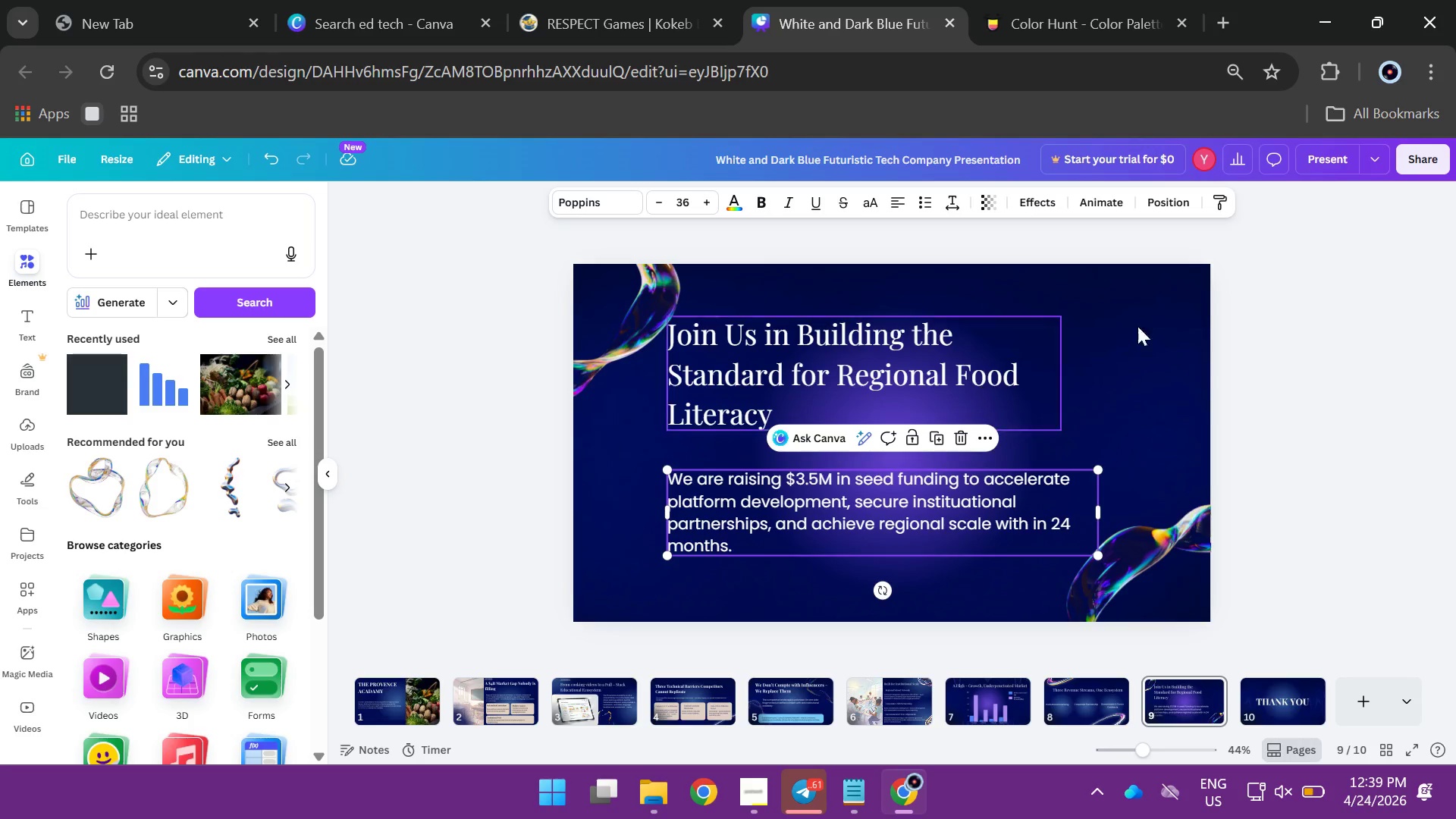 
left_click([1298, 392])
 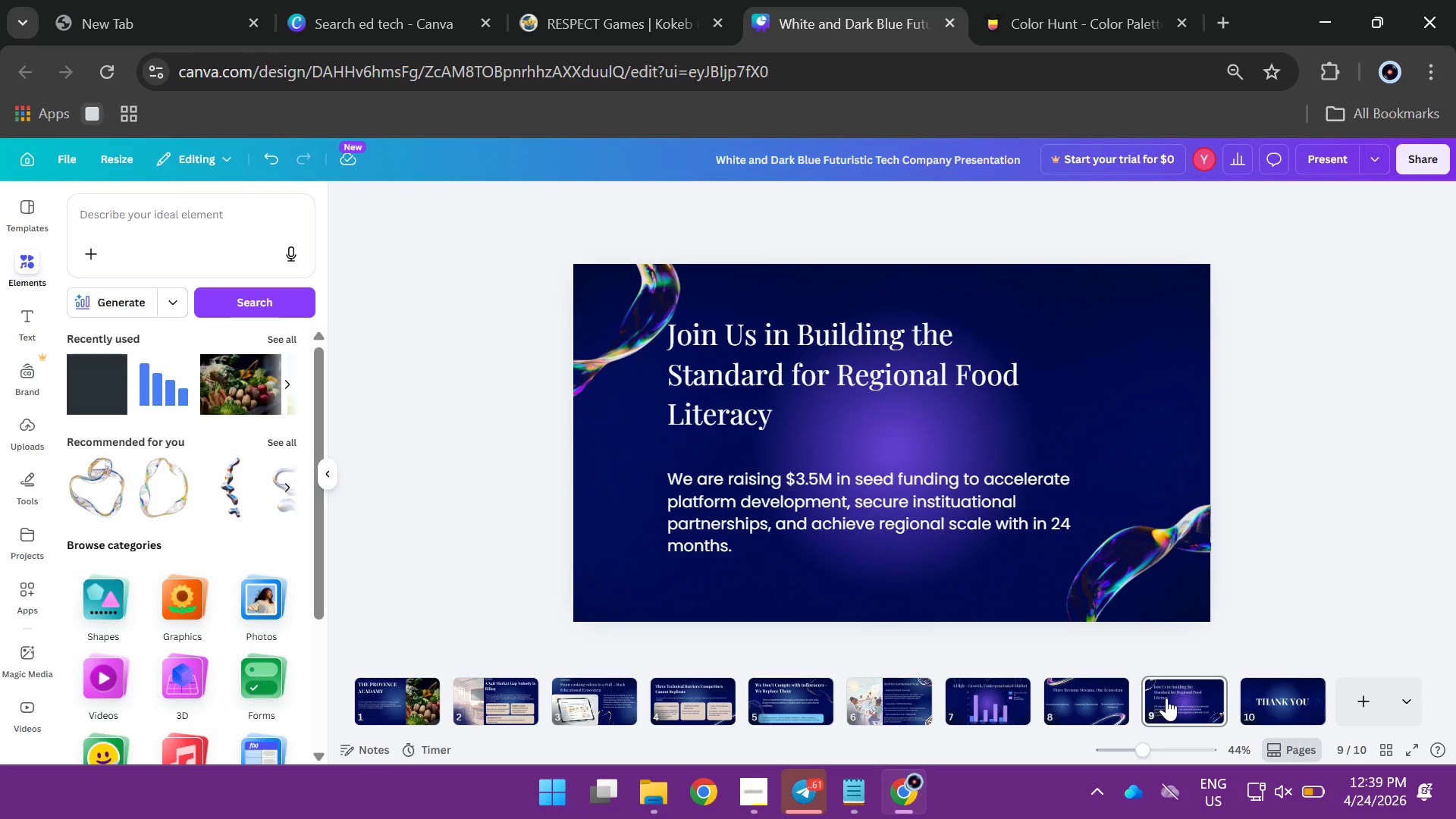 
left_click([1167, 697])
 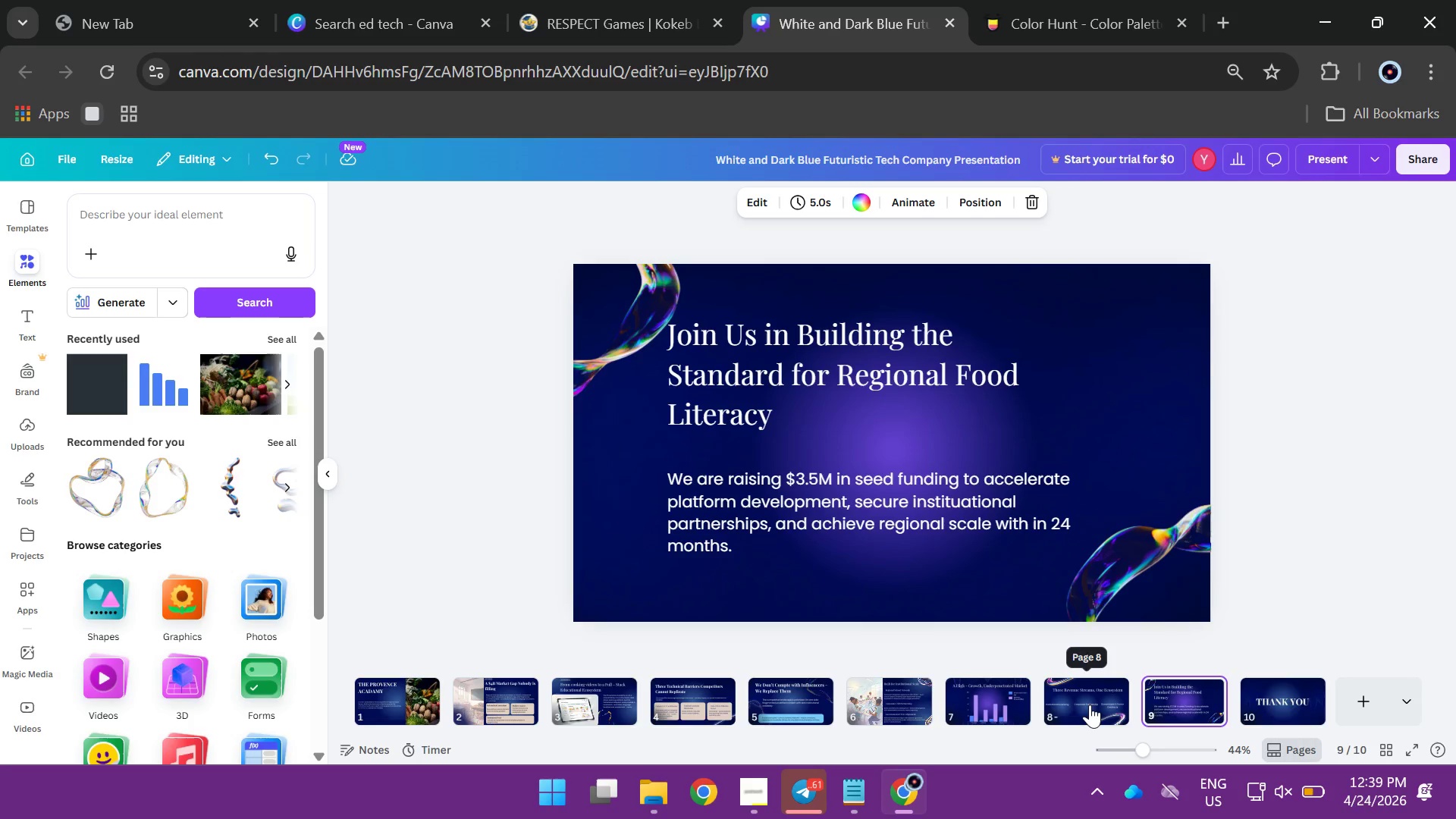 
left_click([1090, 704])
 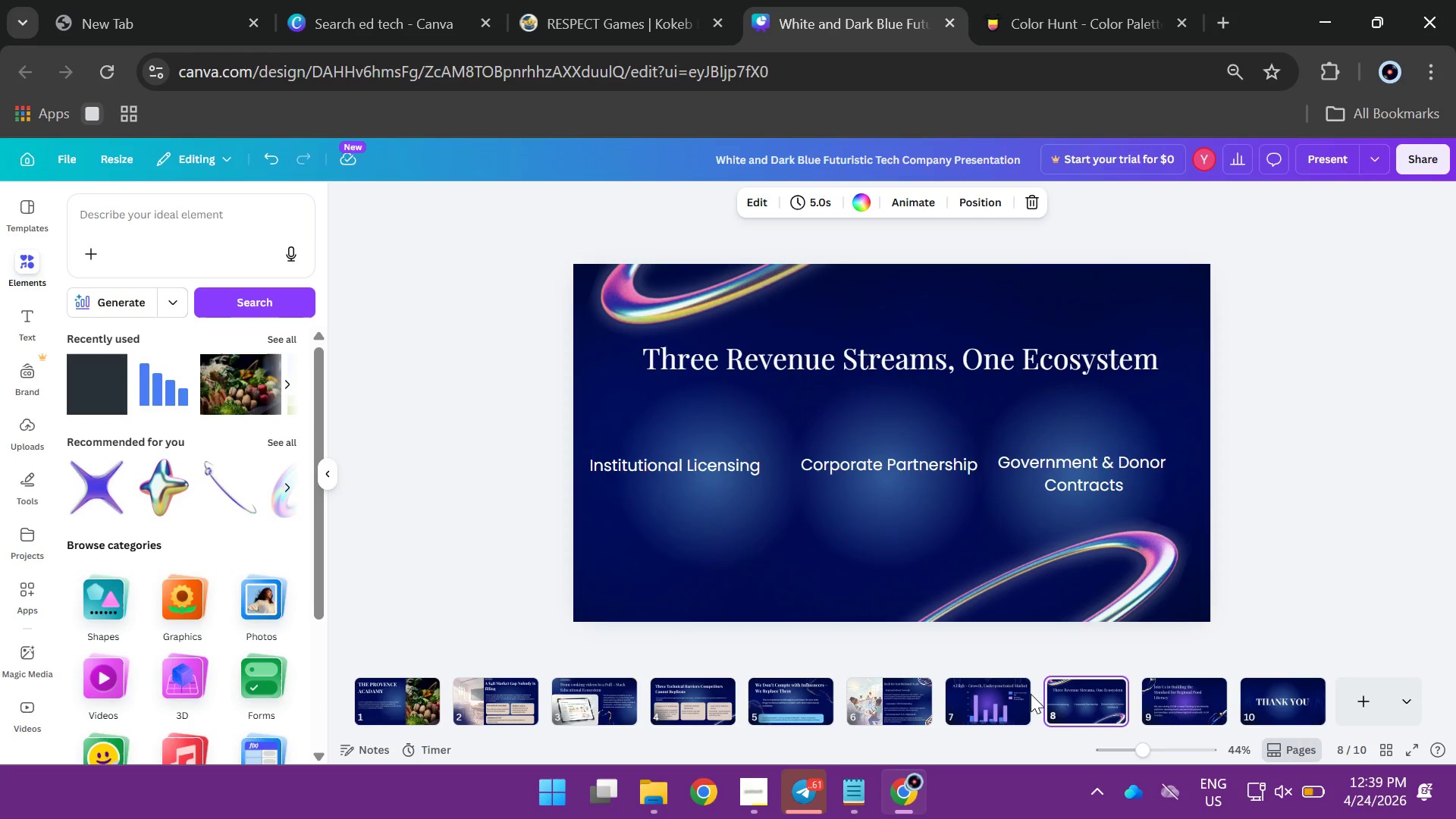 
left_click([987, 697])
 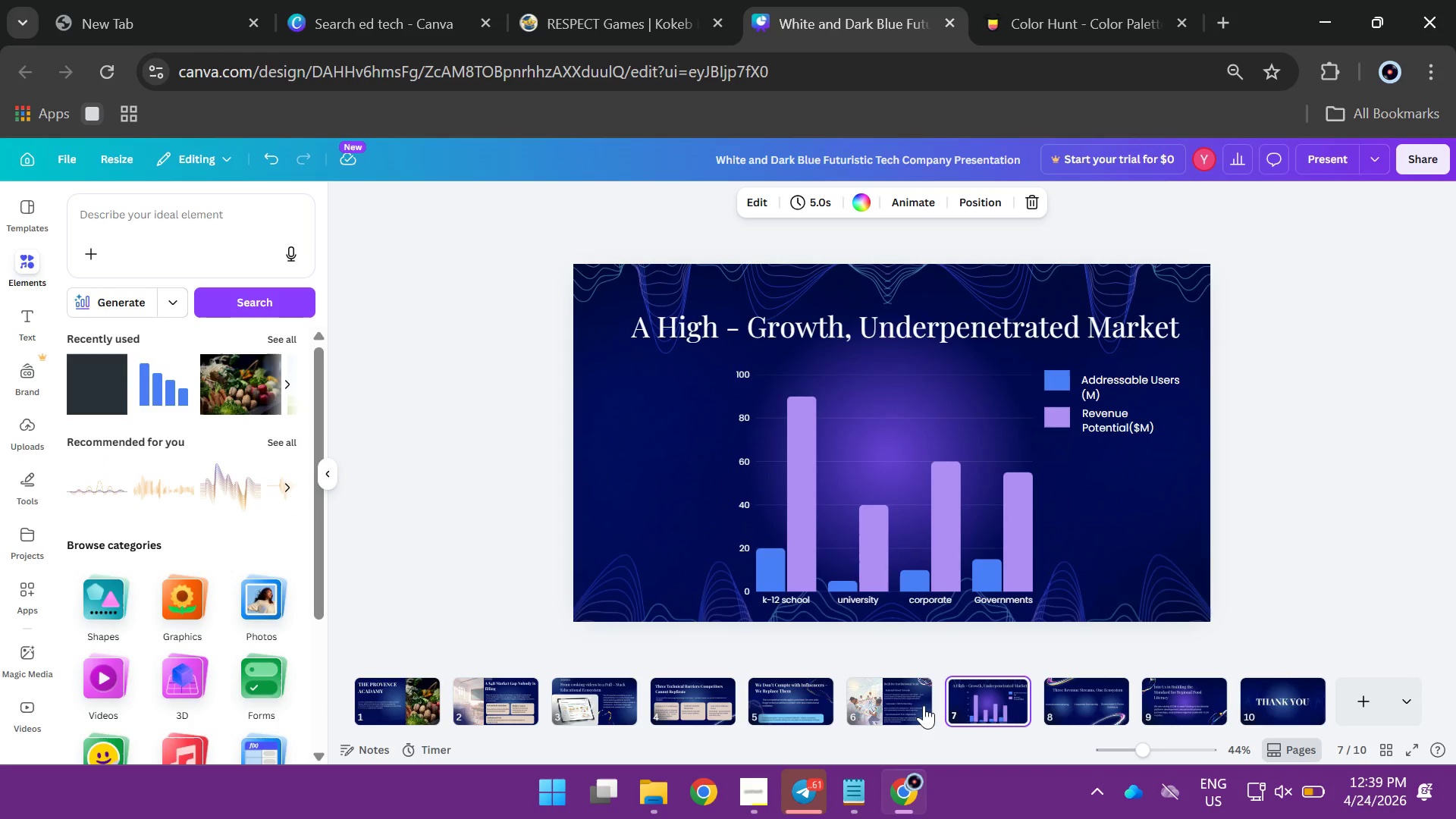 
left_click([924, 705])
 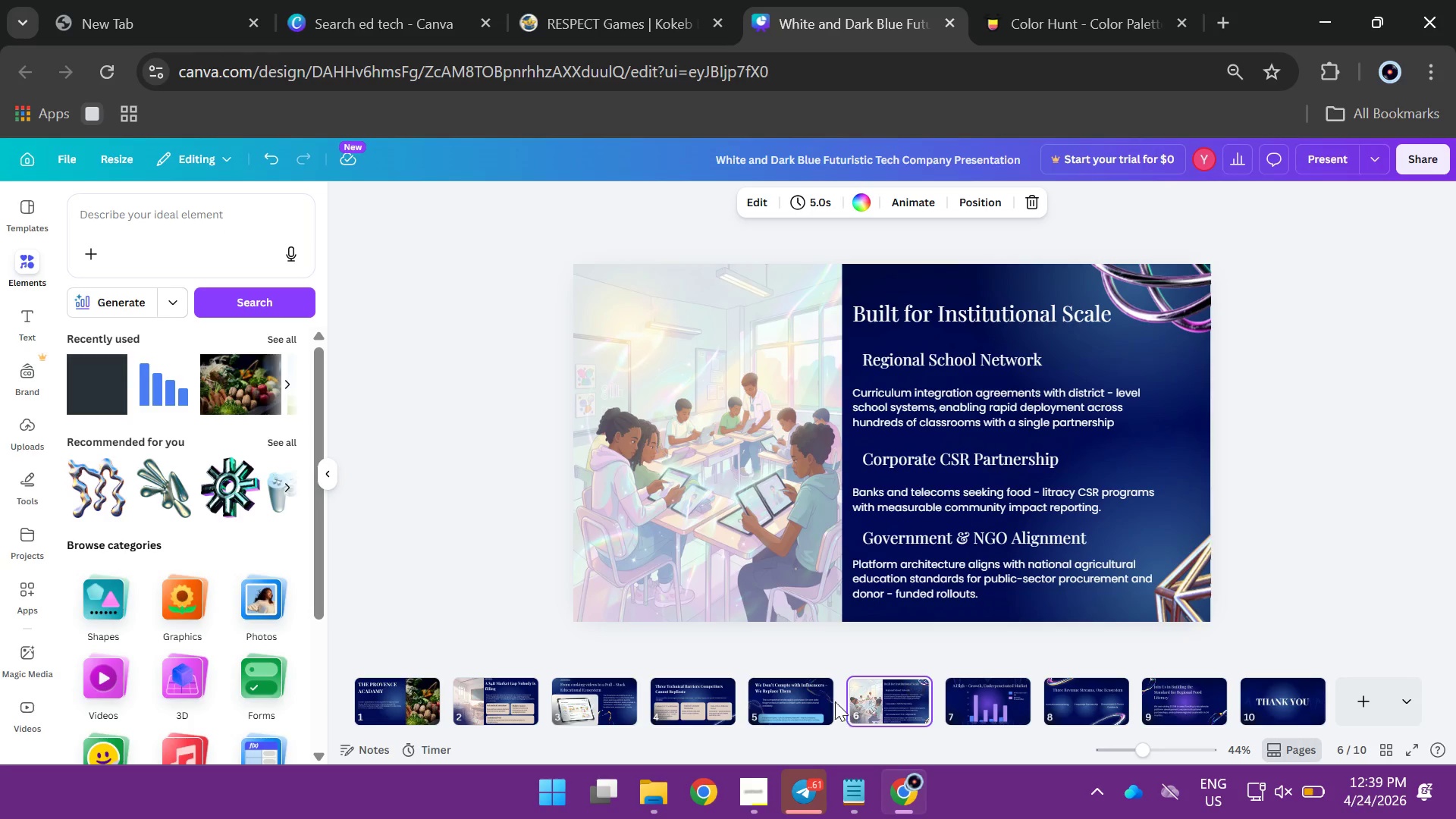 
left_click([774, 692])
 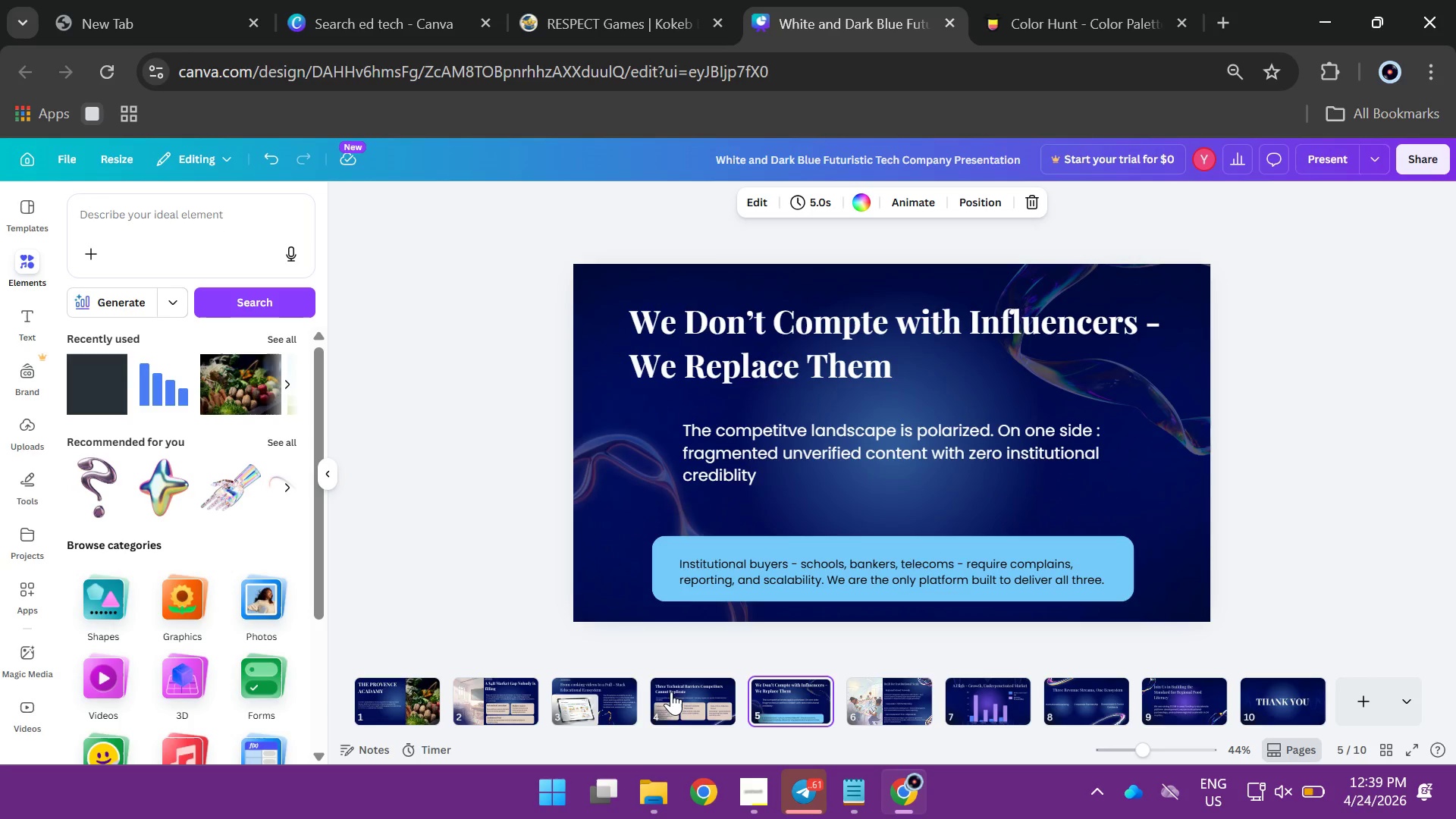 
left_click([661, 694])
 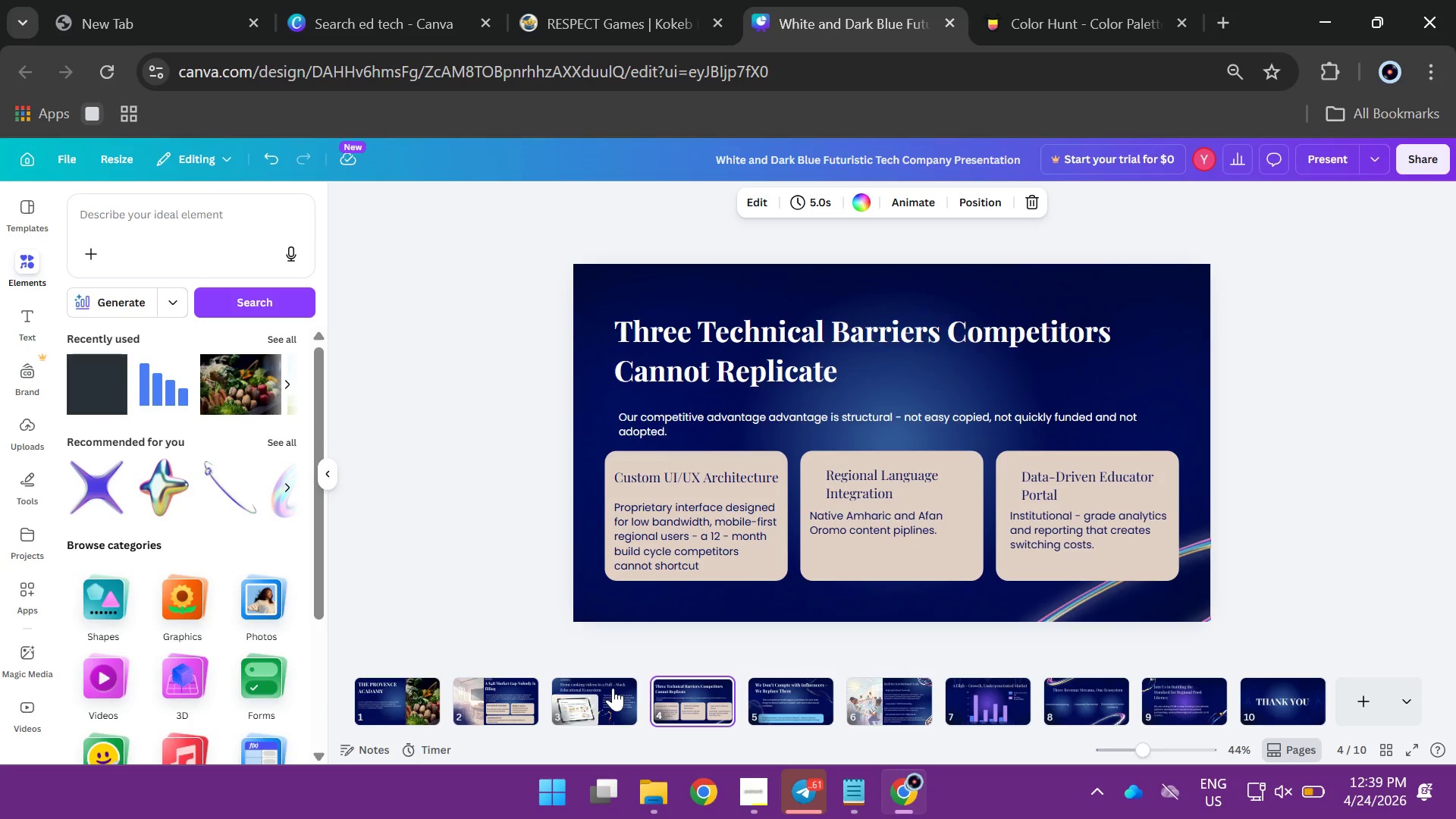 
left_click([613, 688])
 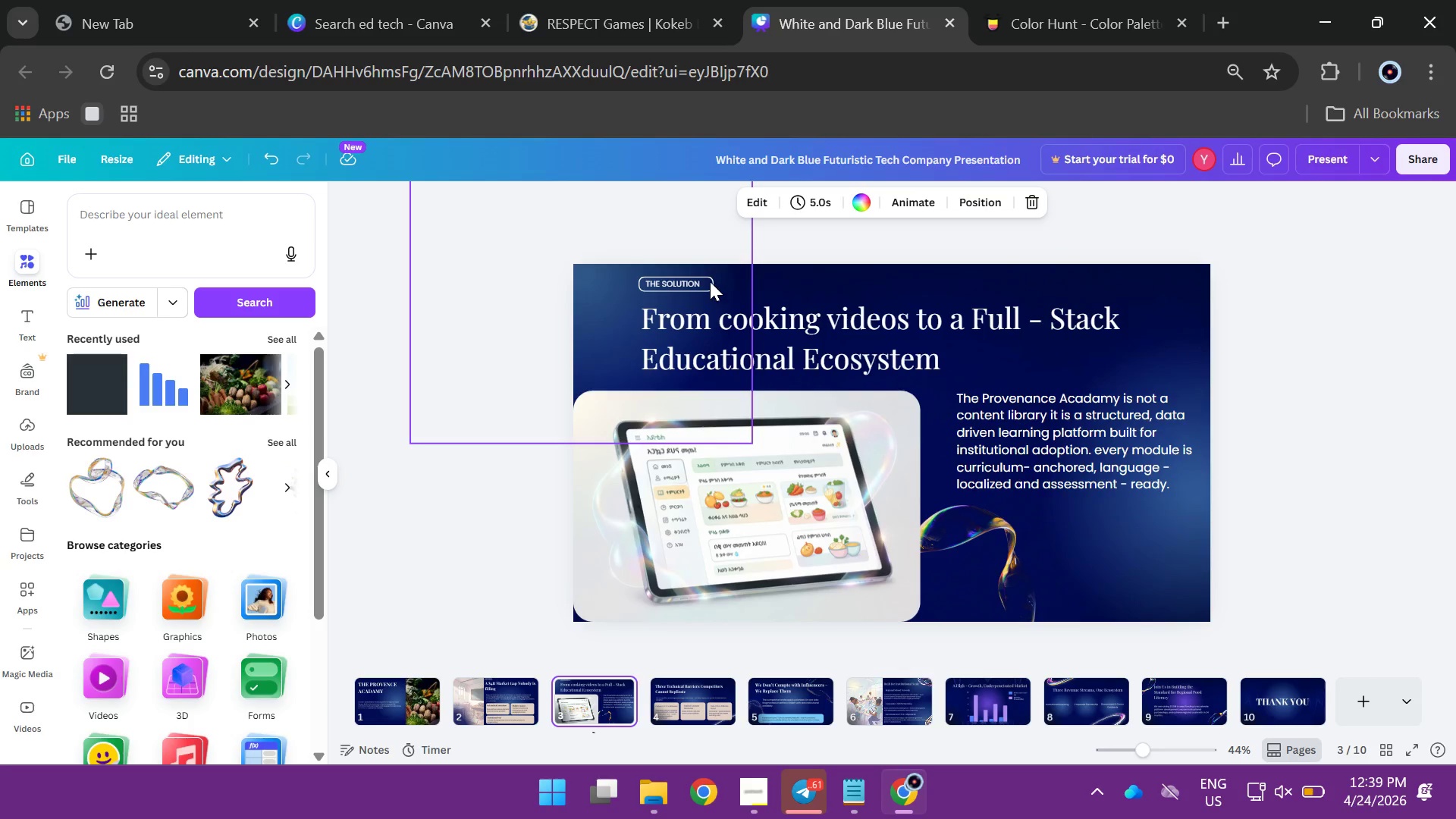 
left_click([698, 281])
 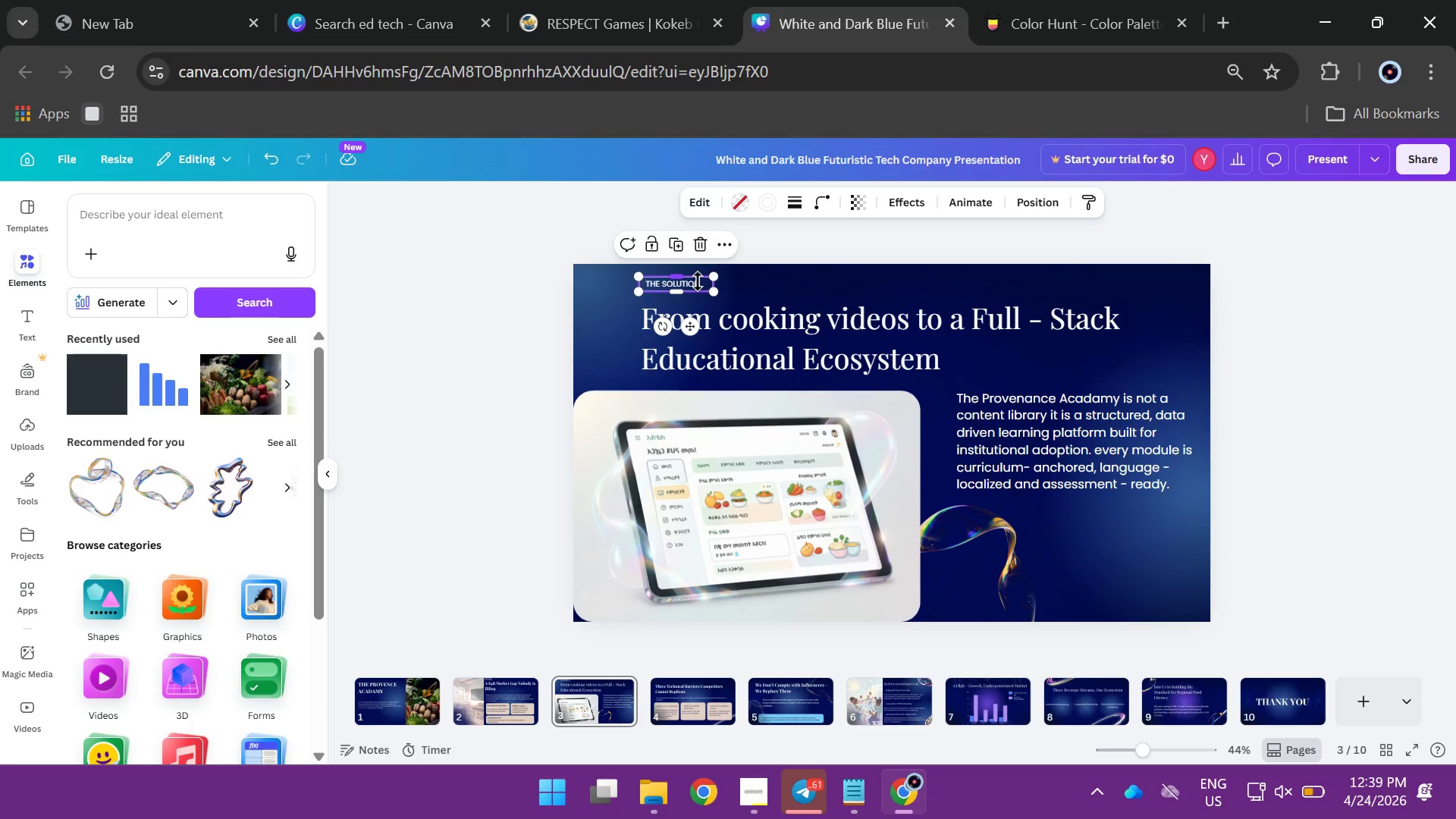 
key(Backspace)
 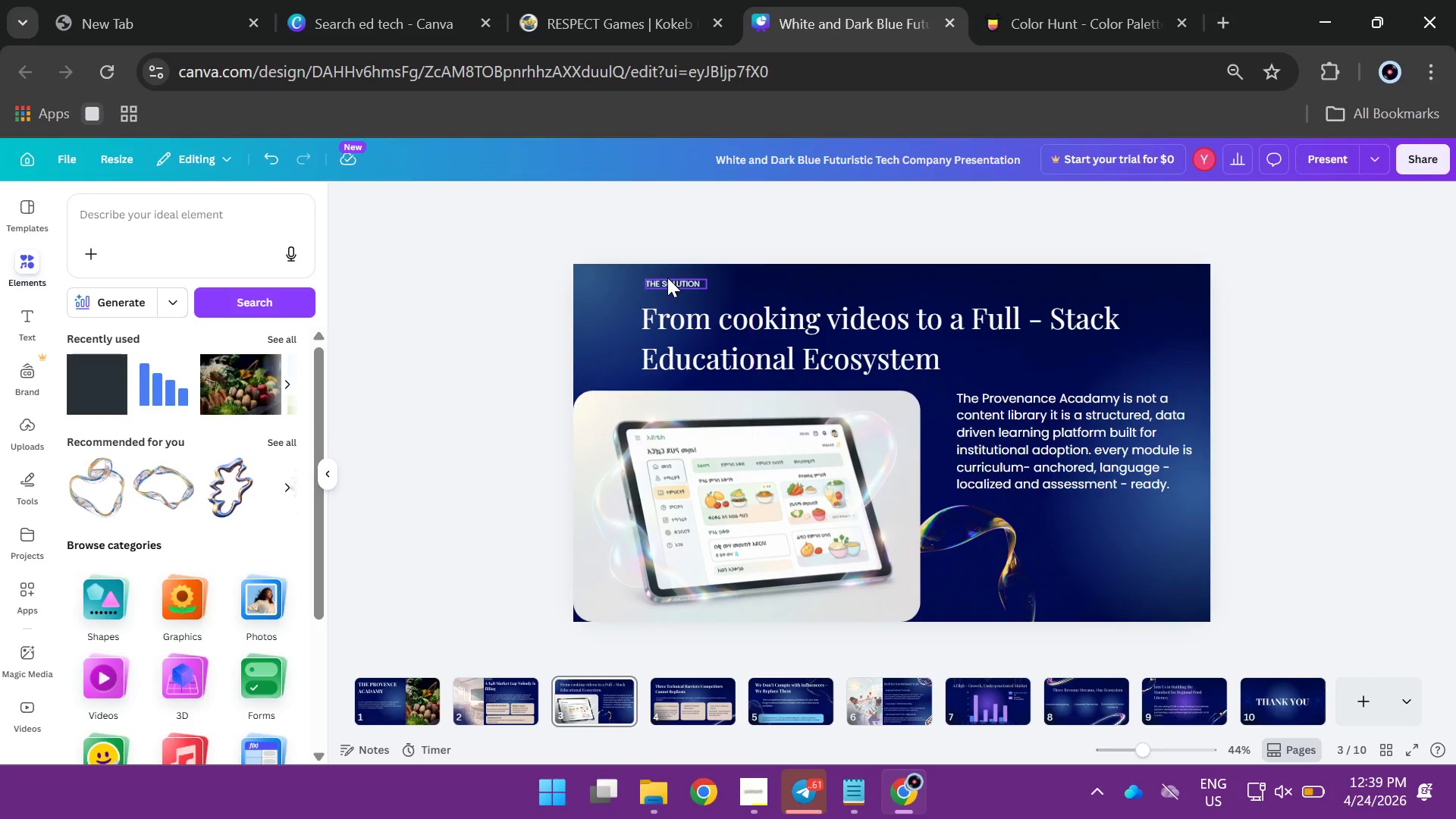 
left_click([667, 278])
 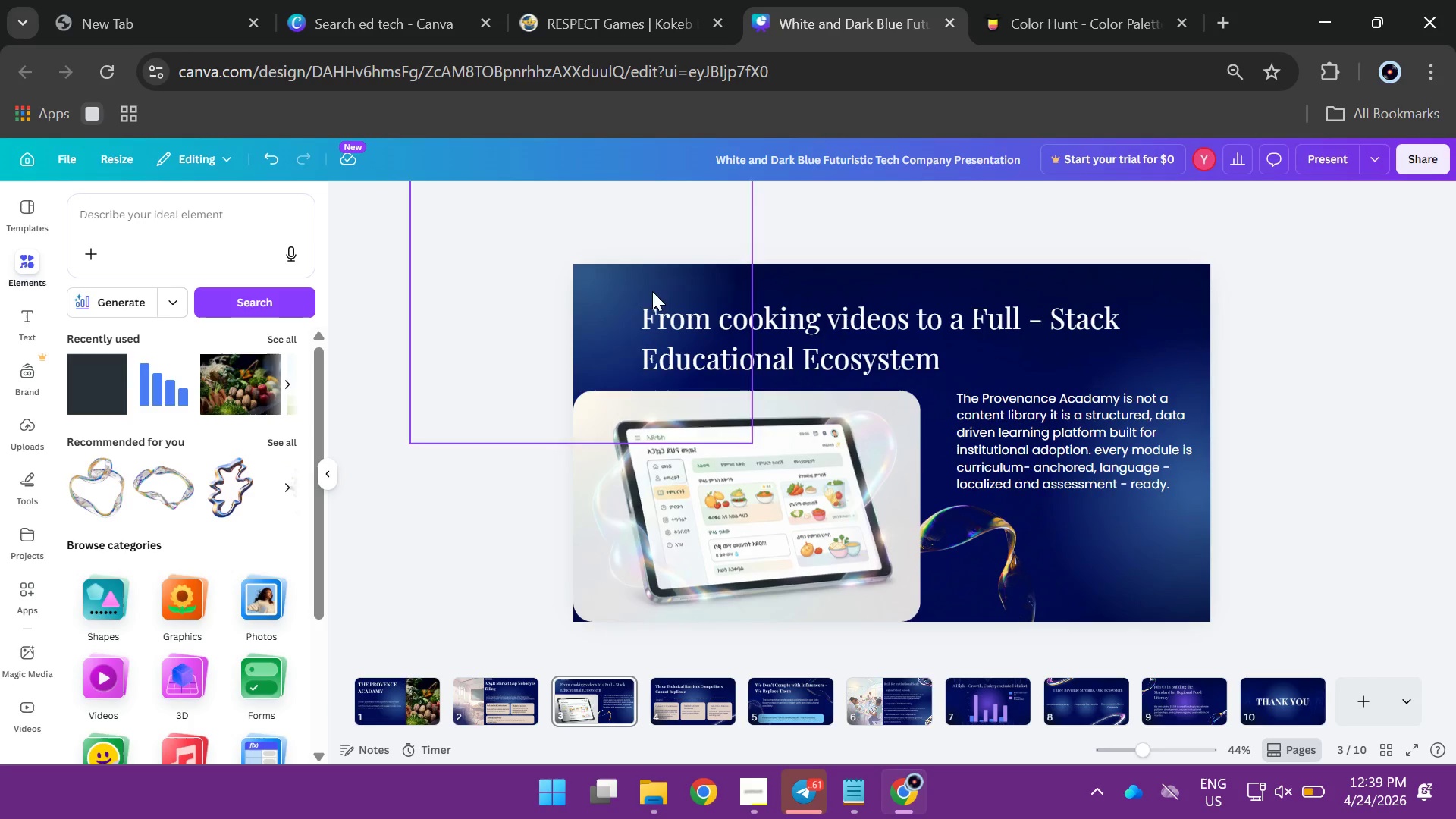 
key(Backspace)
 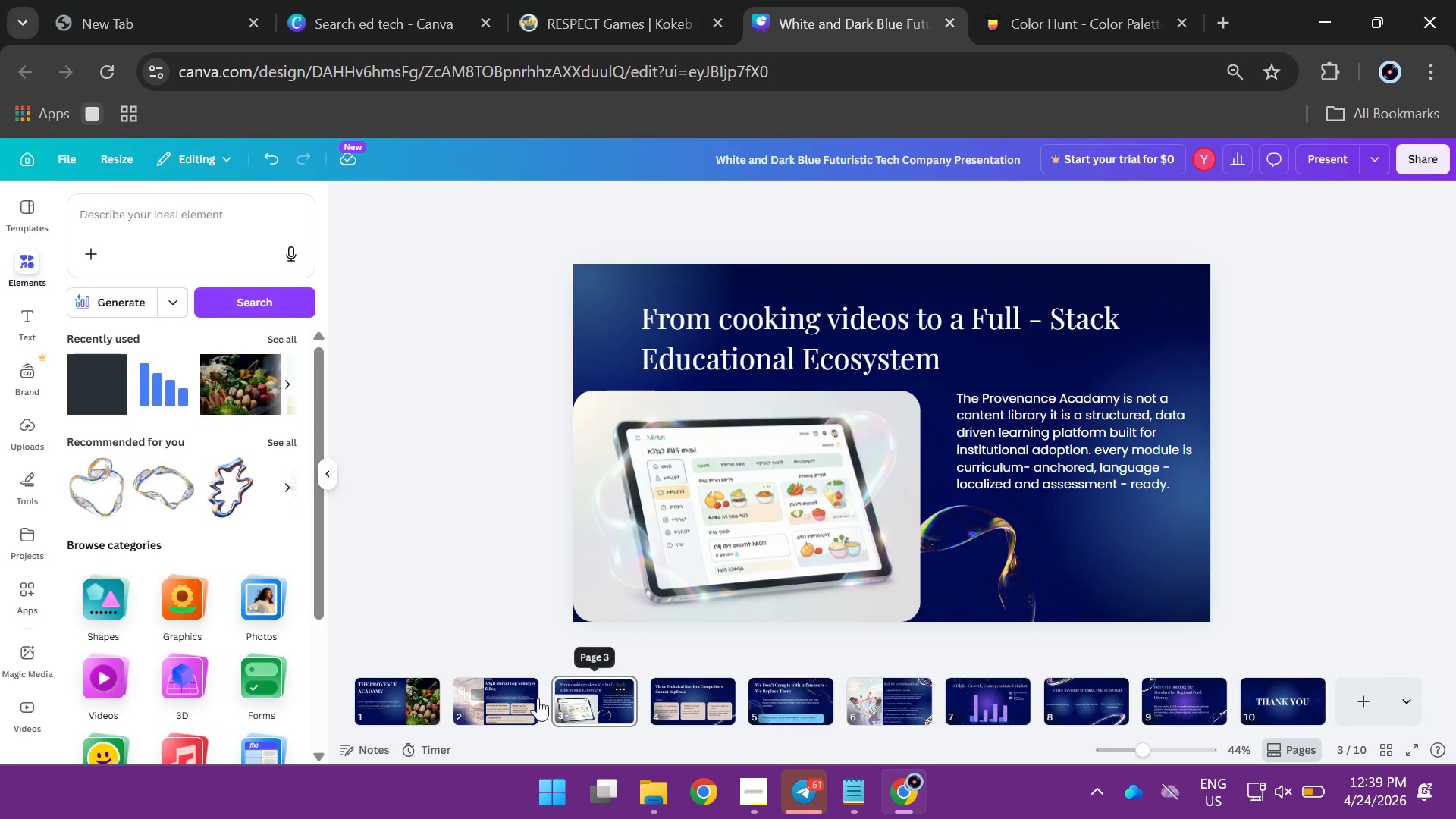 
left_click([494, 695])
 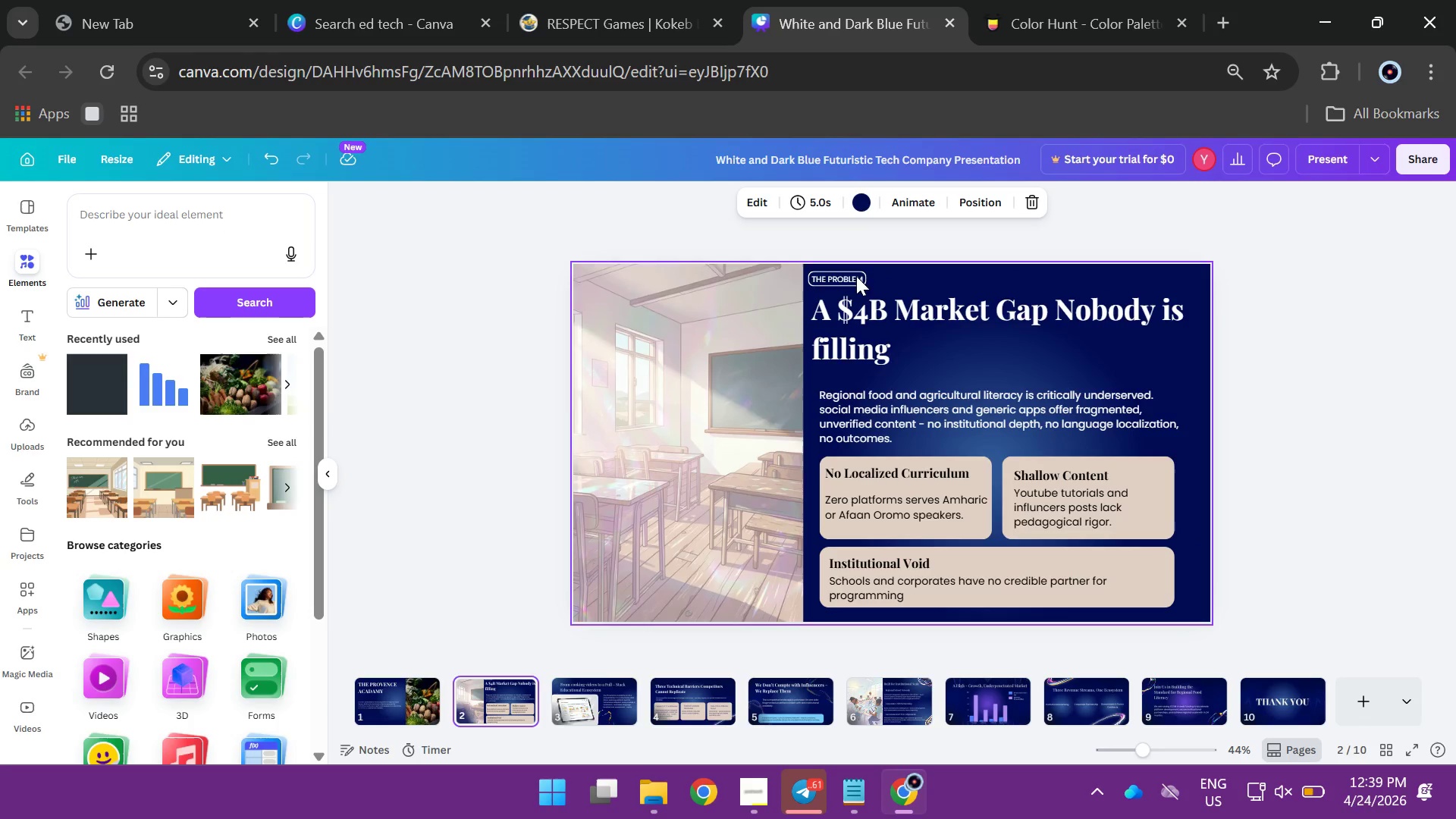 
left_click([833, 276])
 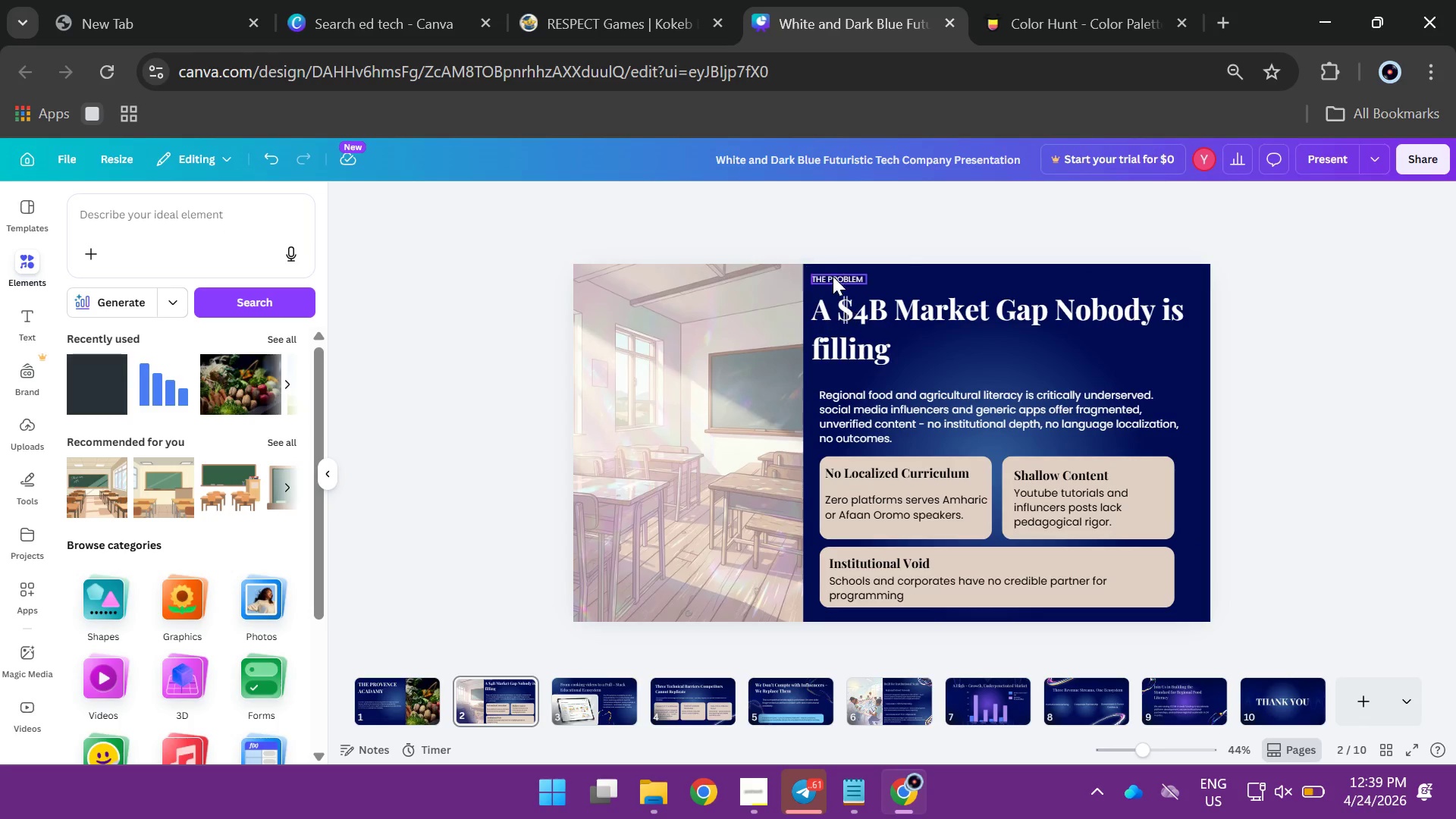 
key(Backspace)
 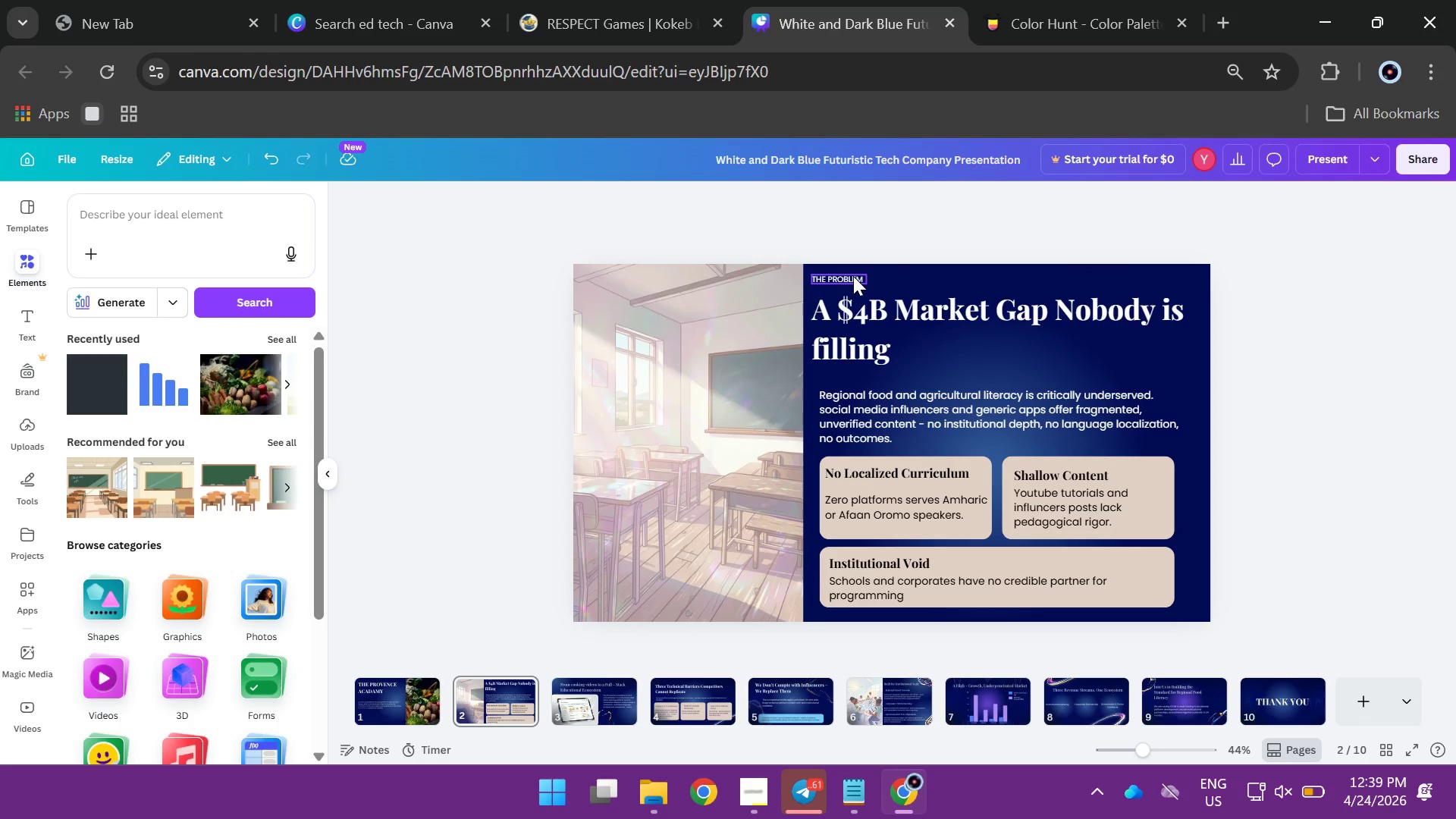 
left_click([853, 276])
 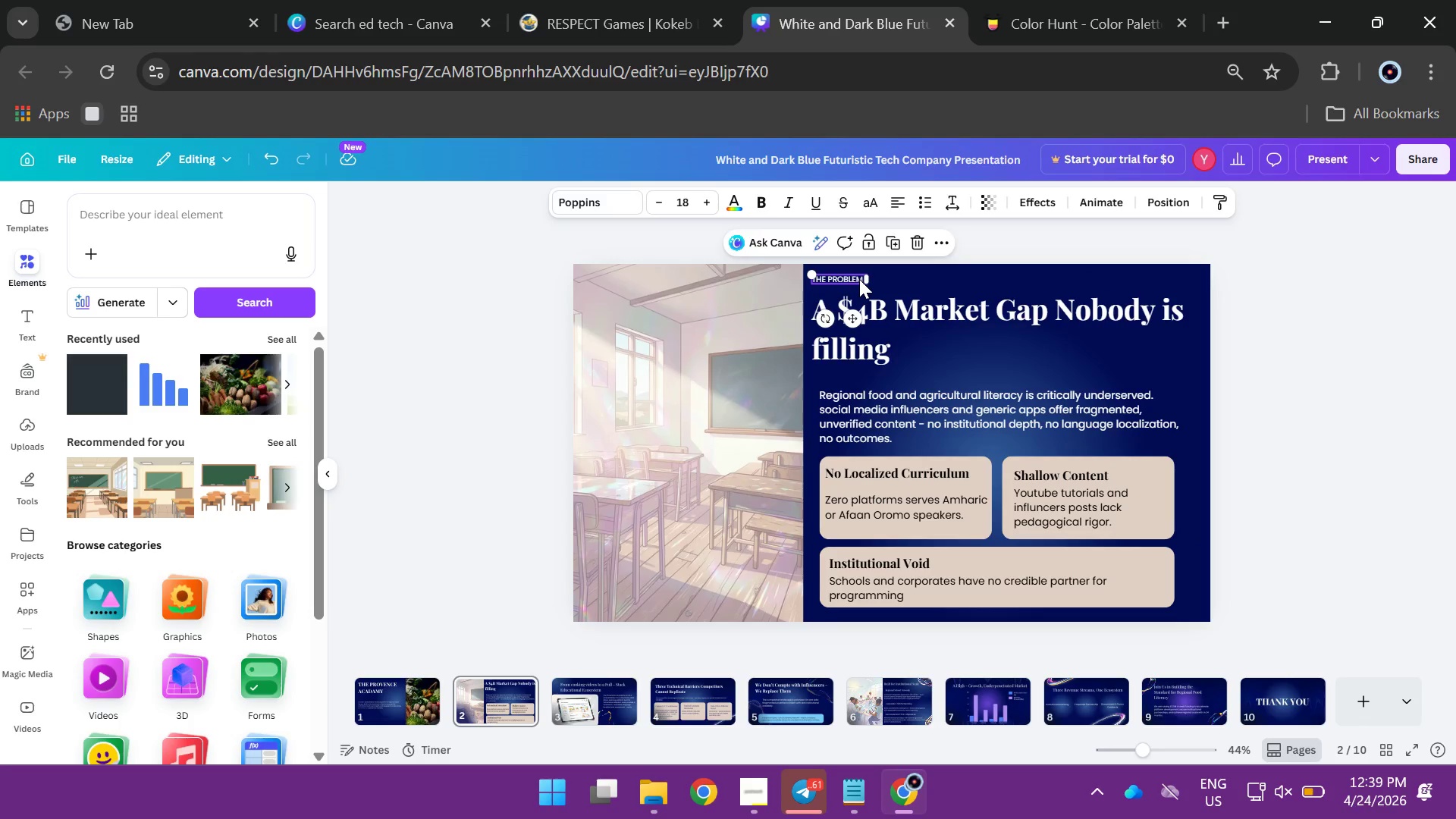 
key(Backspace)
 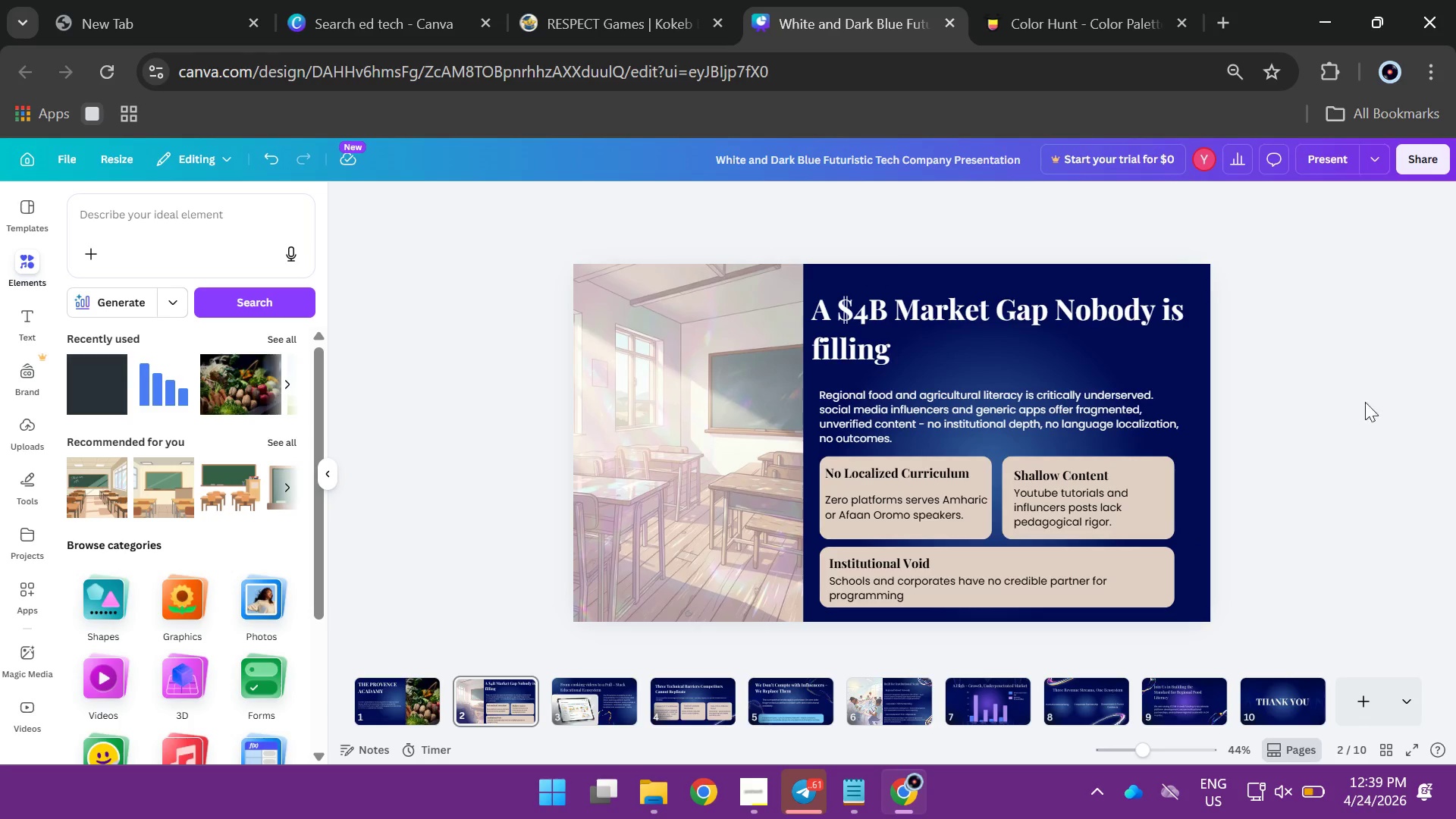 
left_click([1378, 408])
 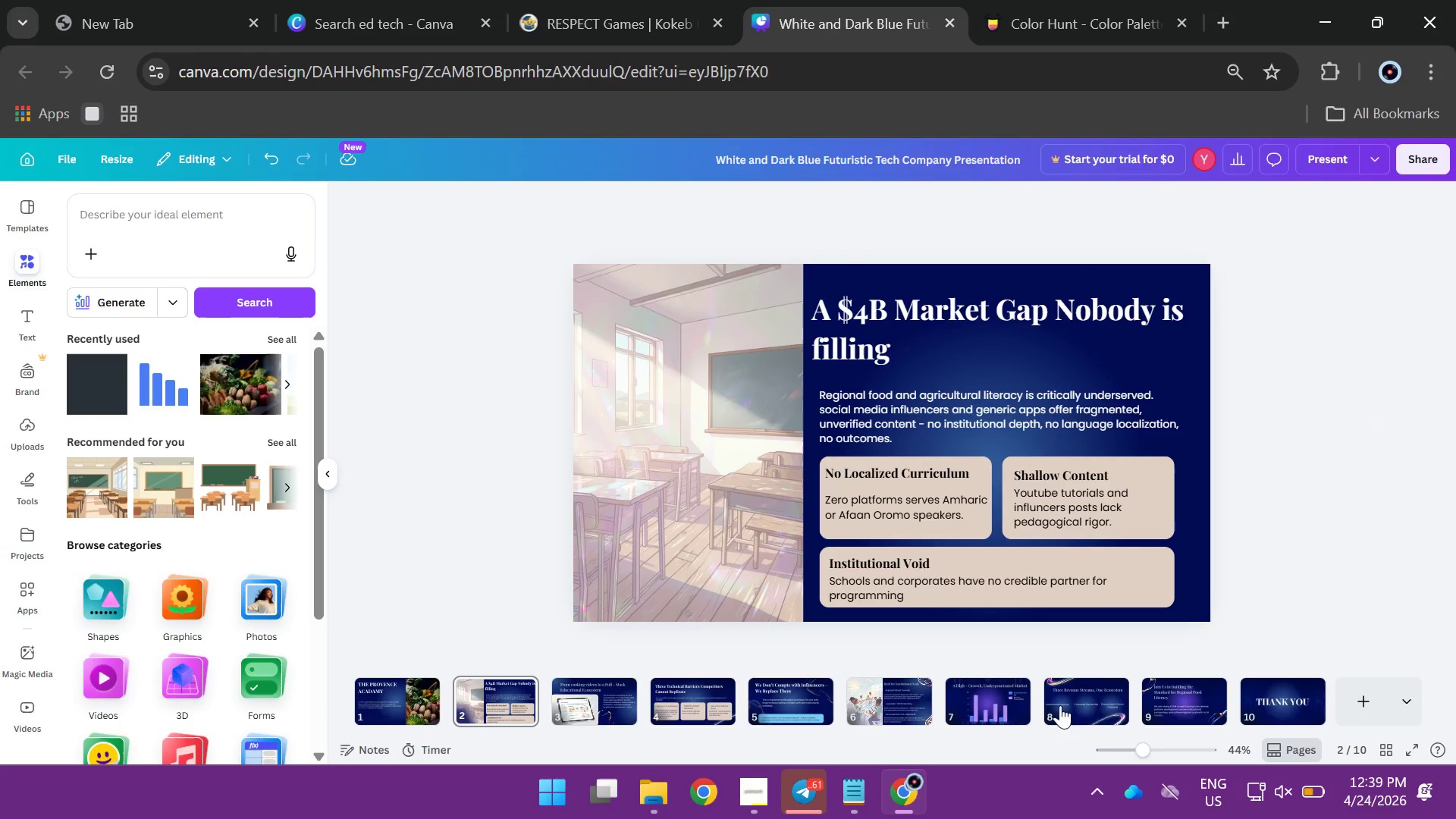 
left_click([1111, 704])
 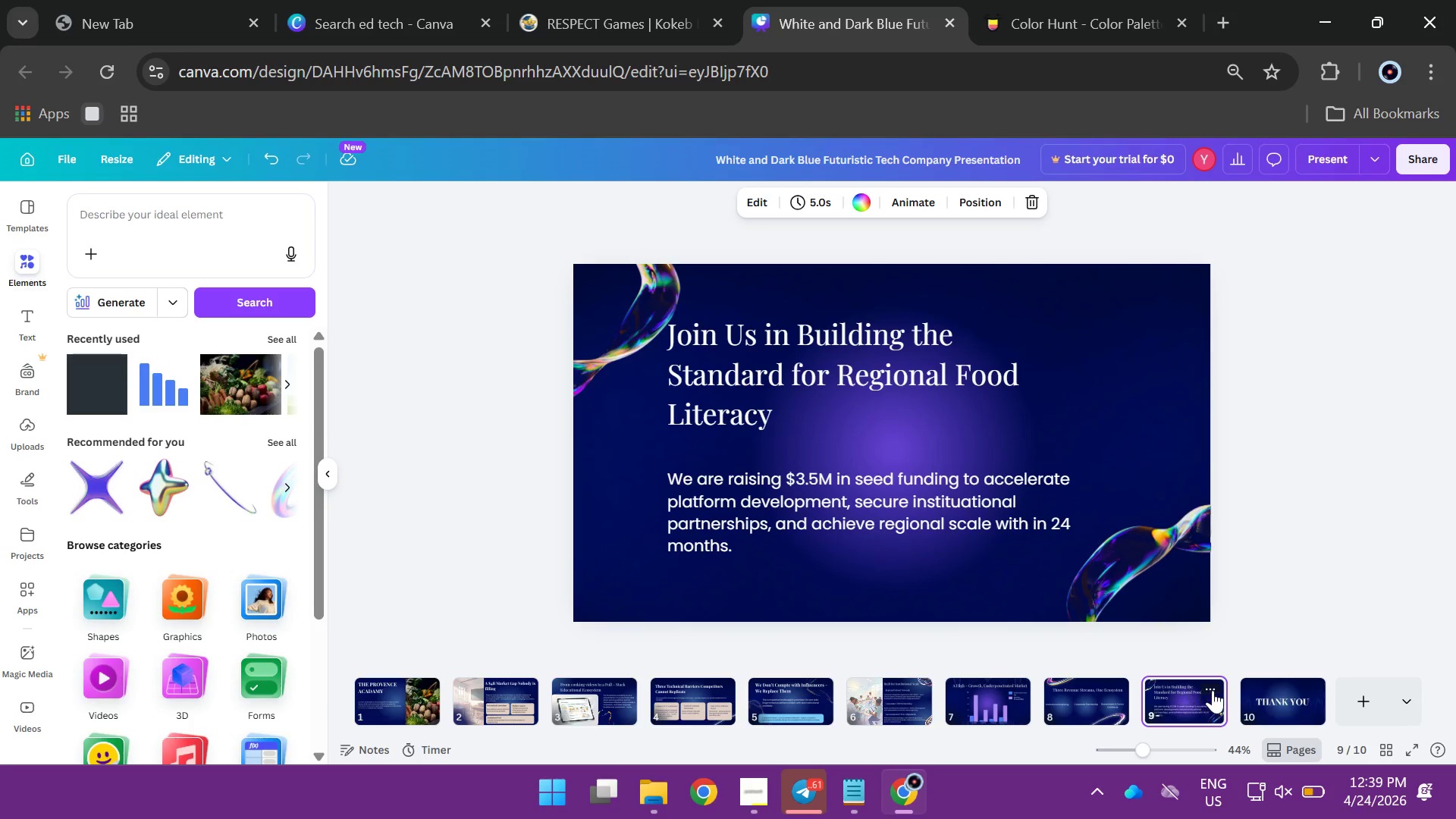 
left_click([1263, 704])
 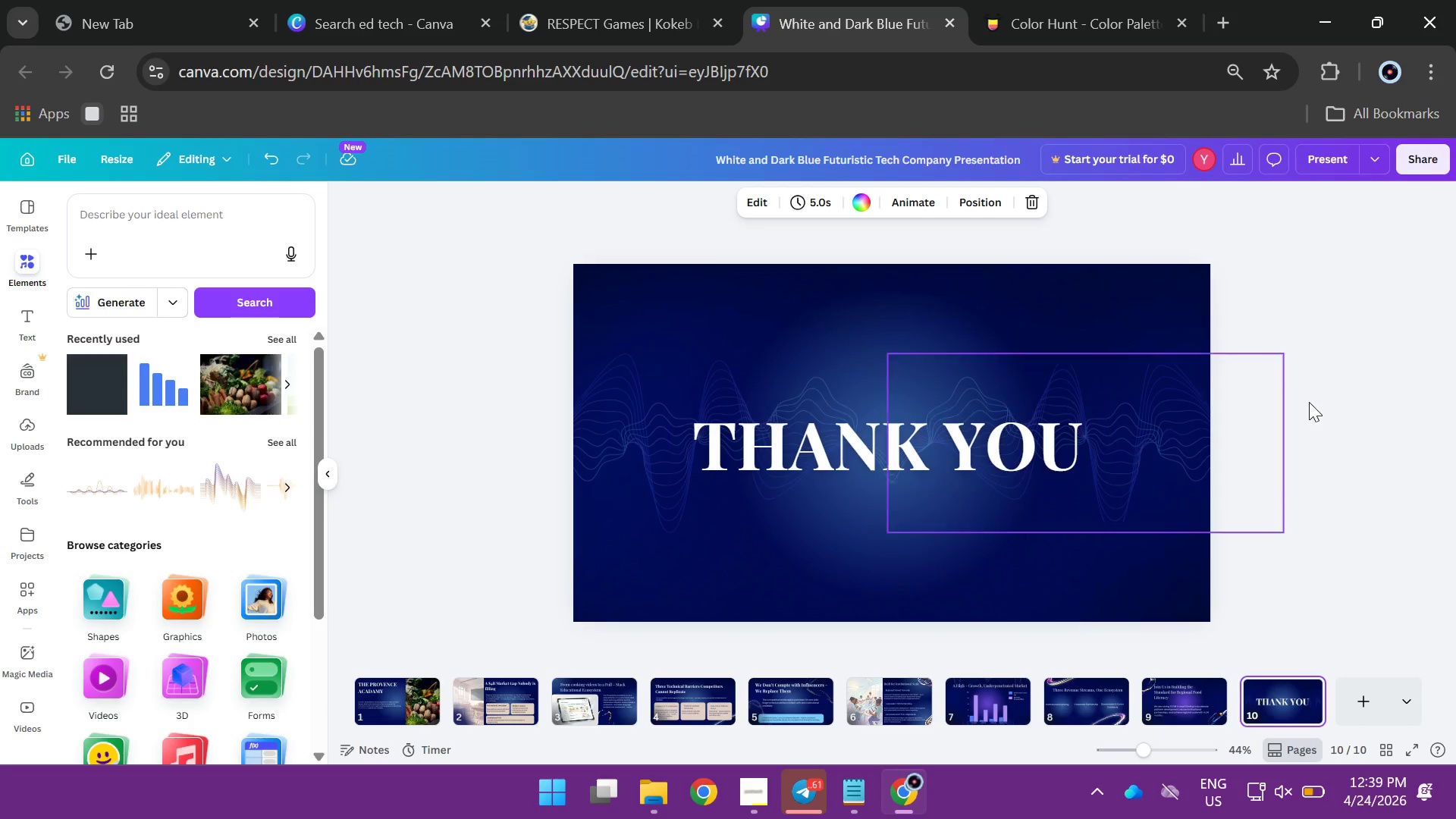 
left_click([1409, 440])
 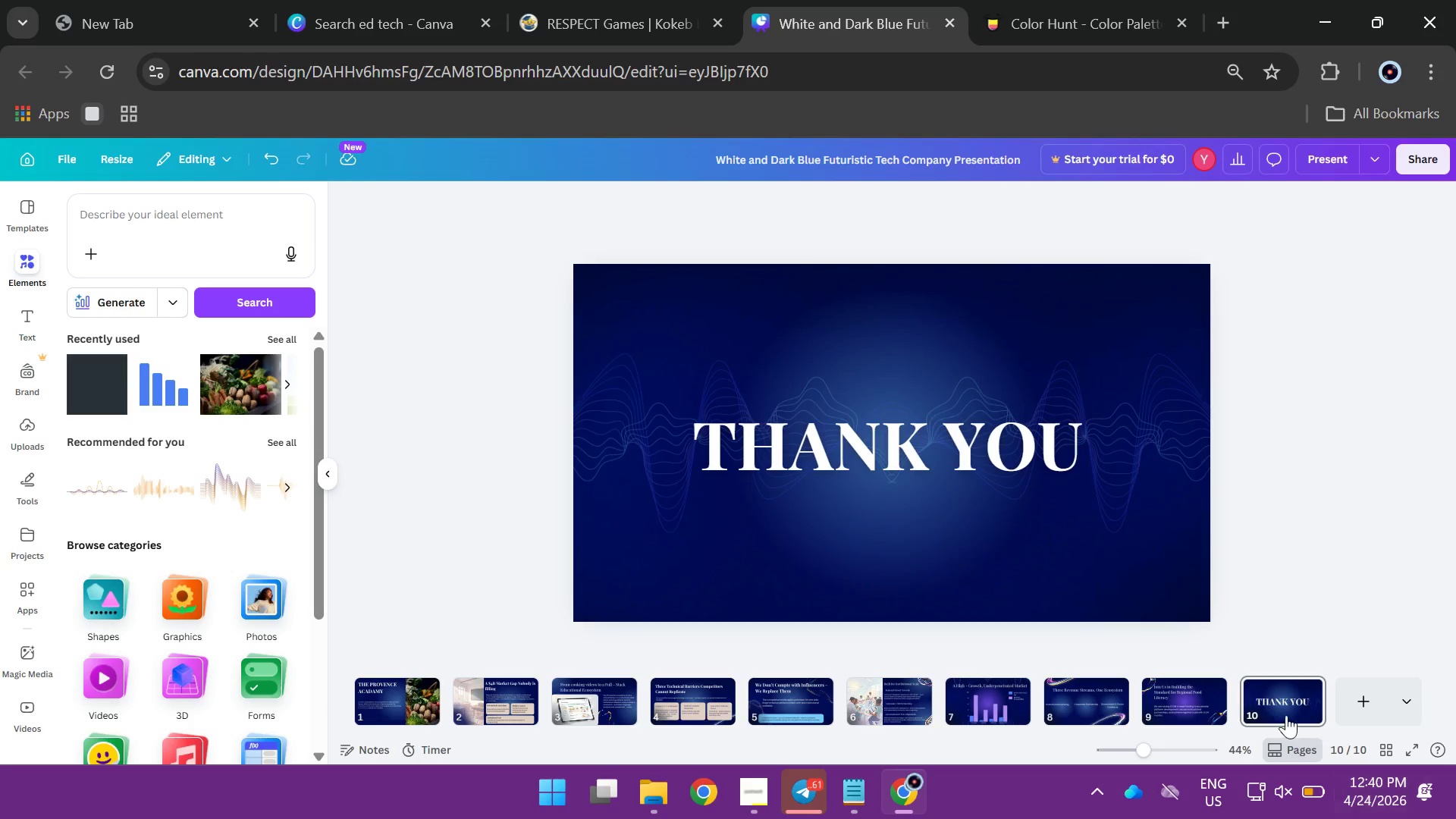 
wait(5.38)
 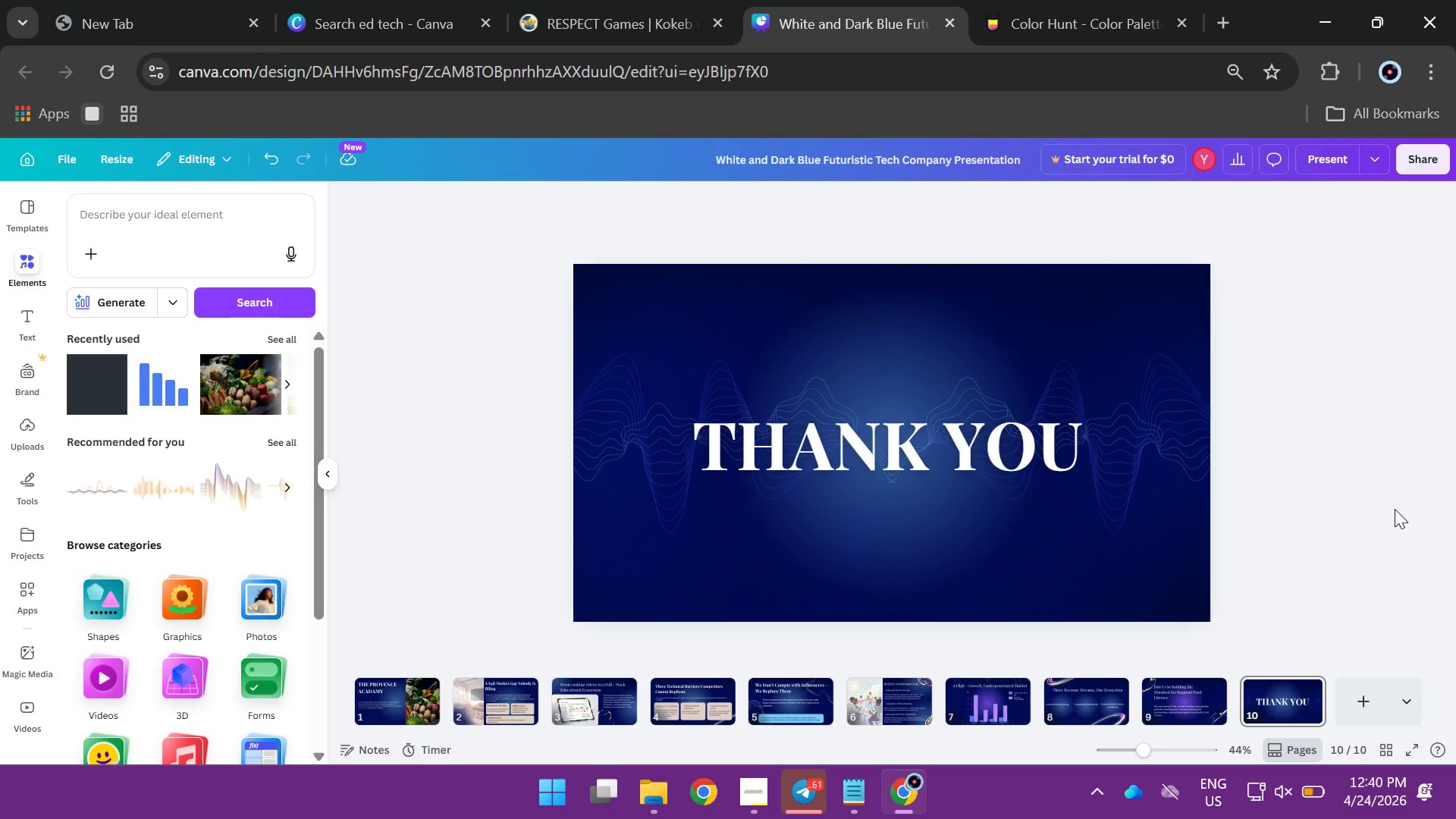 
left_click([406, 694])
 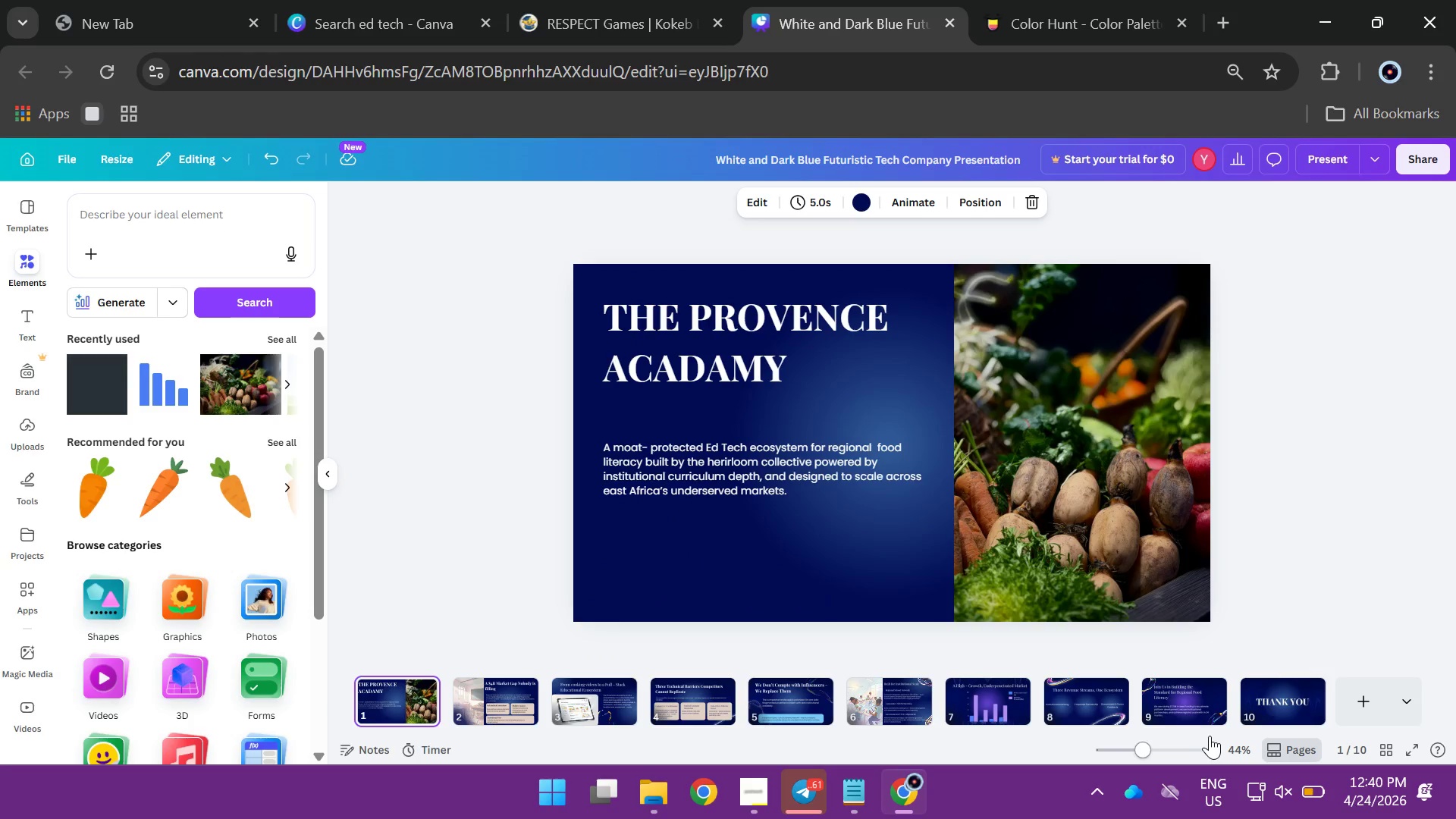 
left_click([1197, 707])
 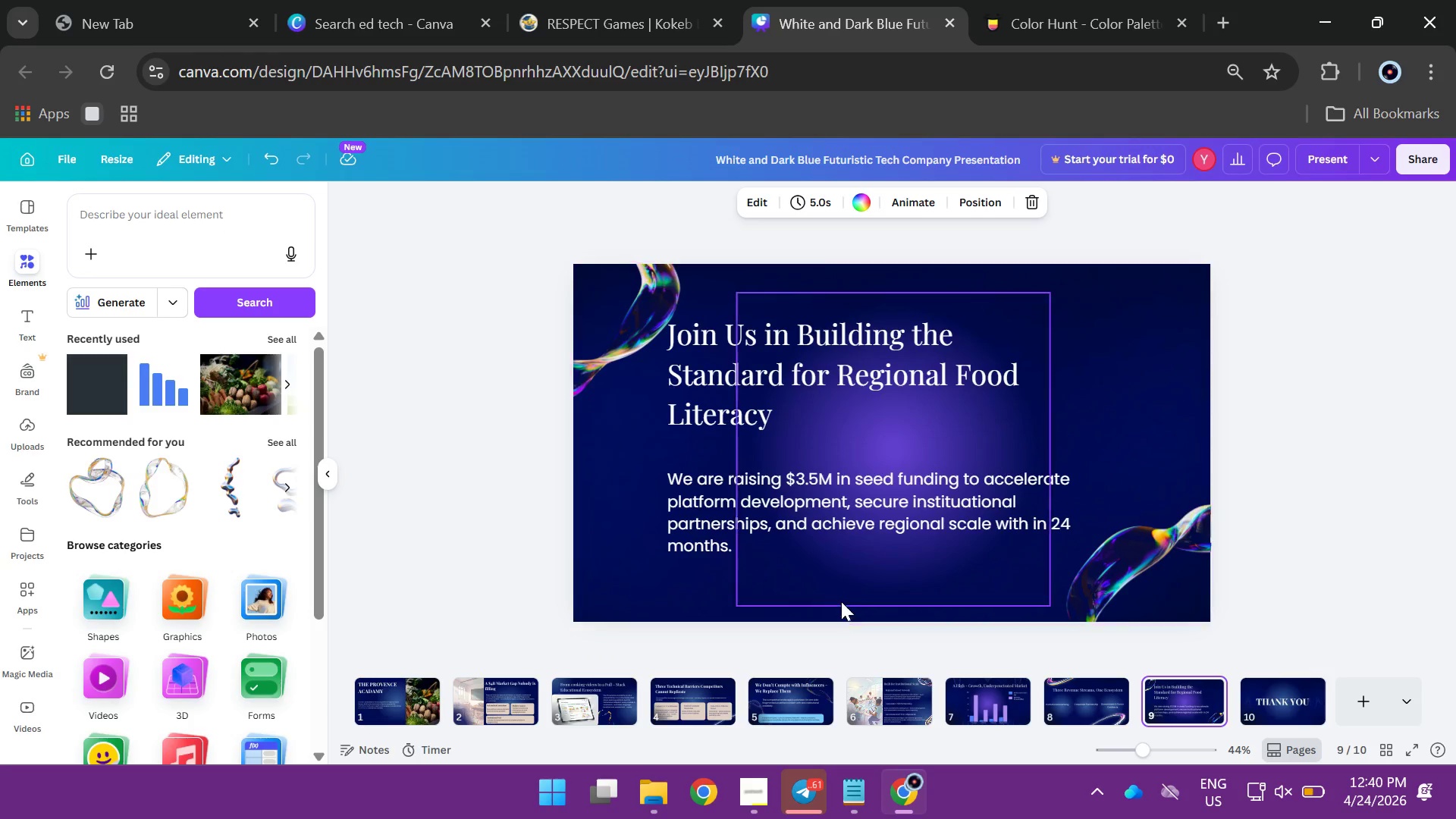 
left_click([852, 534])
 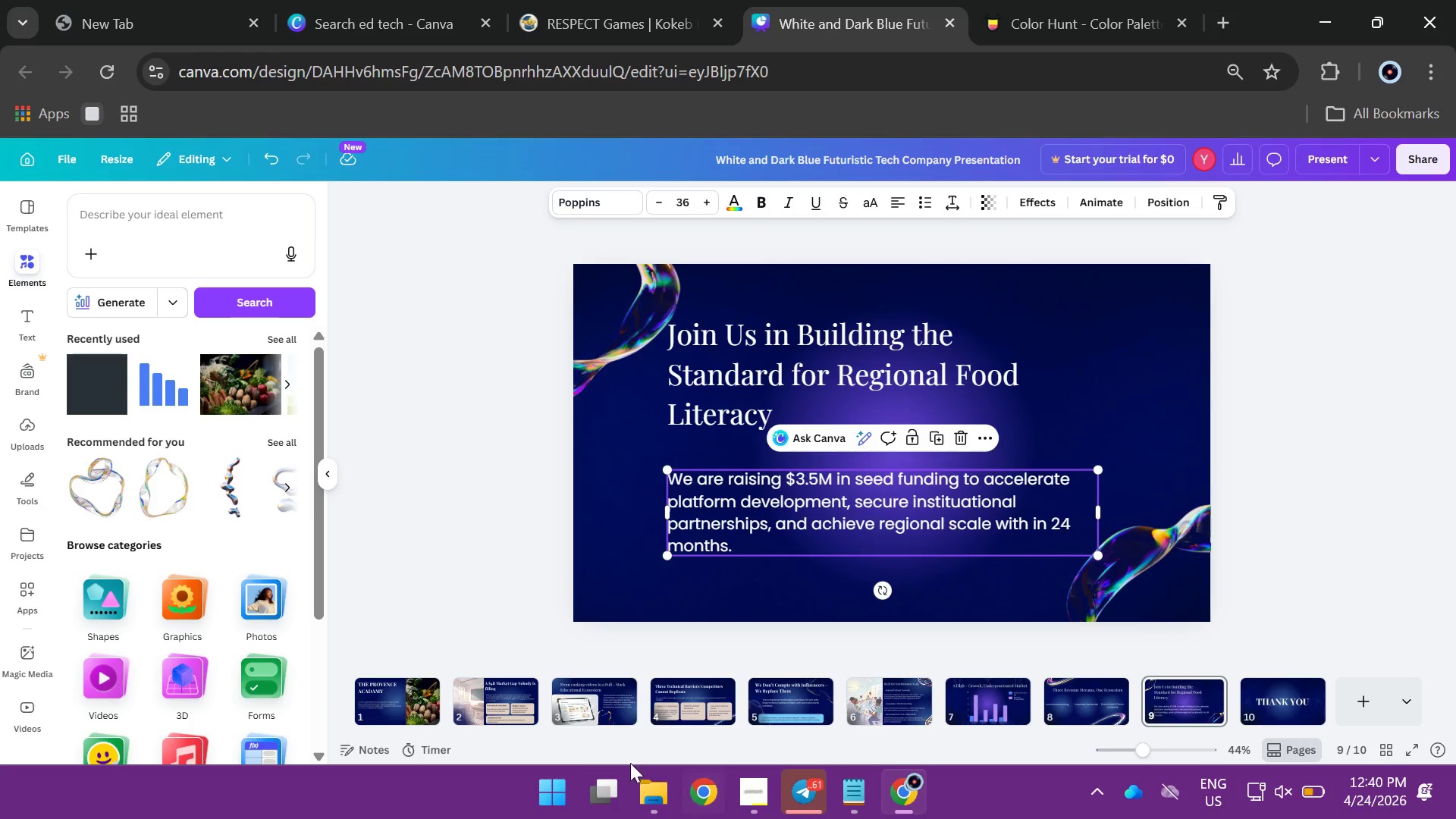 
left_click([655, 799])
 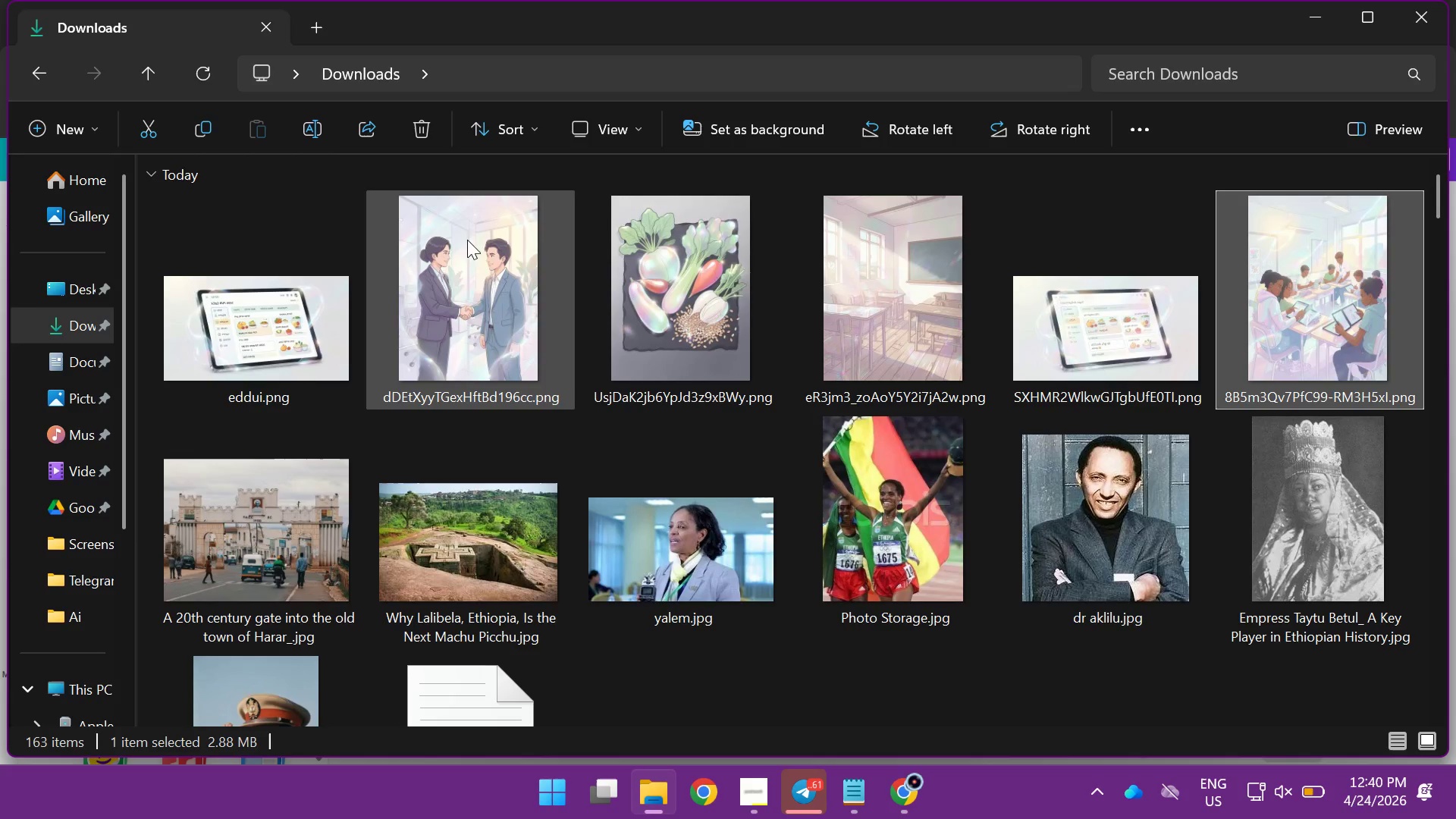 
left_click([453, 254])
 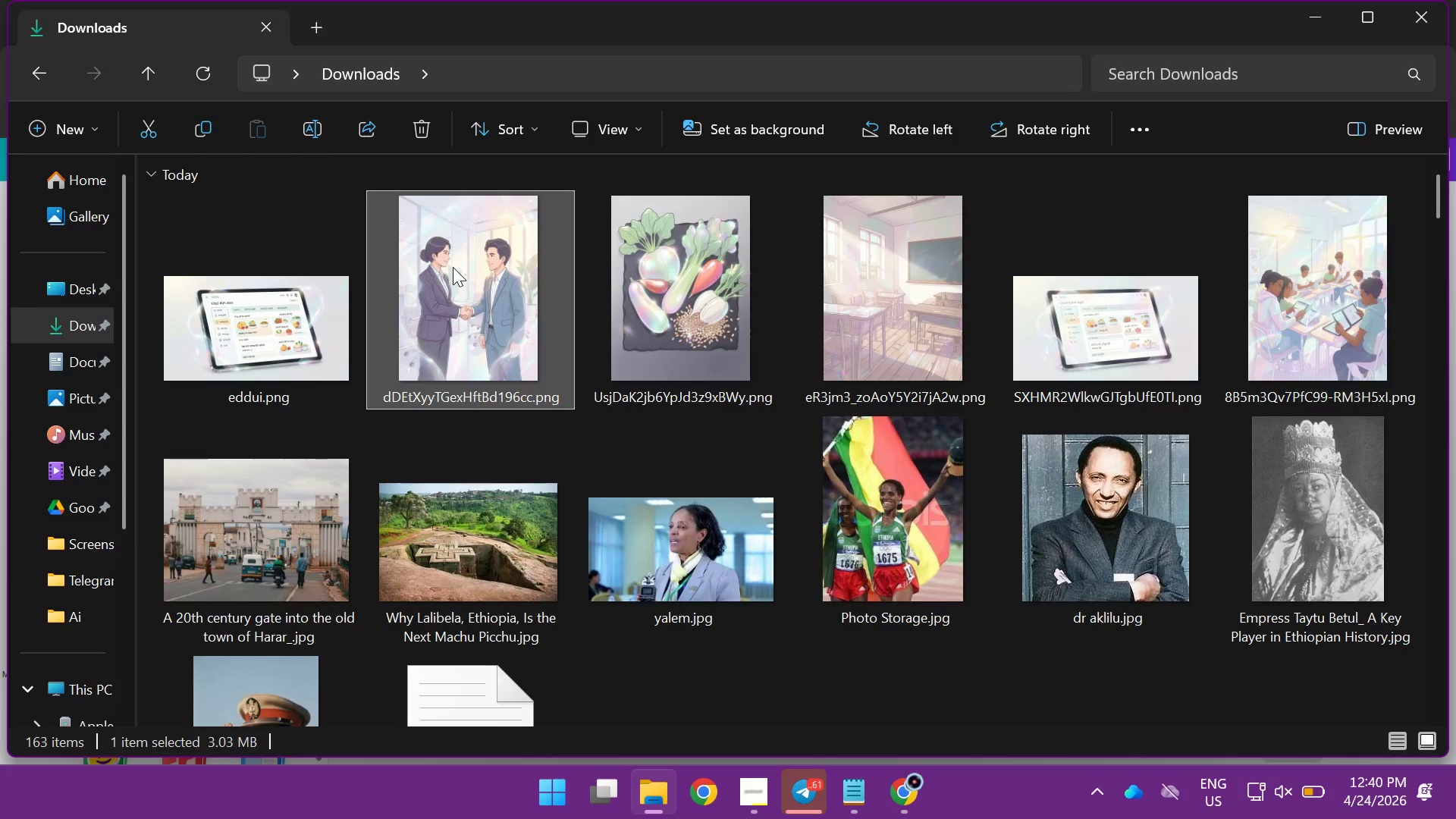 
left_click_drag(start_coordinate=[453, 267], to_coordinate=[1085, 518])
 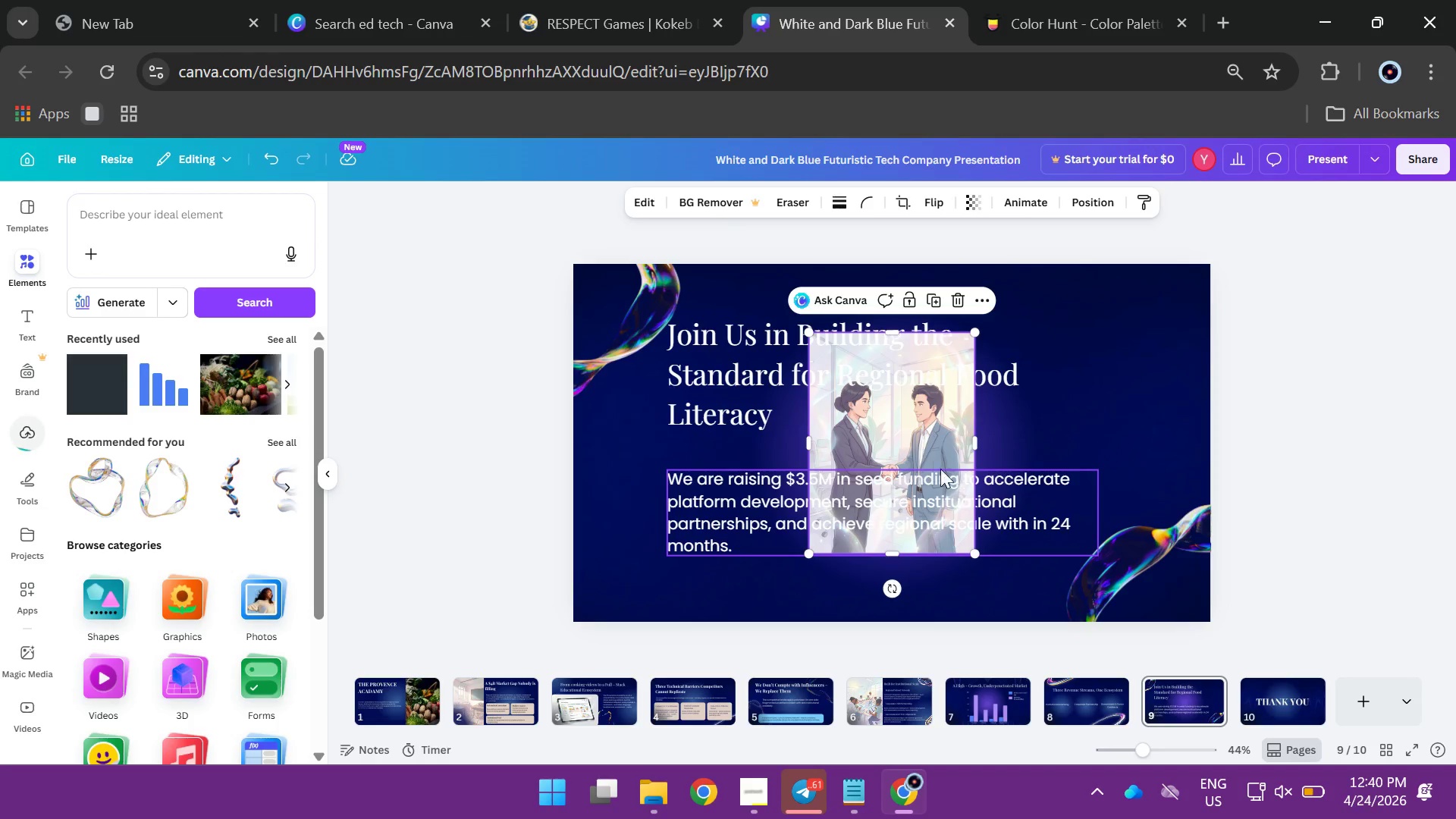 
left_click_drag(start_coordinate=[911, 413], to_coordinate=[1151, 344])
 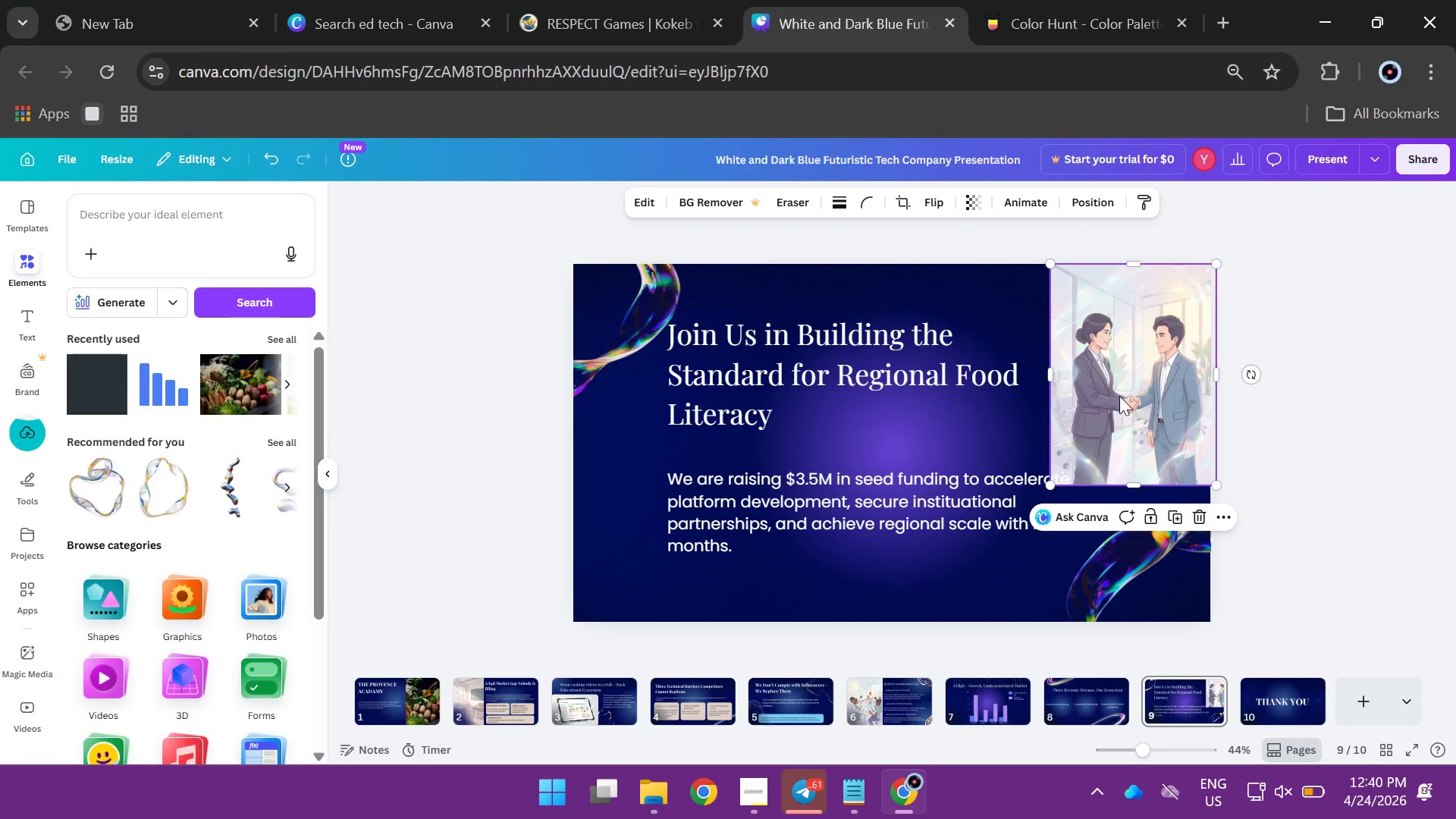 
left_click_drag(start_coordinate=[1119, 387], to_coordinate=[1111, 386])
 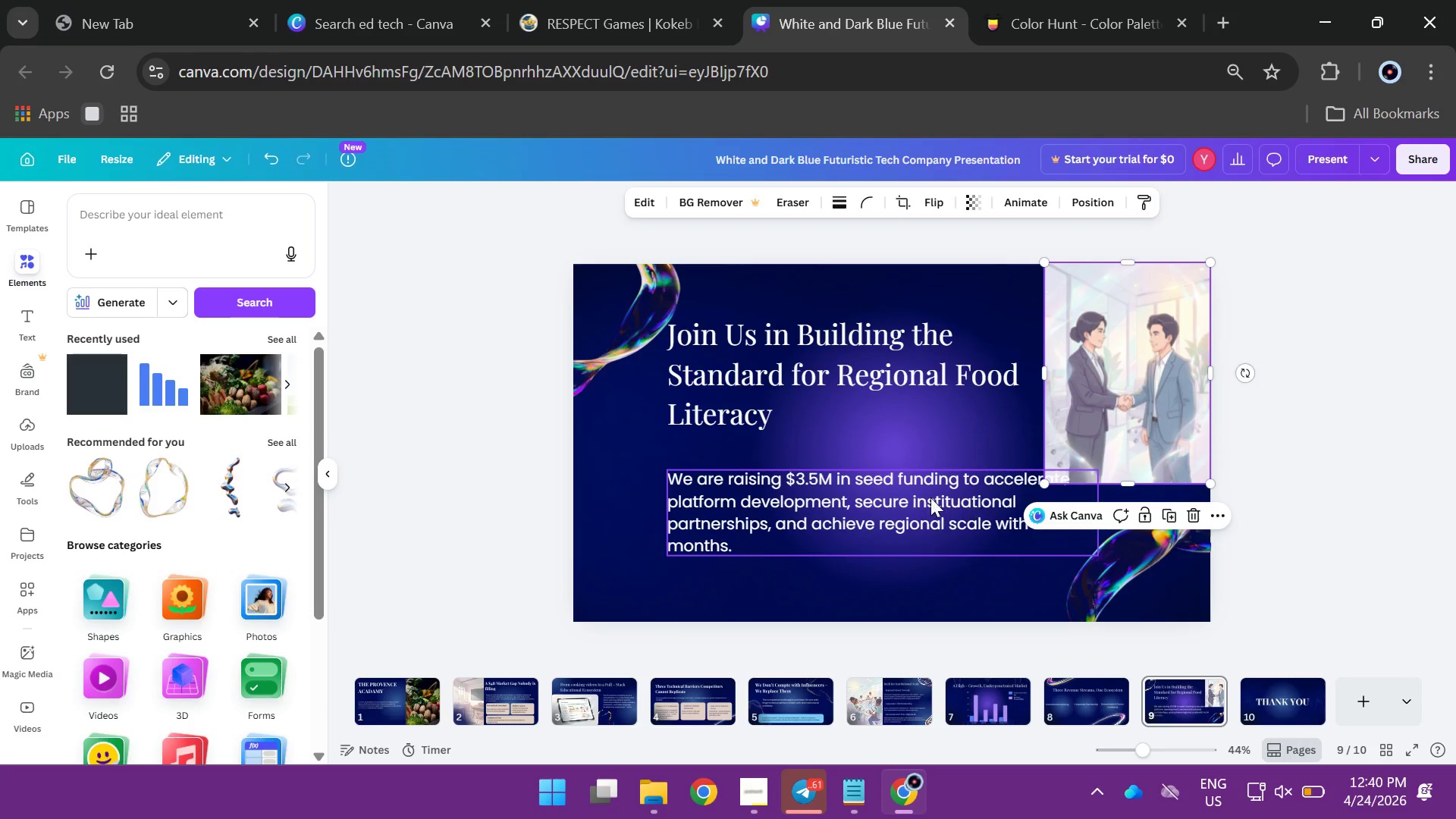 
left_click_drag(start_coordinate=[910, 498], to_coordinate=[788, 487])
 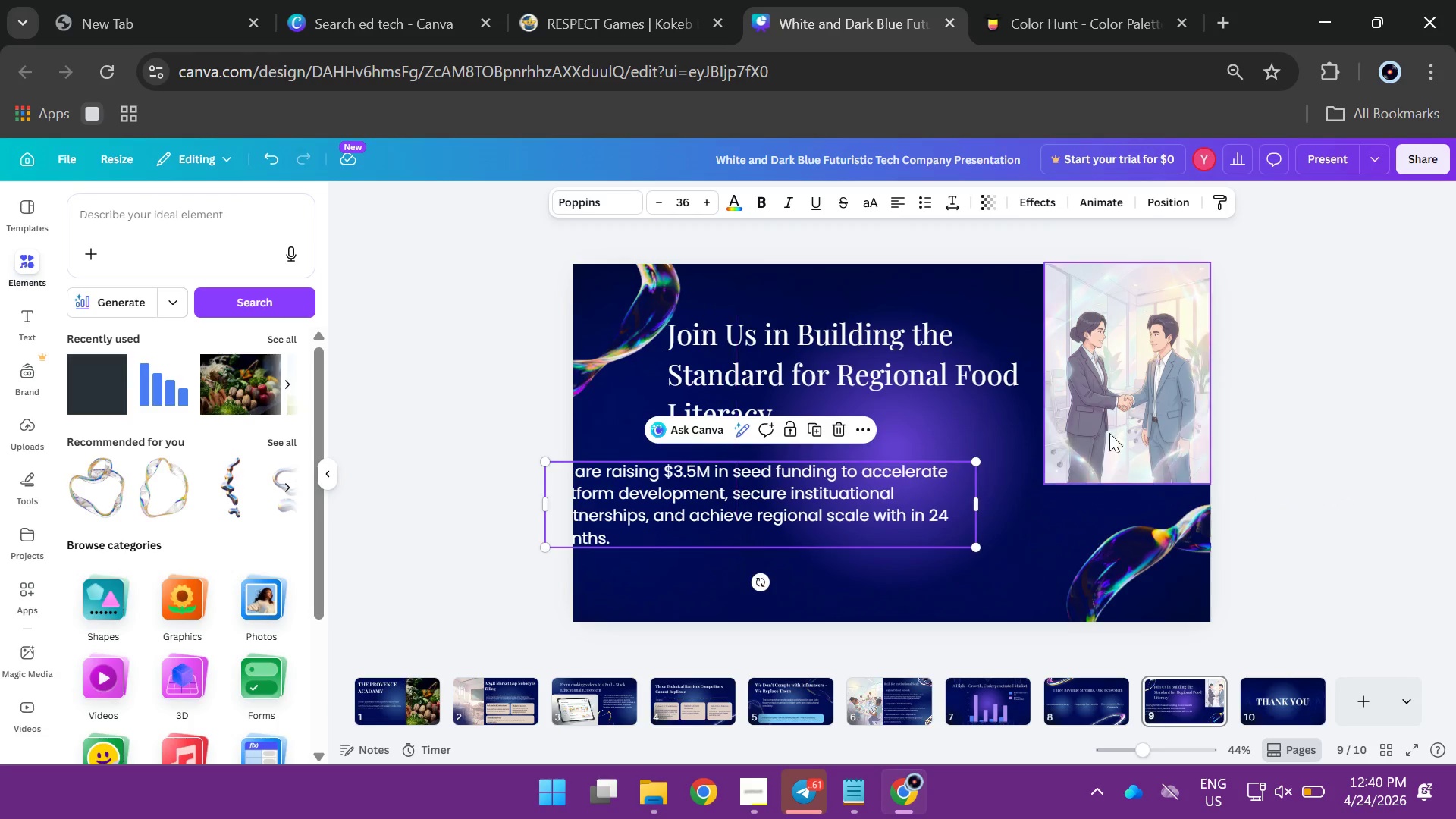 
left_click([1109, 433])
 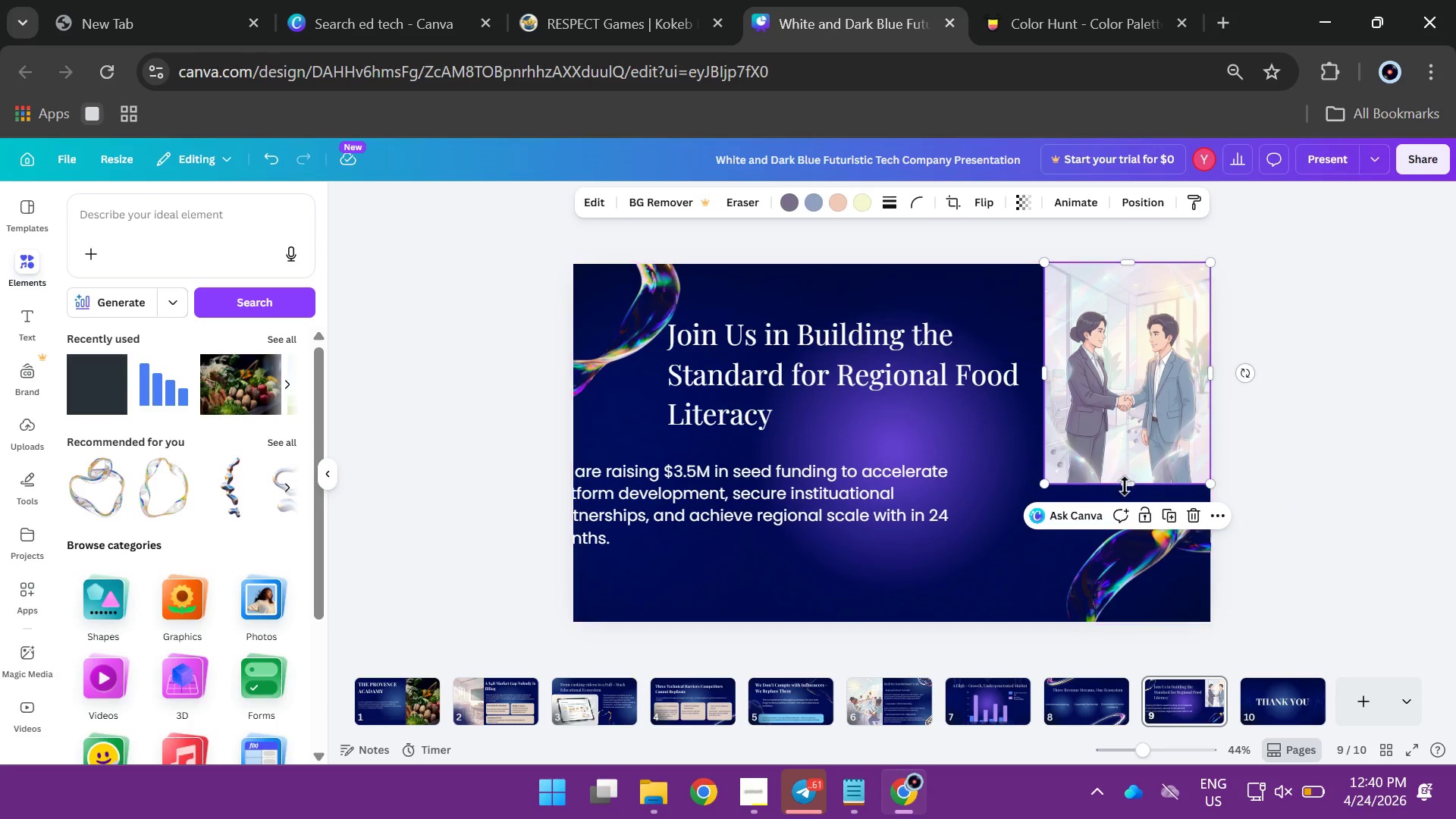 
left_click_drag(start_coordinate=[1125, 485], to_coordinate=[1125, 619])
 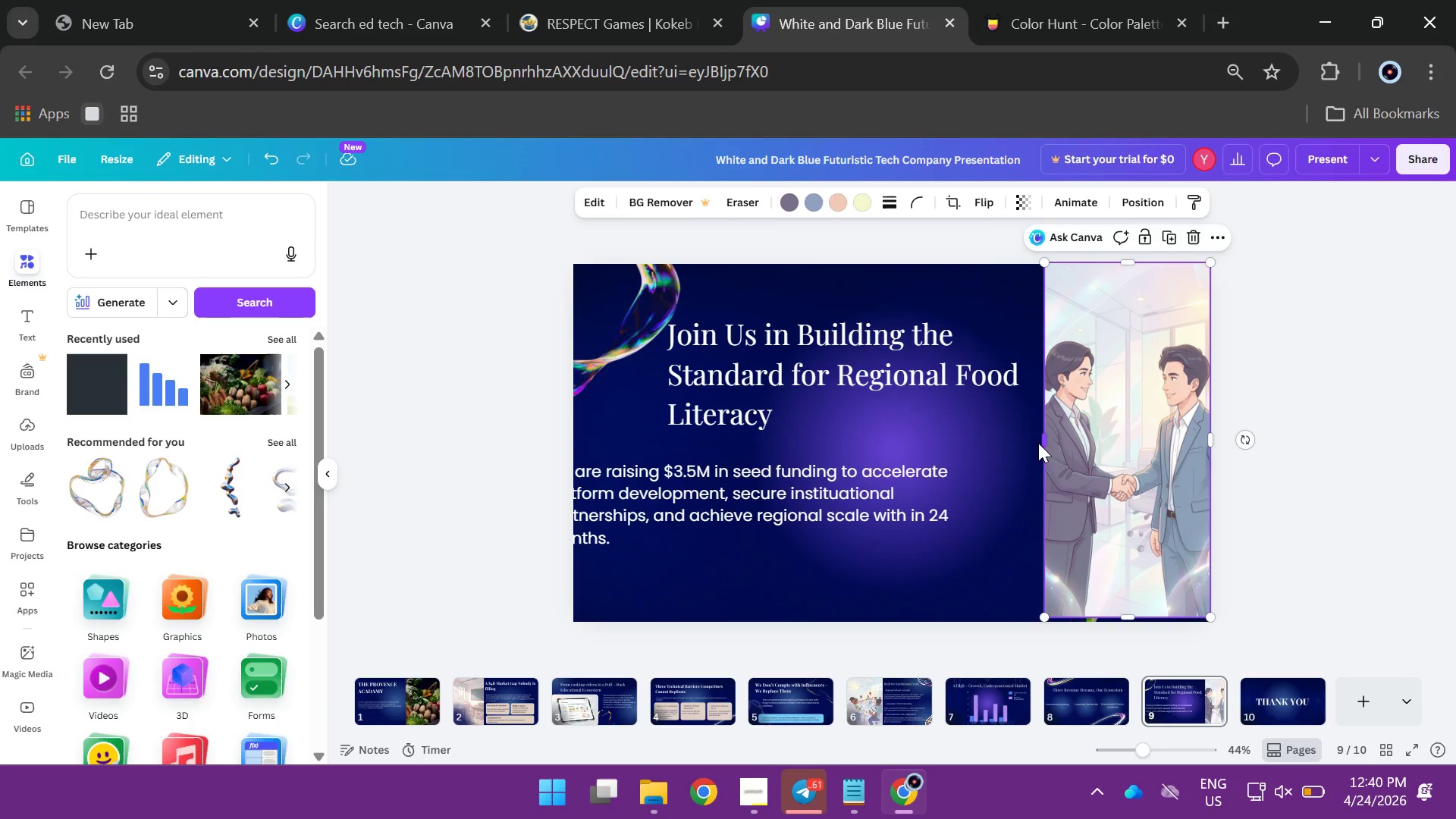 
left_click_drag(start_coordinate=[1038, 443], to_coordinate=[1016, 445])
 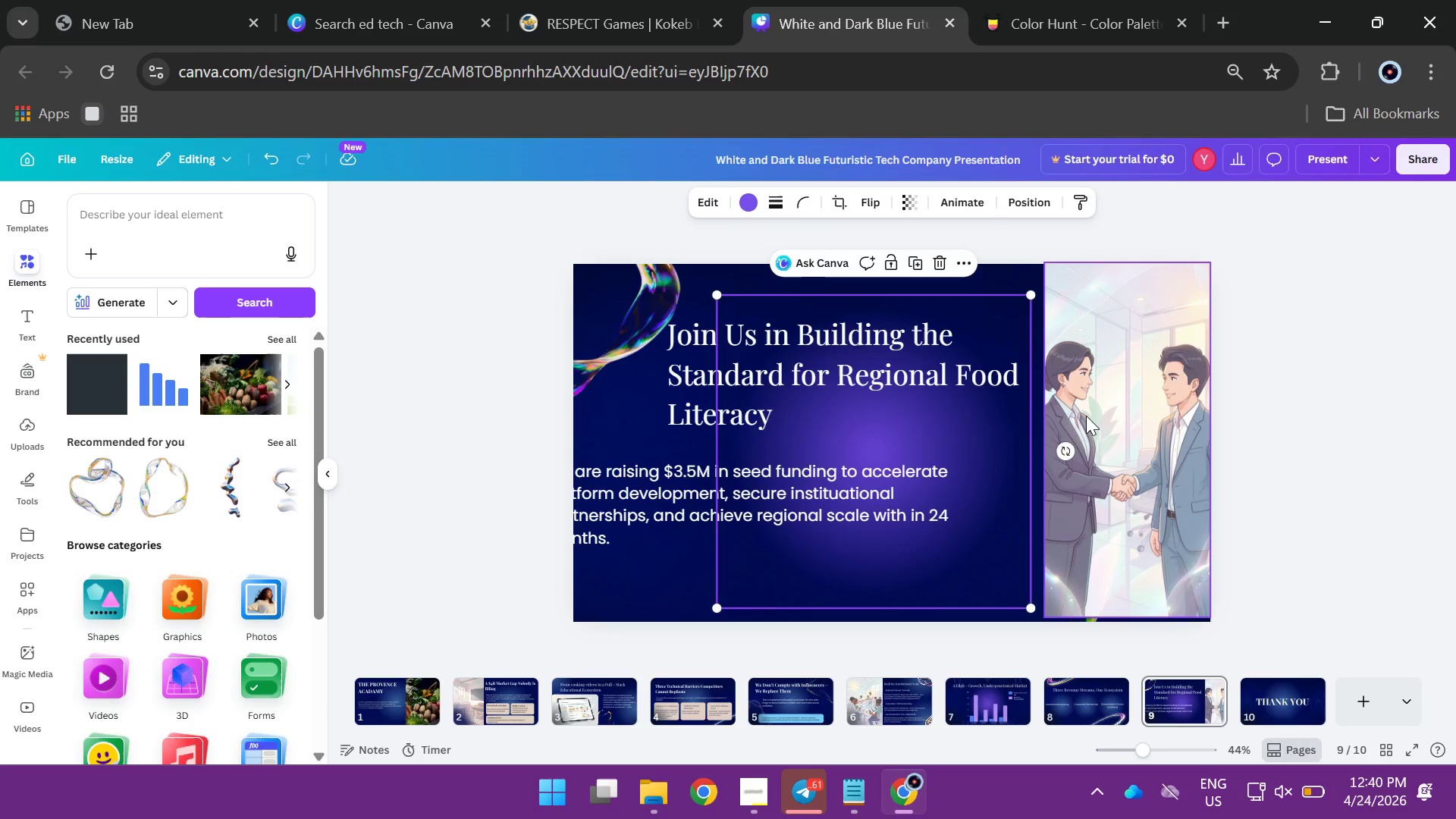 
left_click([1086, 416])
 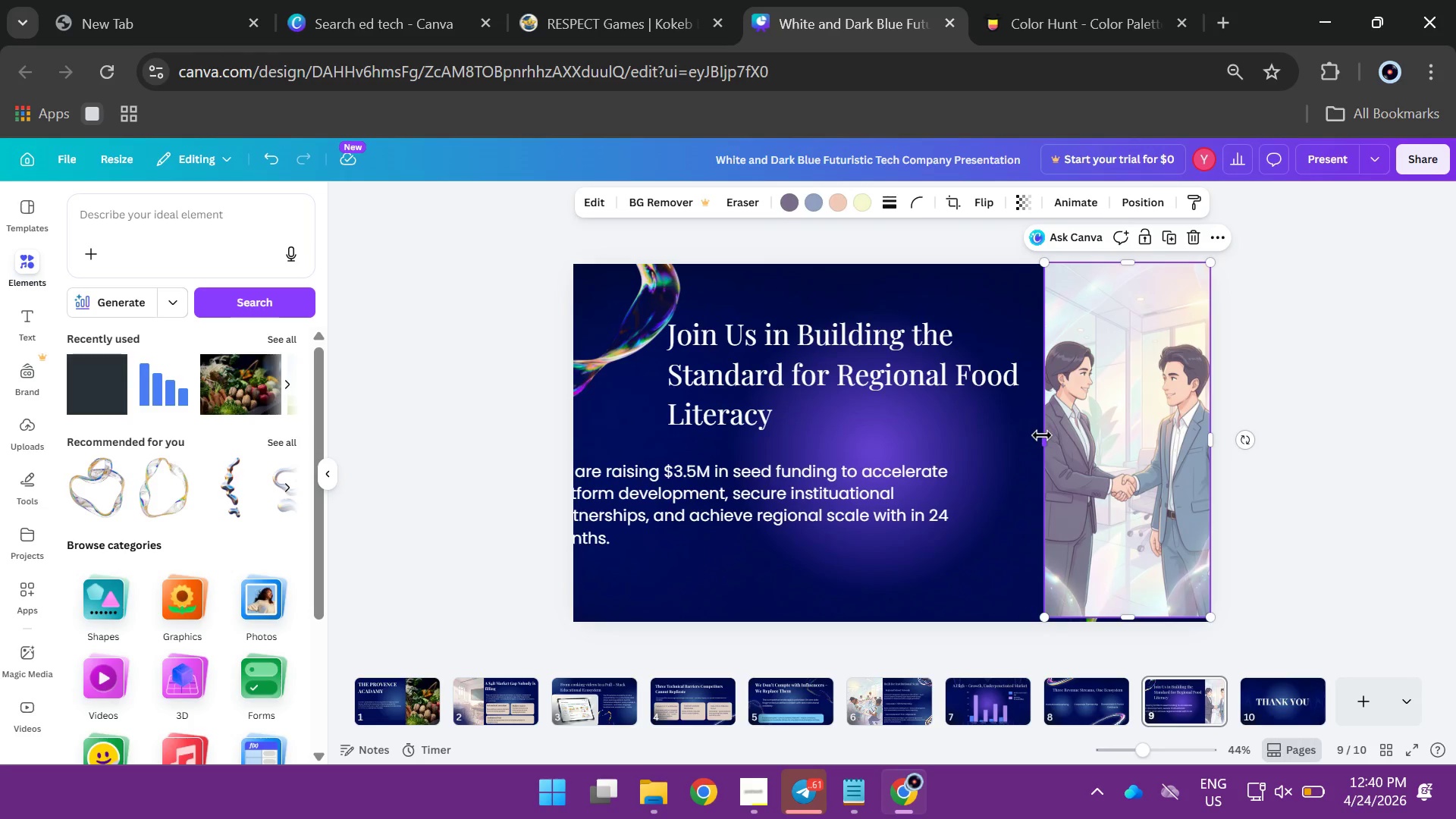 
left_click_drag(start_coordinate=[1042, 435], to_coordinate=[1001, 432])
 